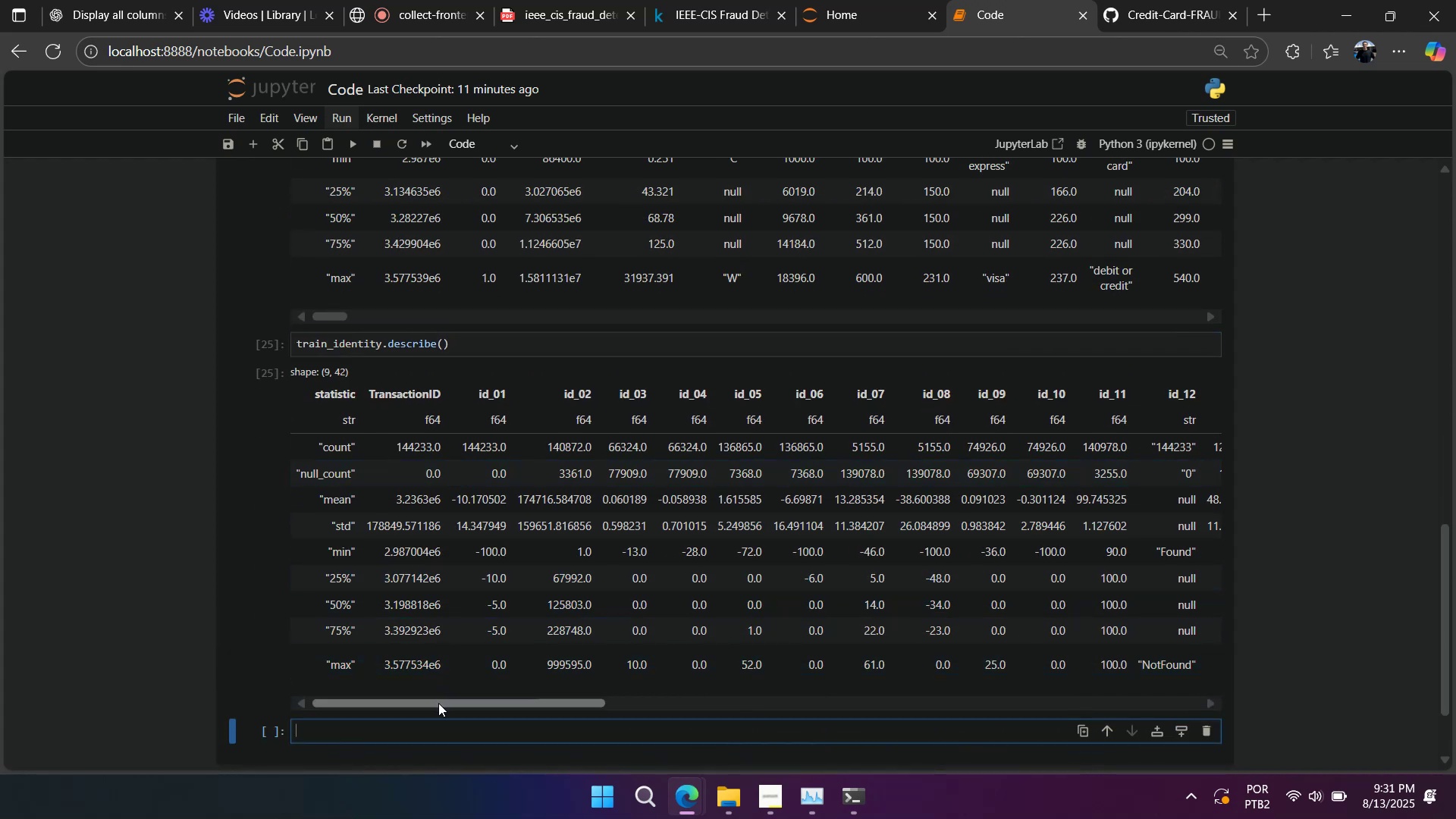 
scroll: coordinate [369, 614], scroll_direction: down, amount: 4.0
 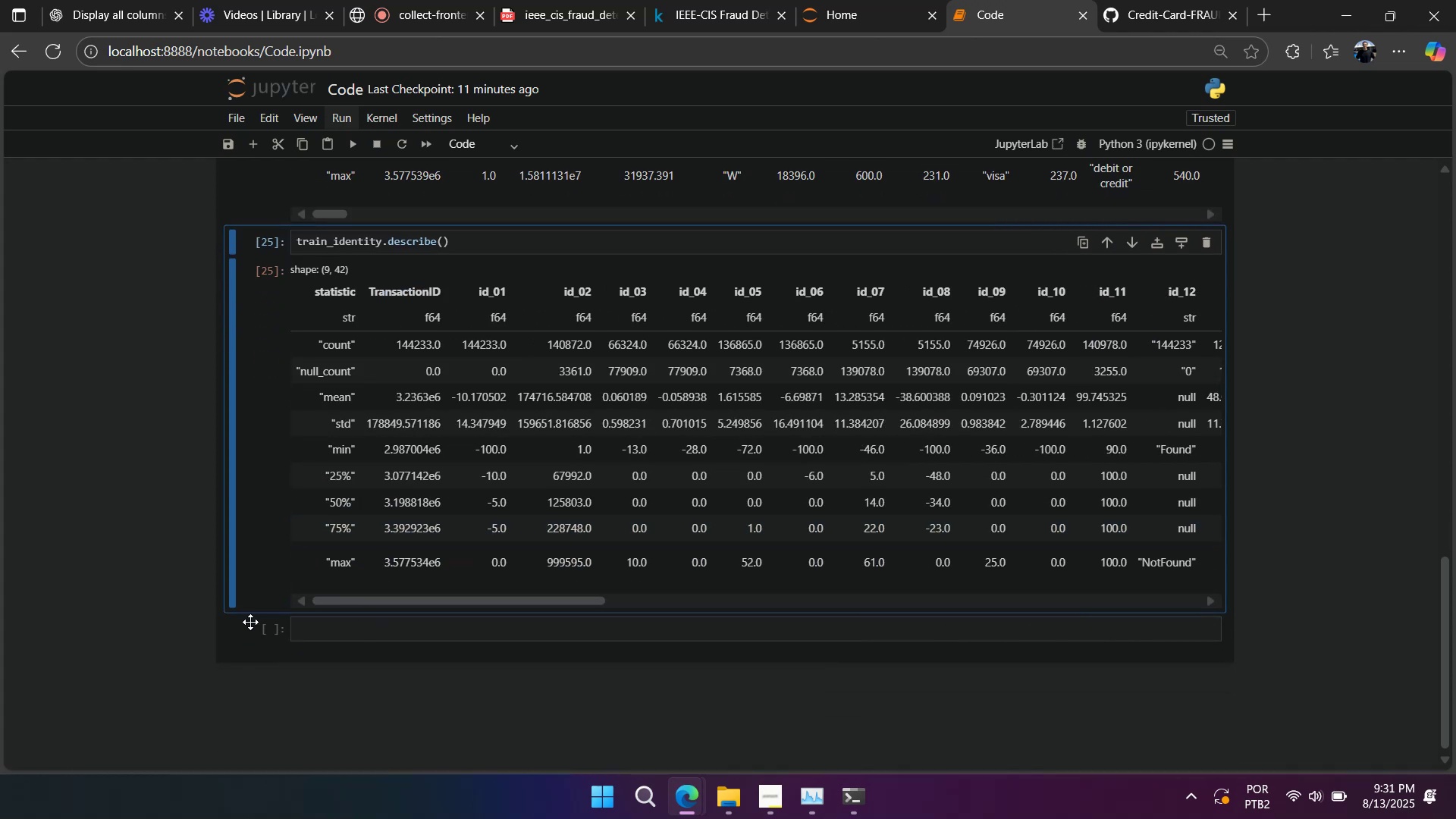 
left_click([249, 623])
 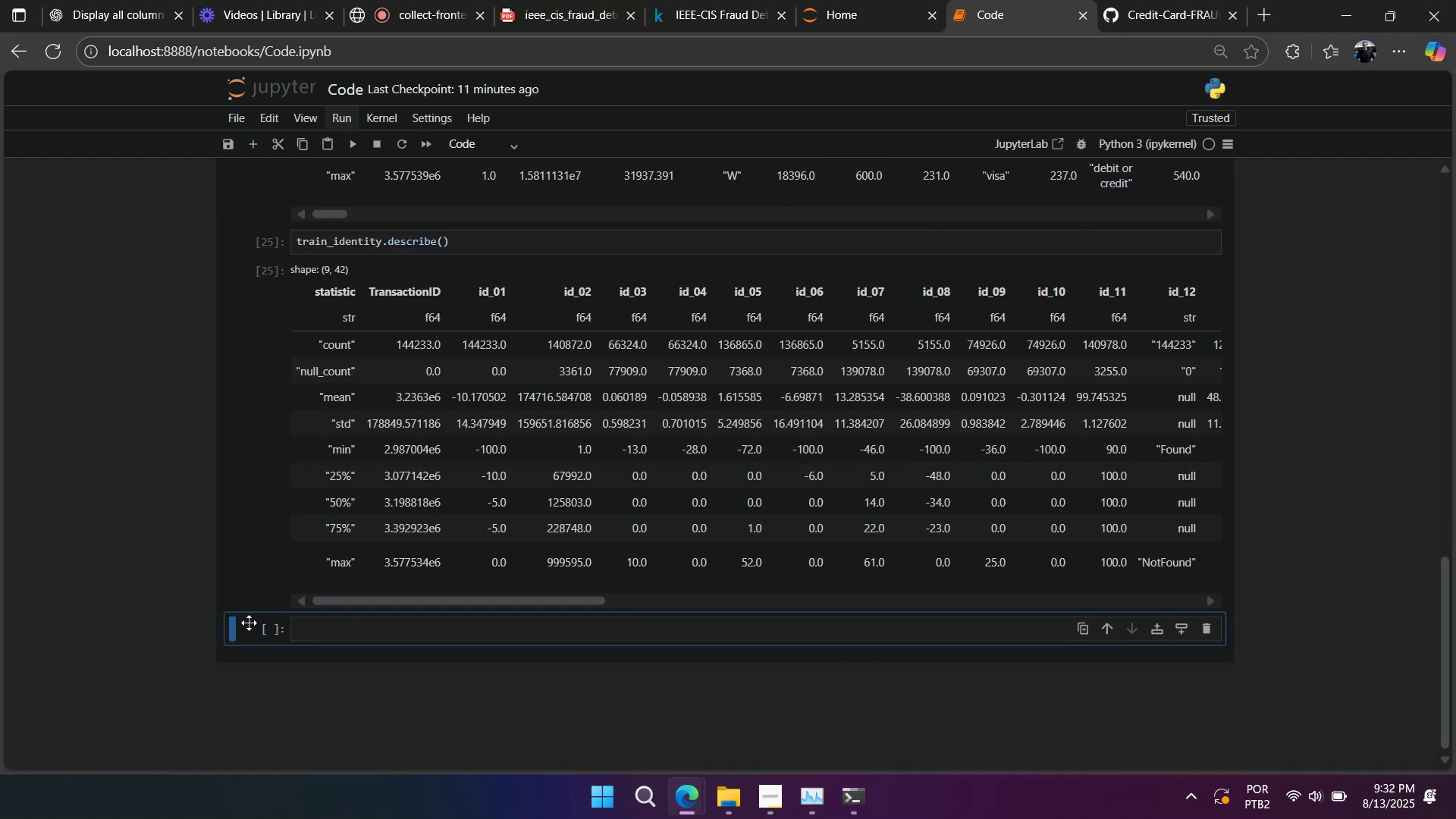 
type(bbbb)
 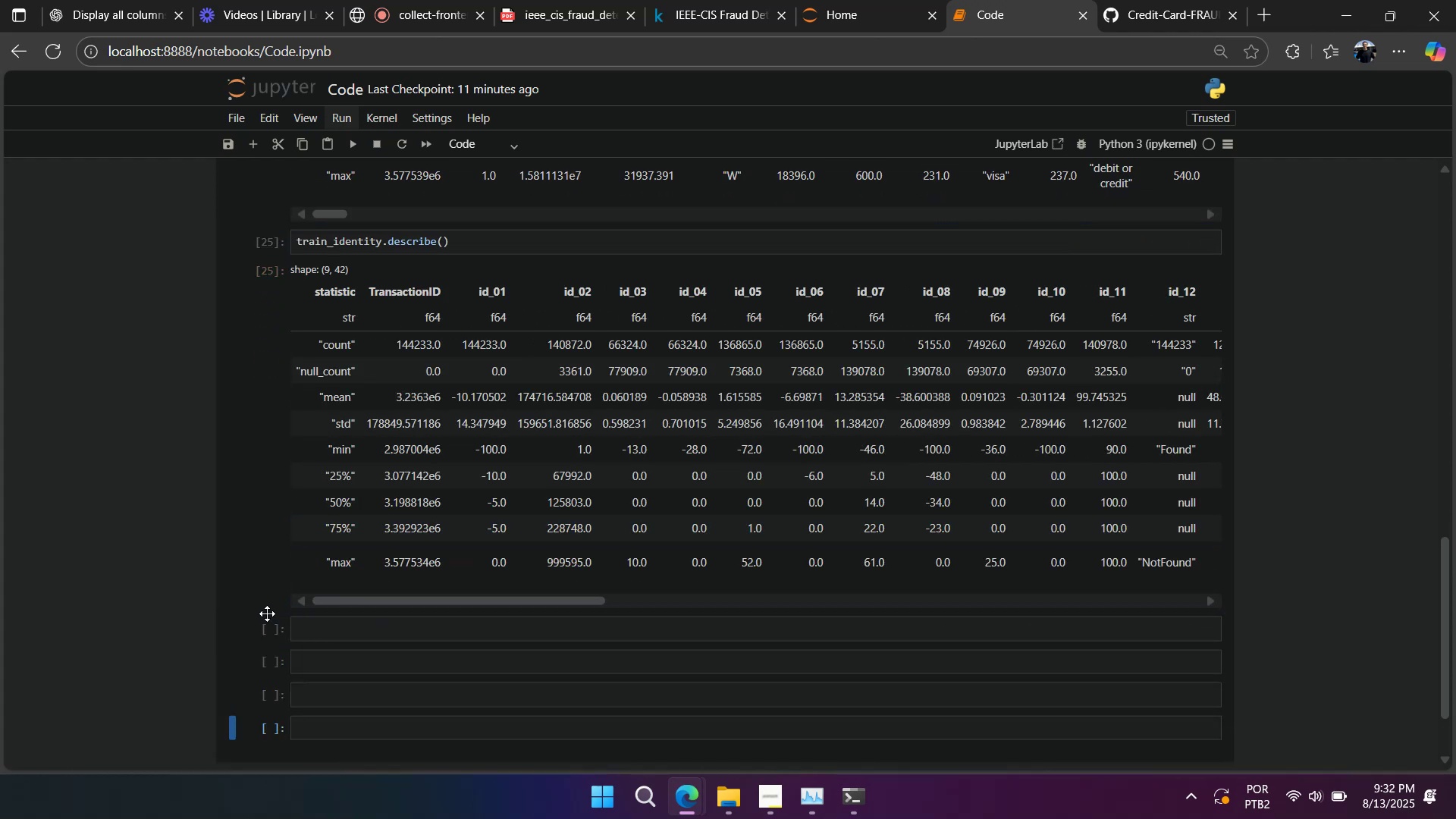 
hold_key(key=B, duration=0.85)
 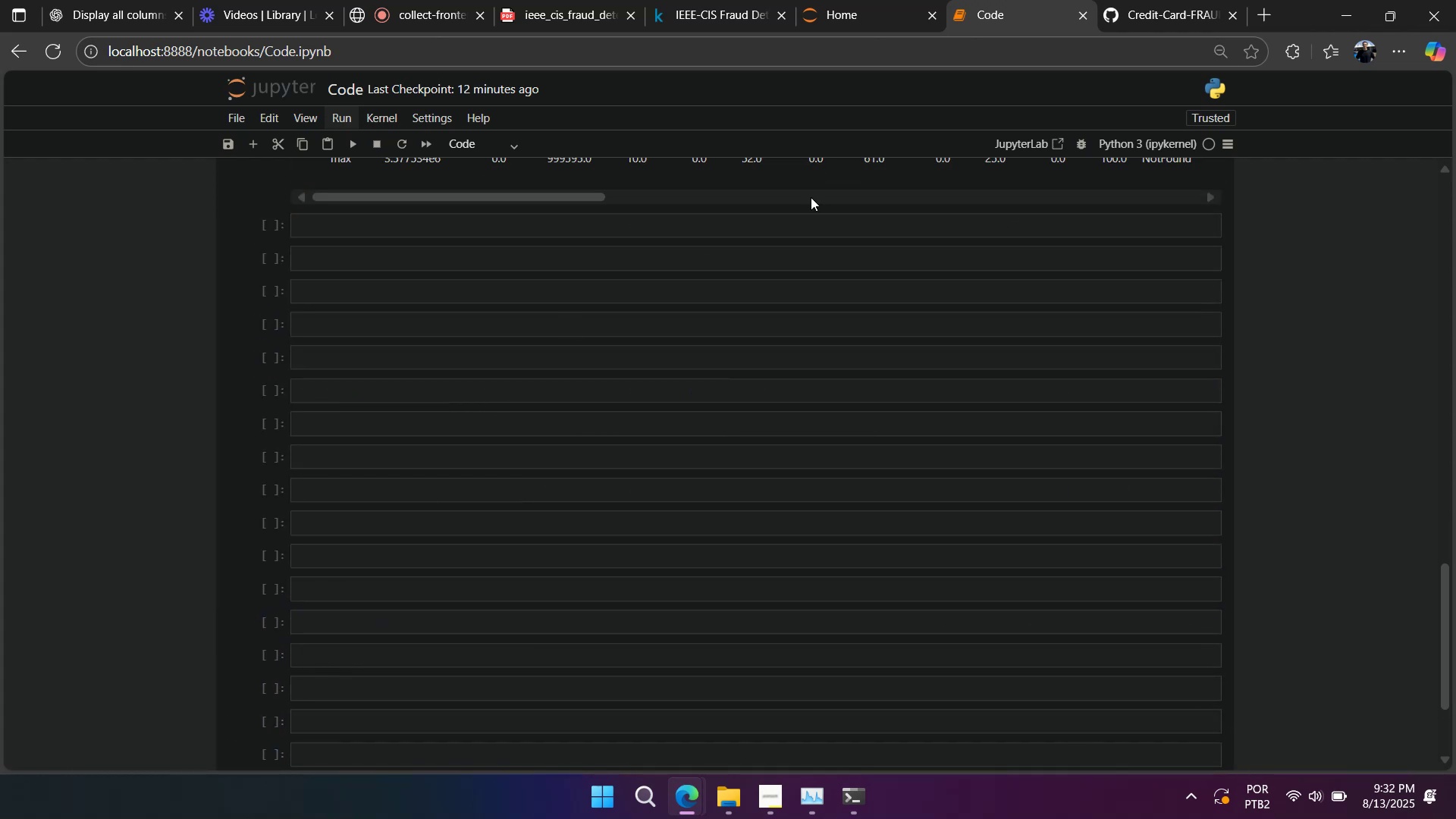 
scroll: coordinate [1075, 257], scroll_direction: up, amount: 2.0
 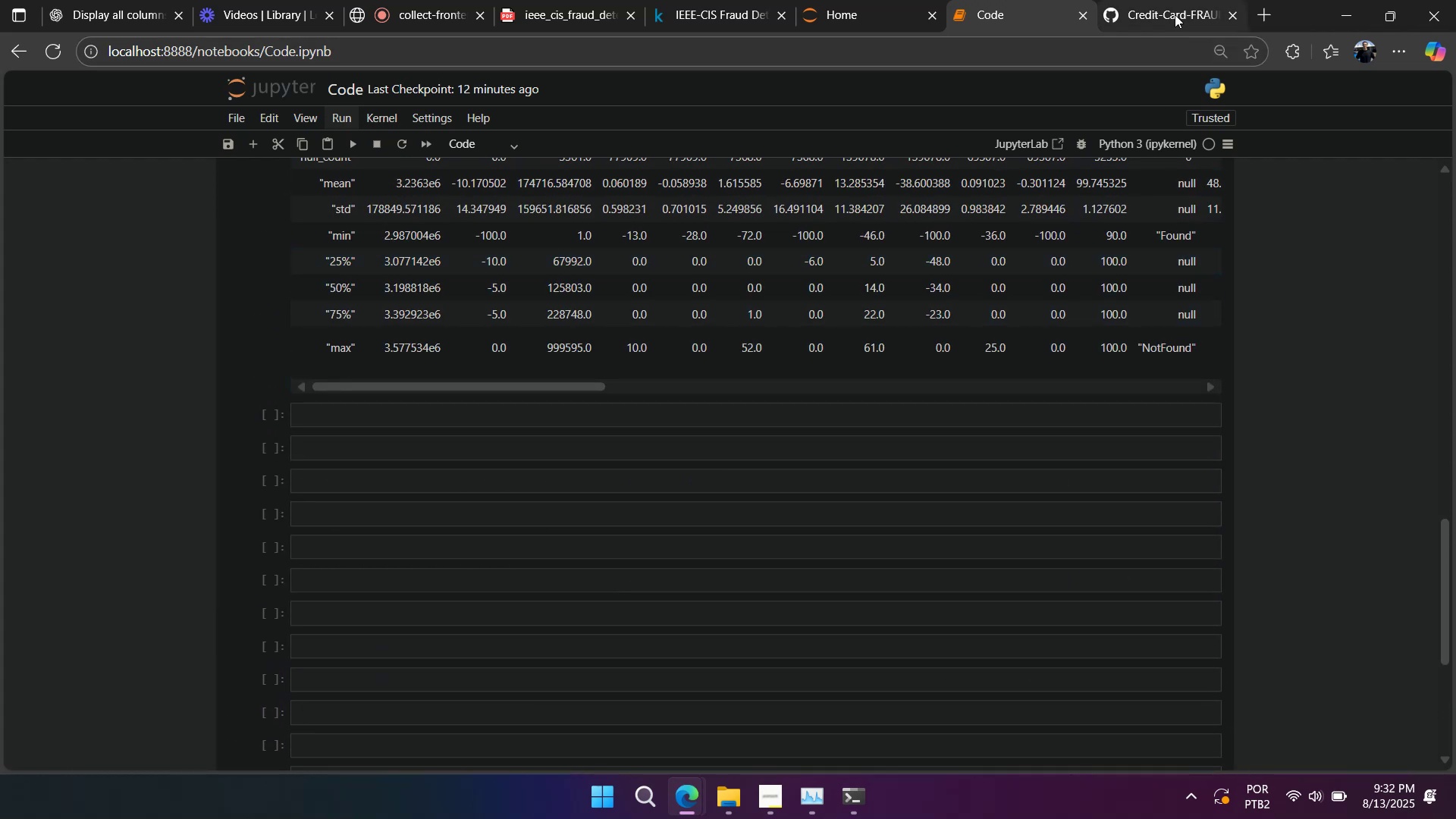 
left_click([1175, 14])
 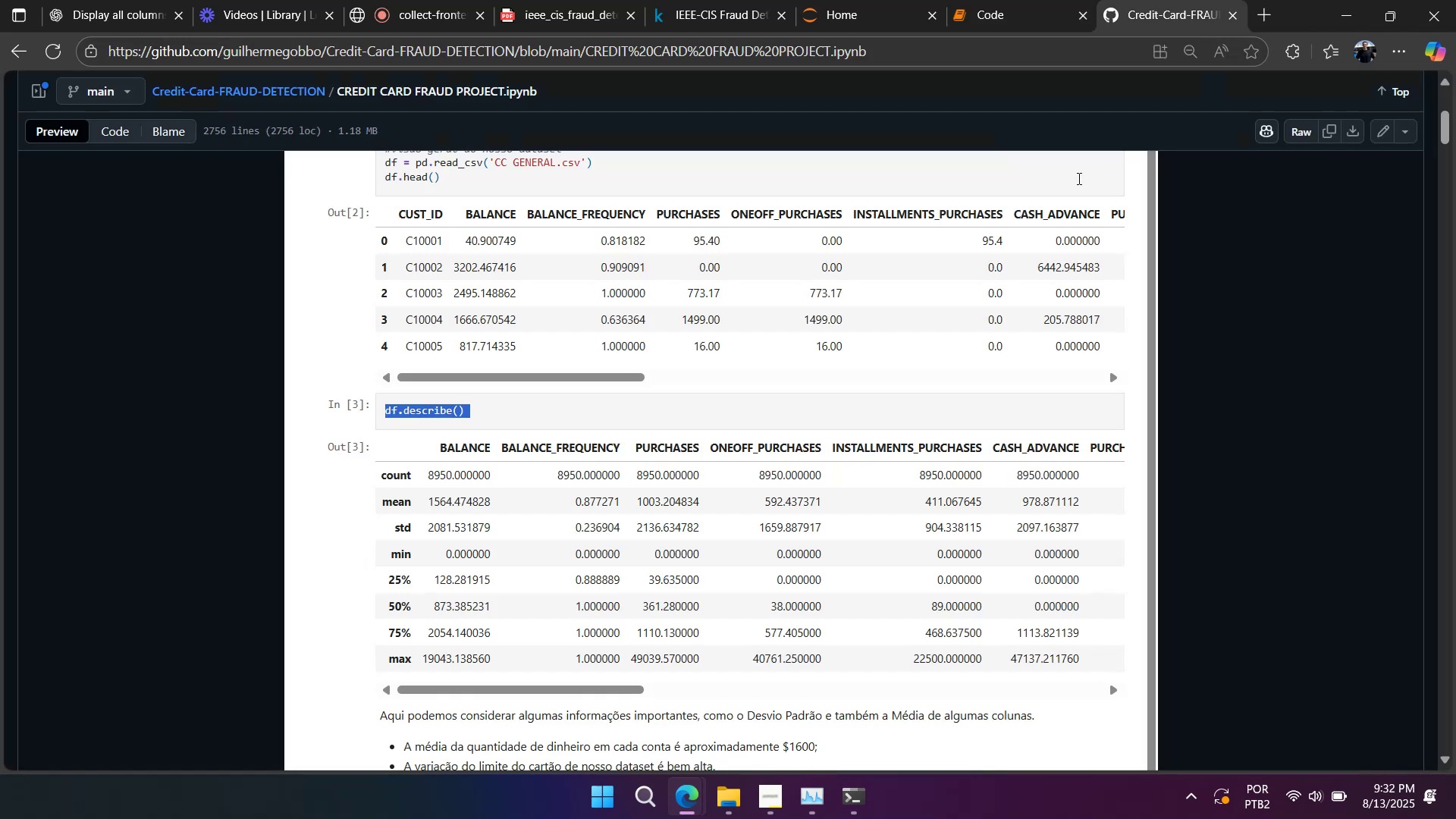 
scroll: coordinate [920, 350], scroll_direction: down, amount: 8.0
 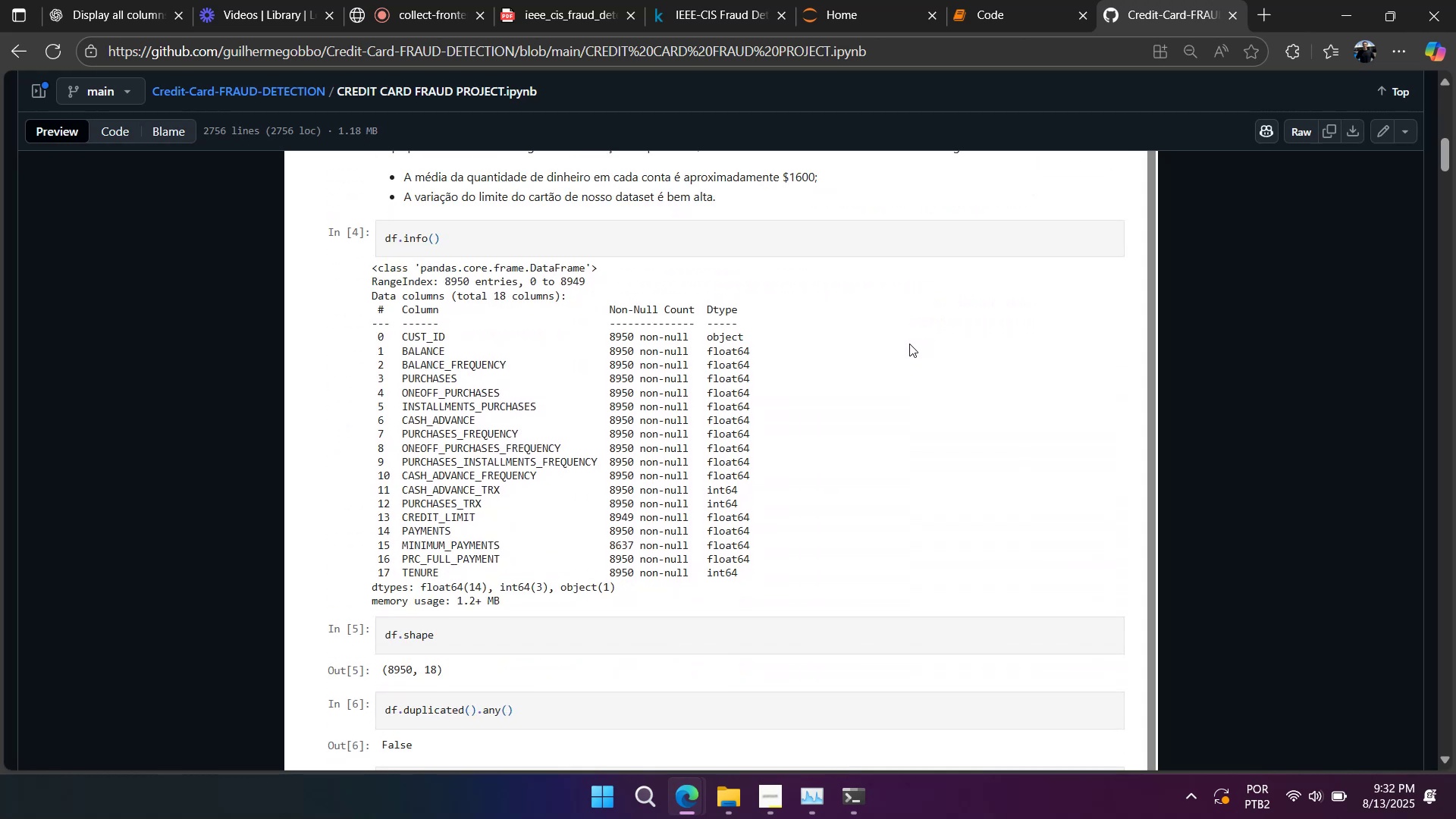 
left_click([873, 343])
 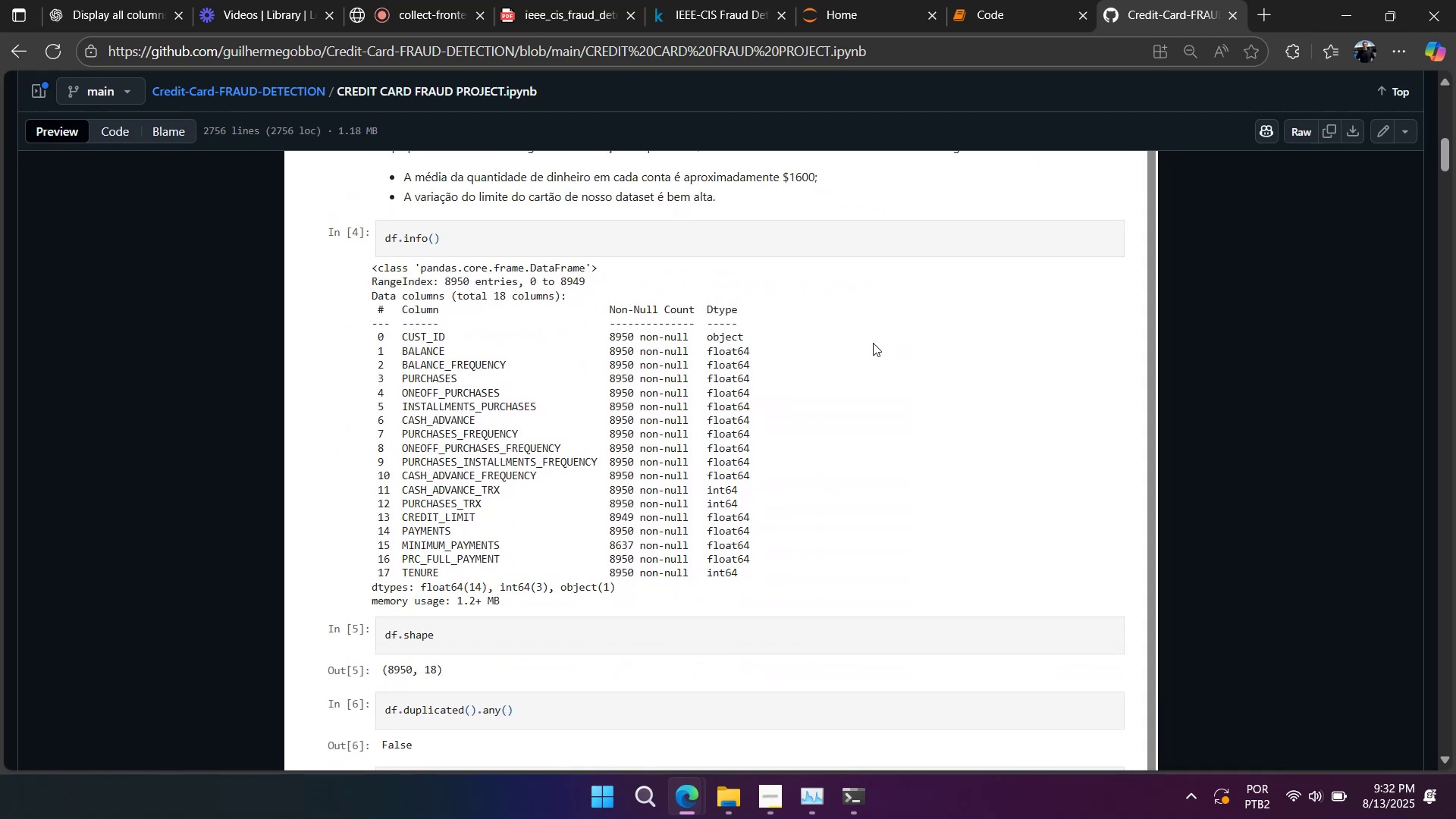 
right_click([873, 343])
 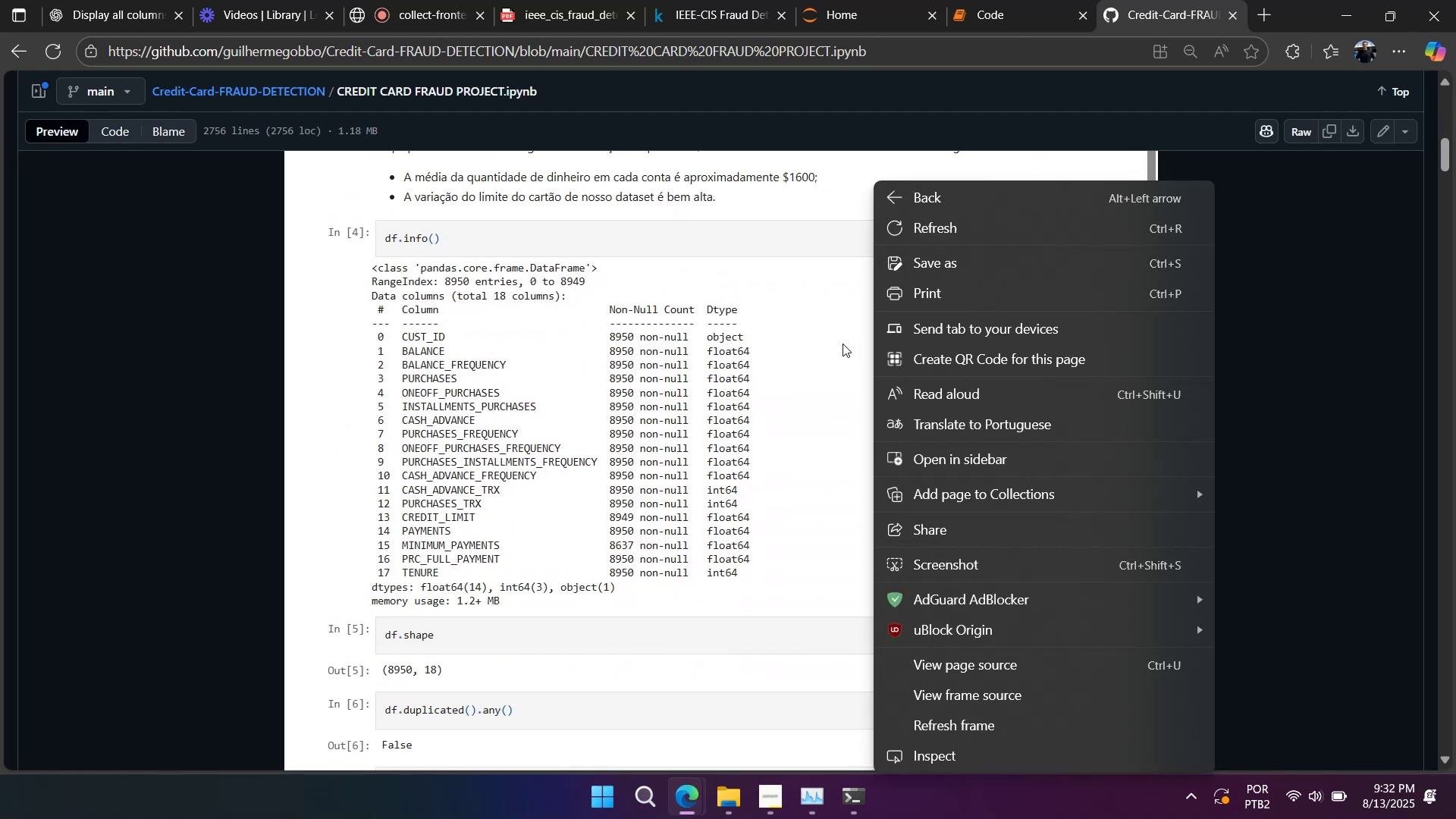 
left_click([843, 344])
 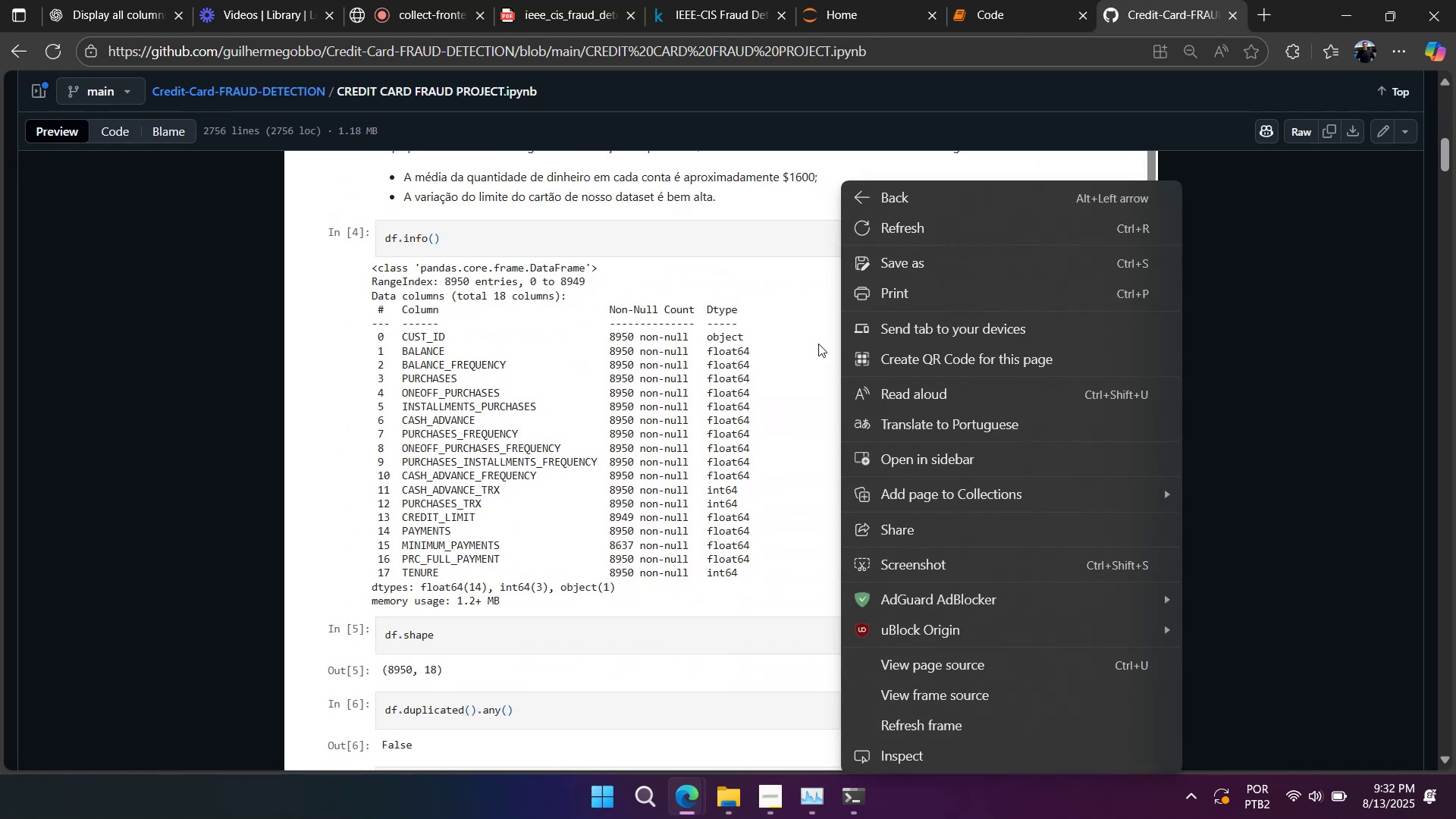 
left_click([818, 344])
 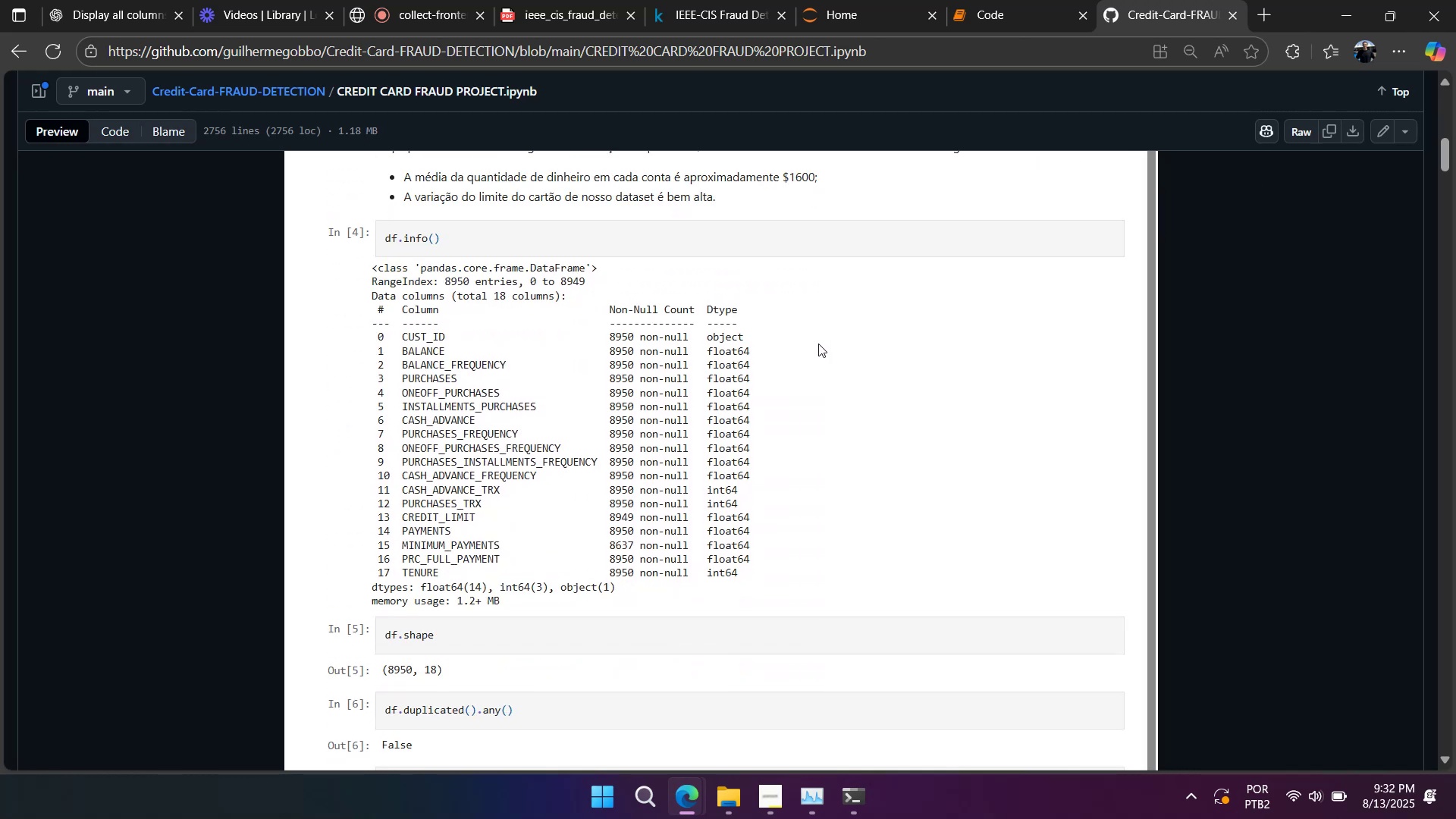 
right_click([818, 344])
 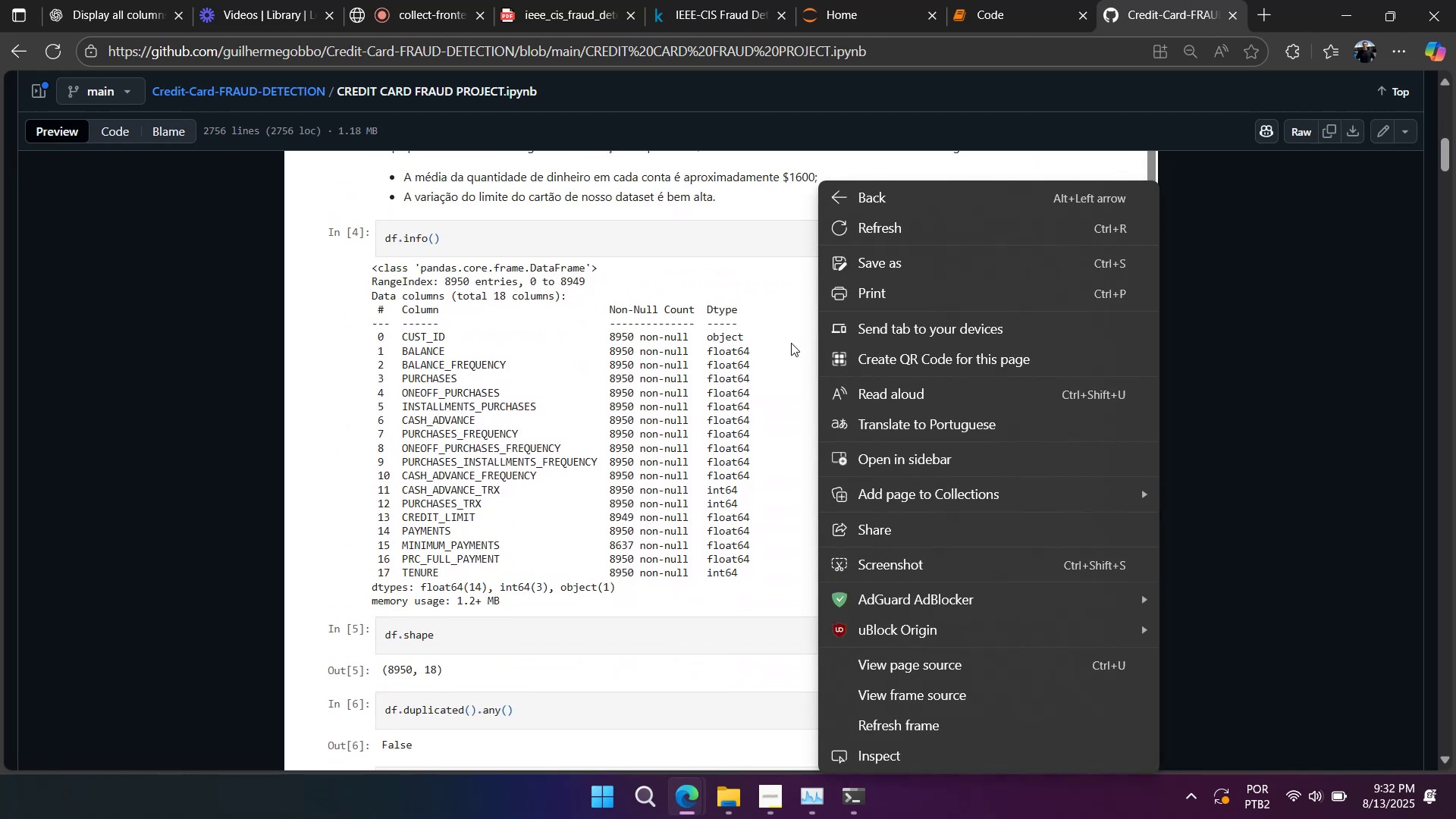 
left_click([791, 343])
 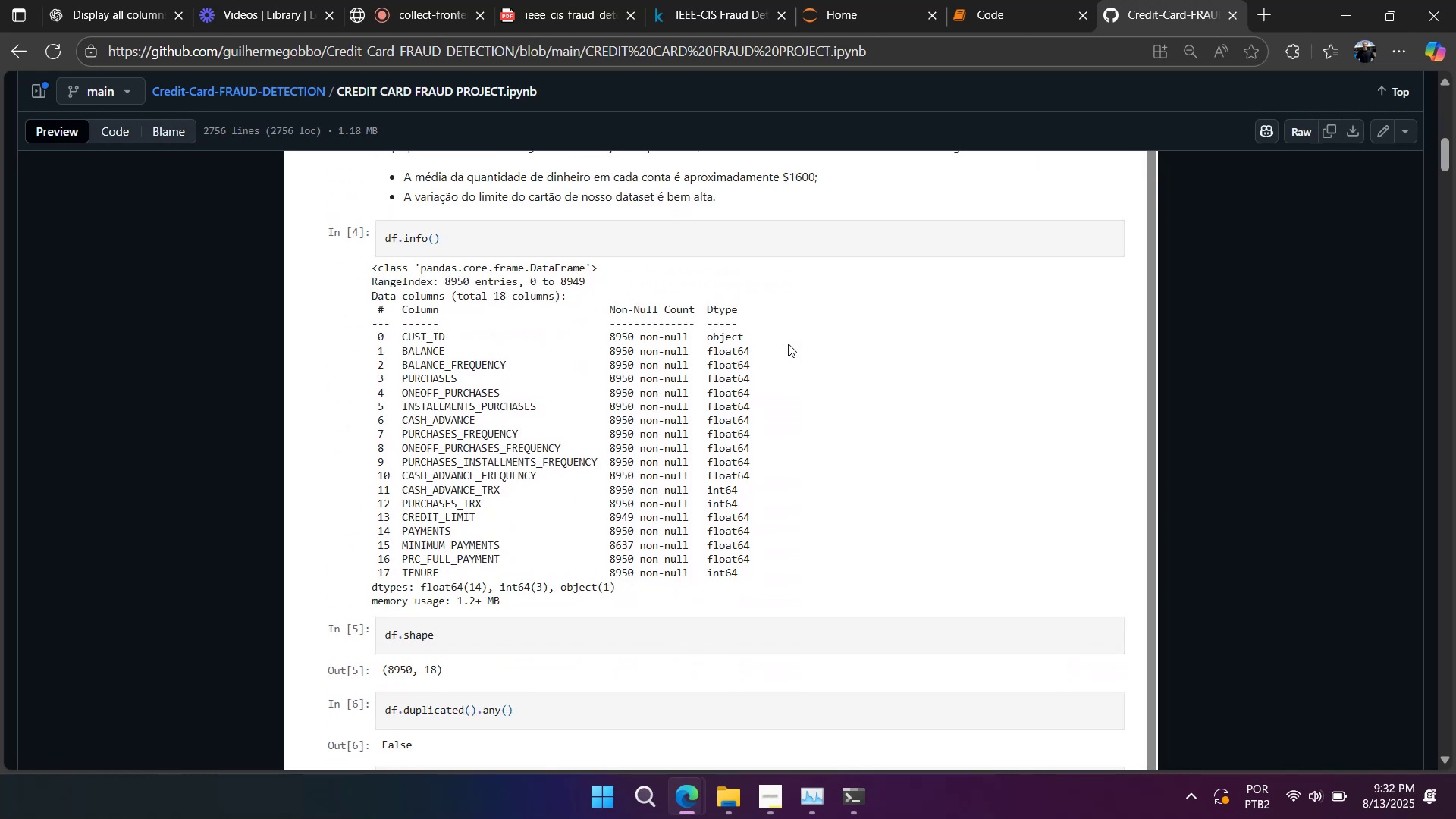 
scroll: coordinate [785, 346], scroll_direction: down, amount: 2.0
 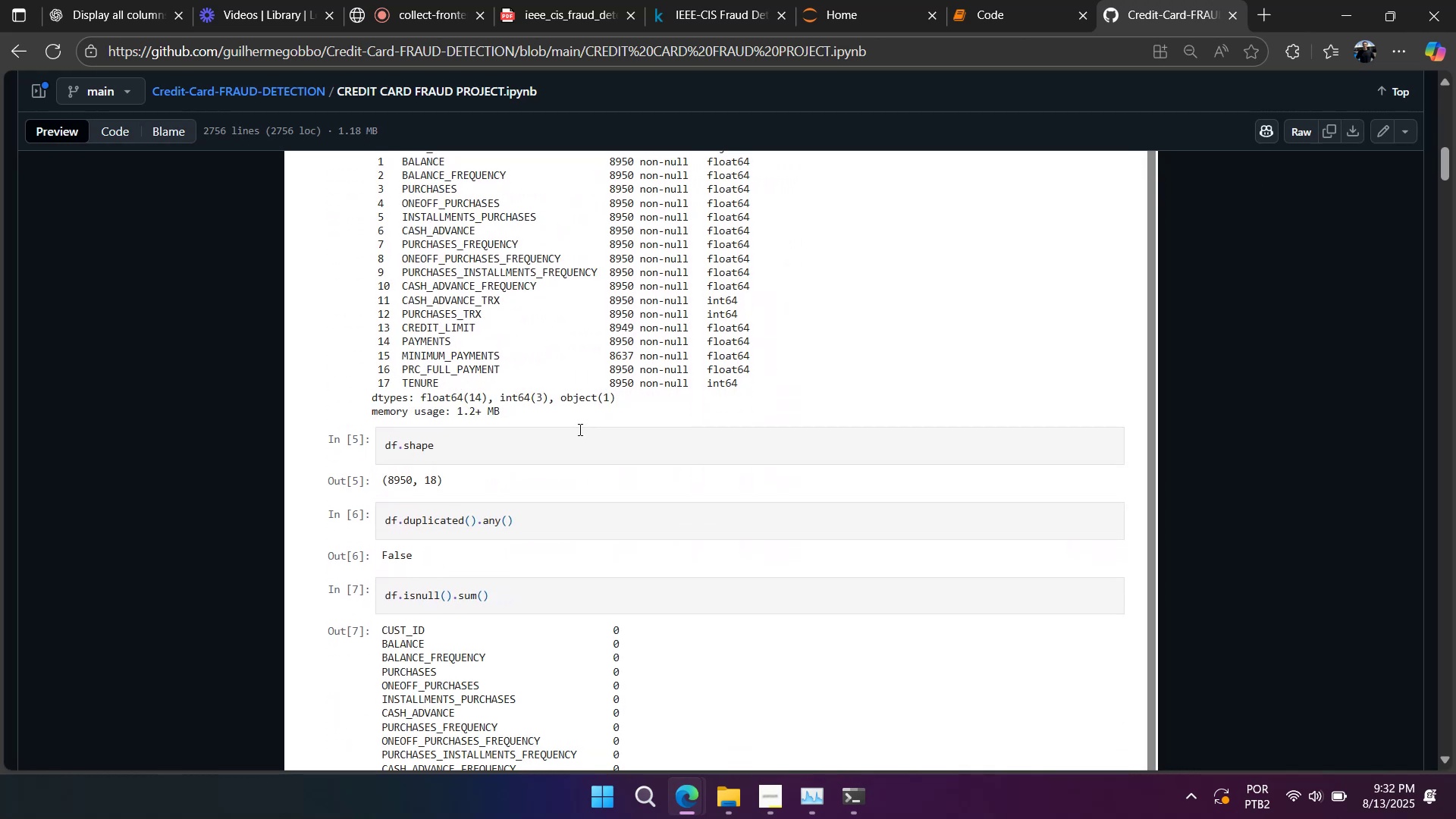 
double_click([503, 513])
 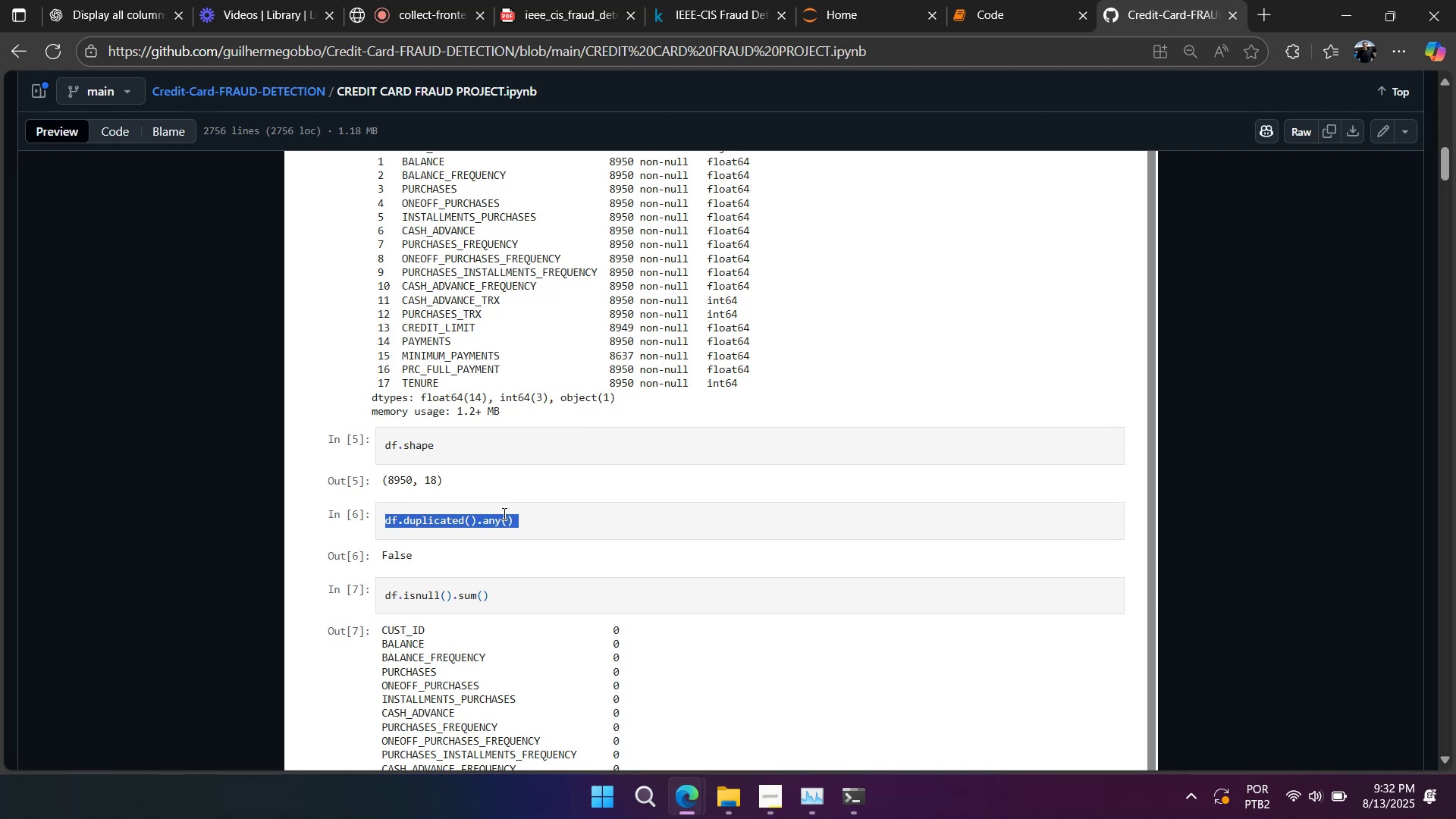 
triple_click([503, 513])
 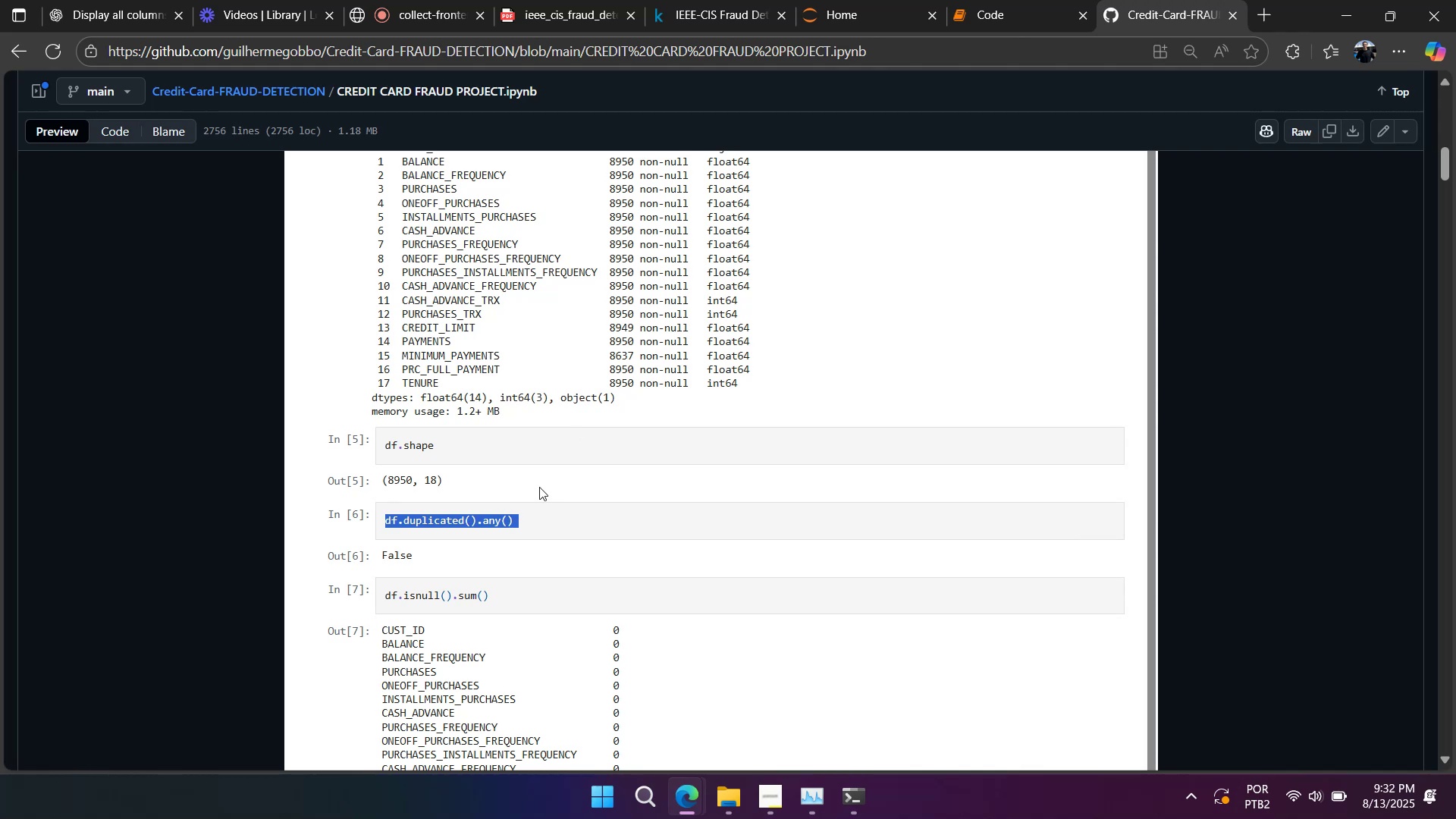 
key(Control+C)
 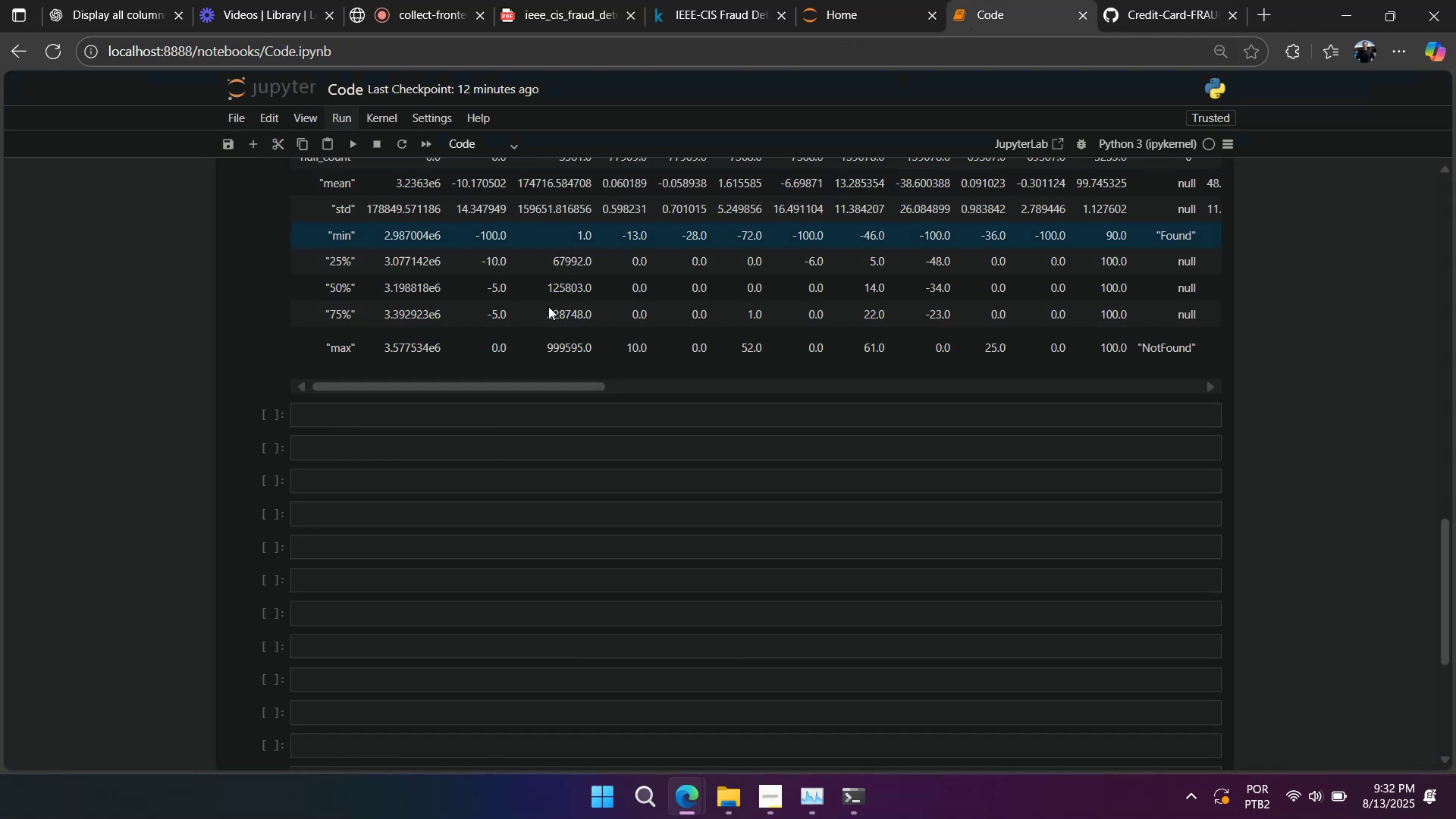 
left_click([371, 451])
 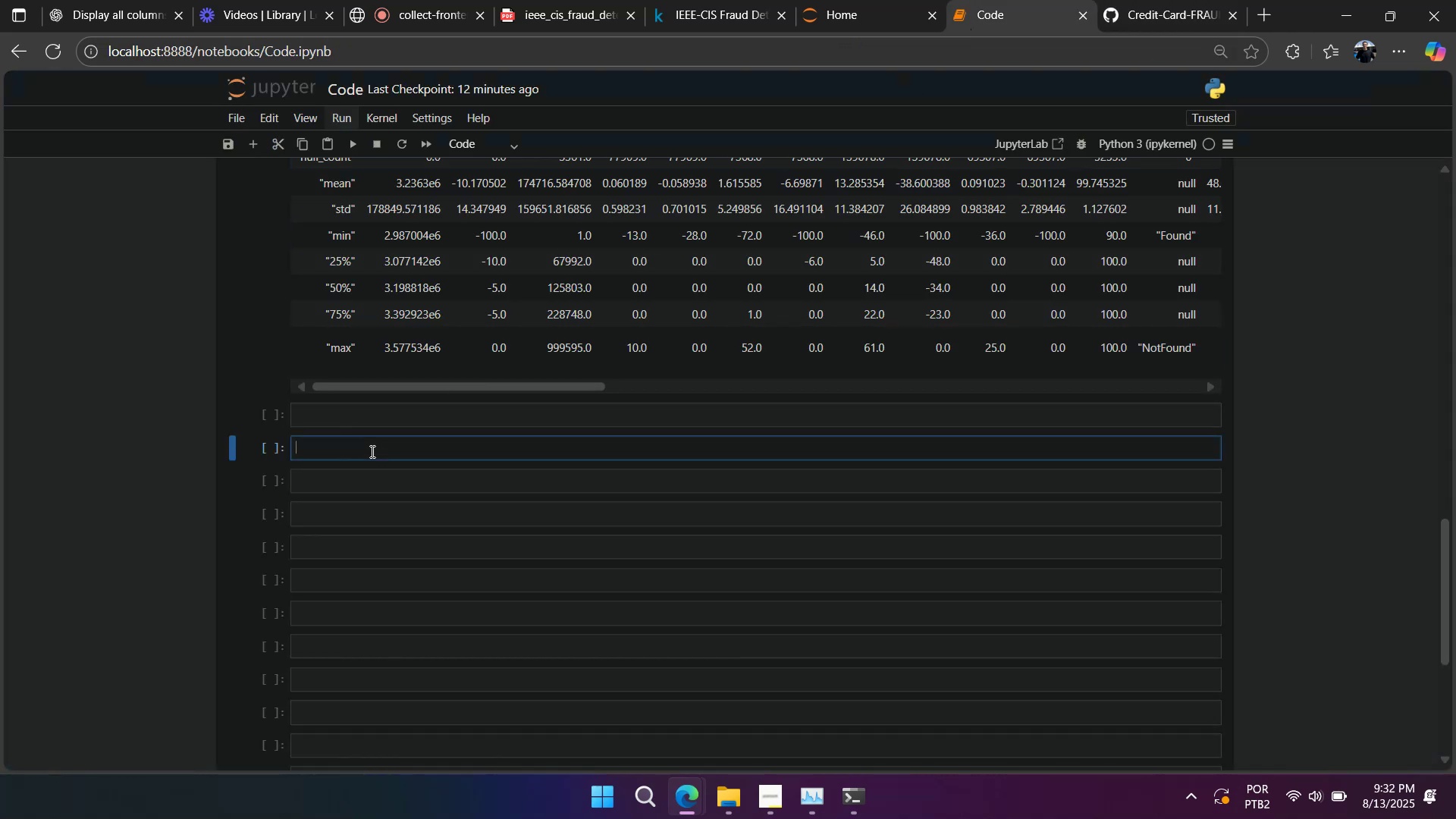 
key(Control+V)
 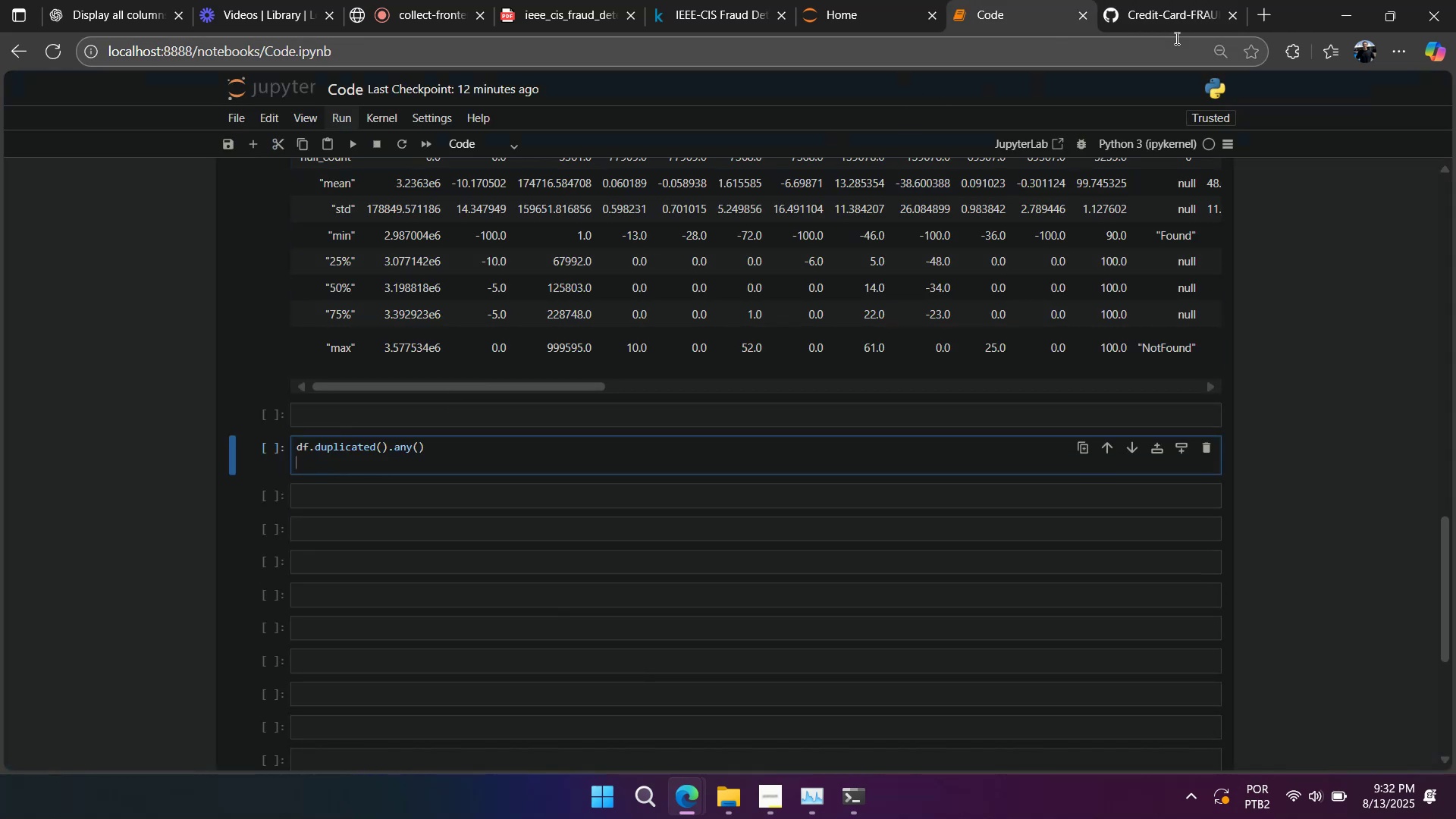 
left_click([1187, 16])
 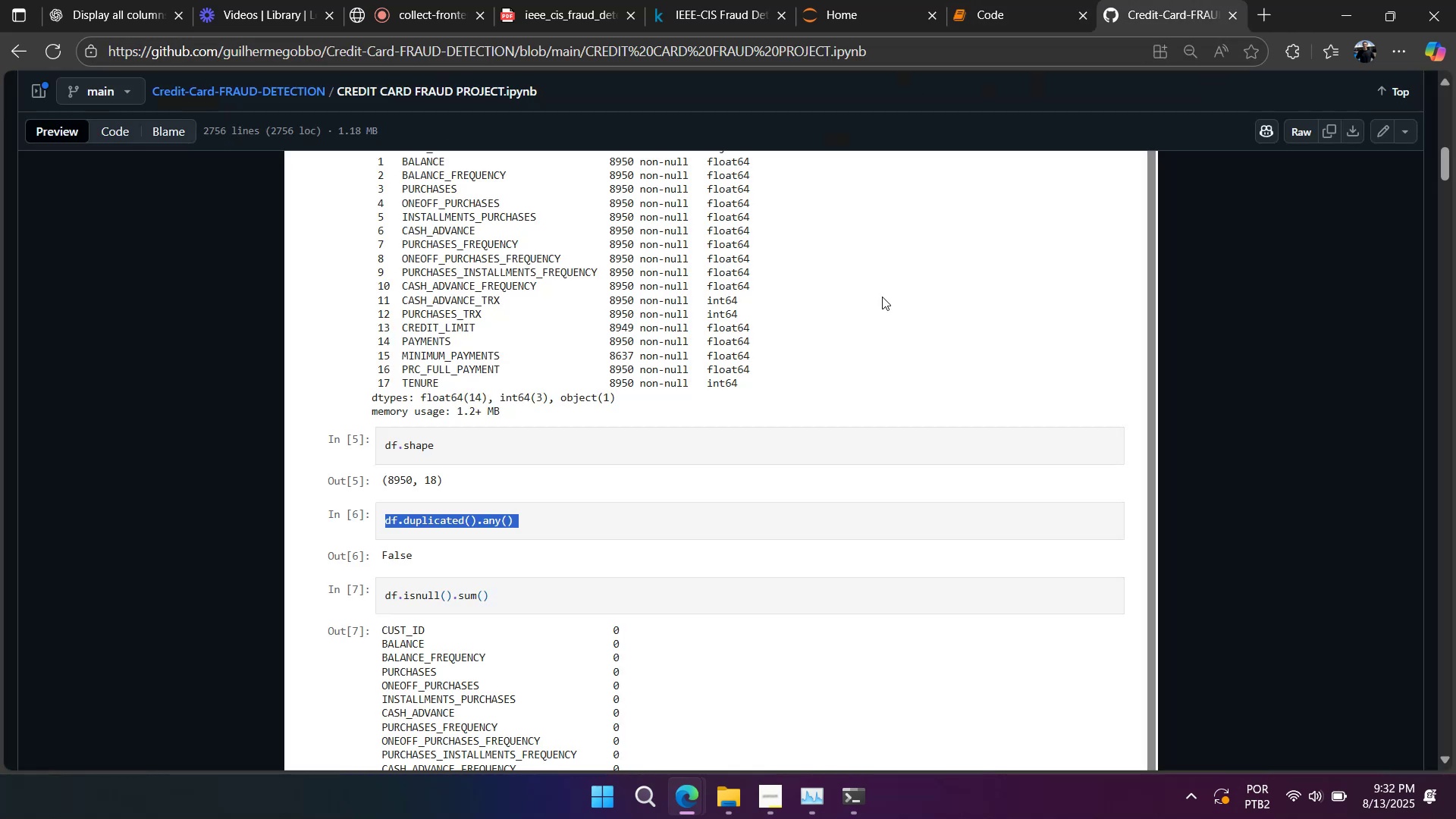 
scroll: coordinate [481, 279], scroll_direction: down, amount: 3.0
 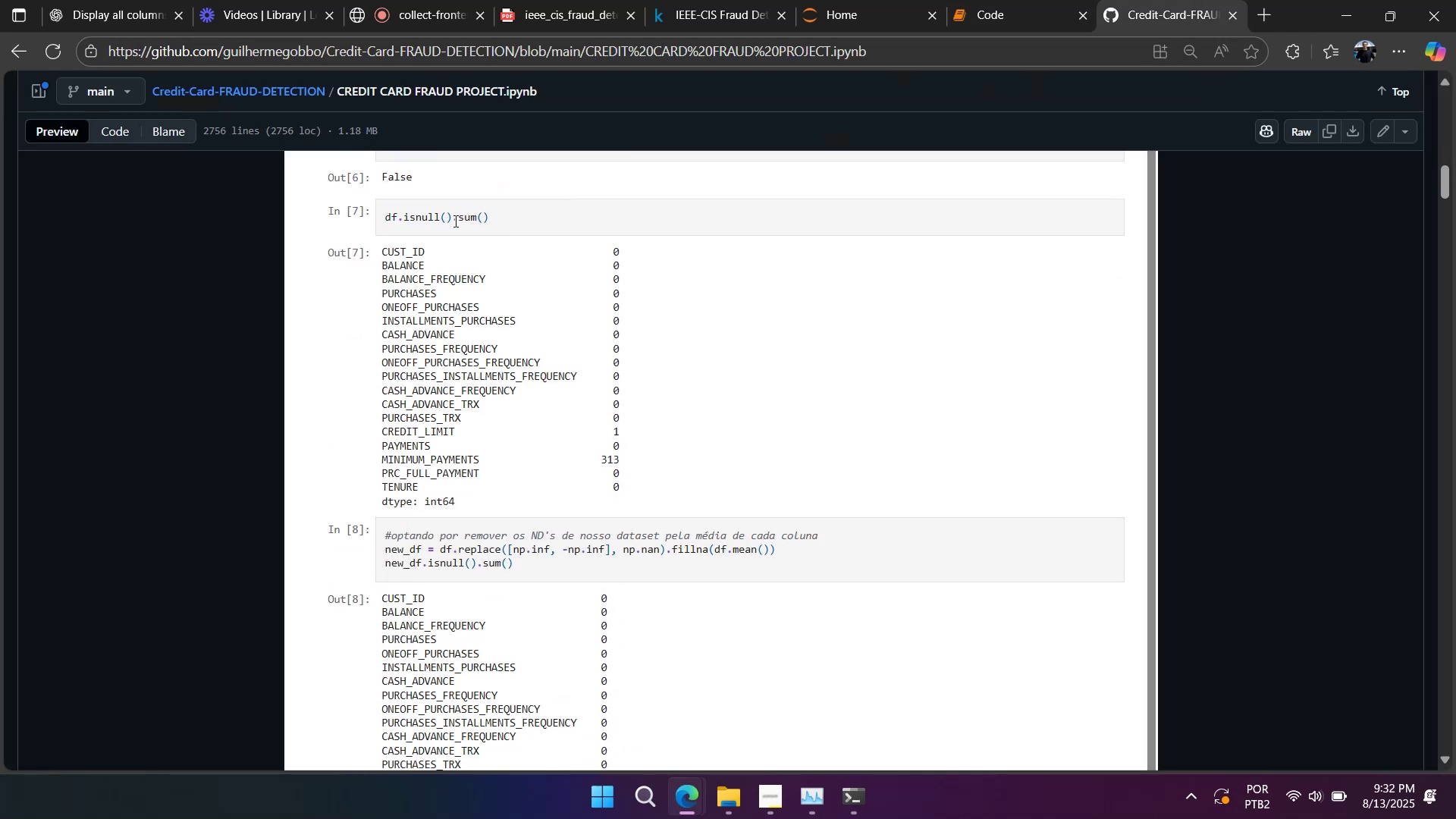 
double_click([454, 221])
 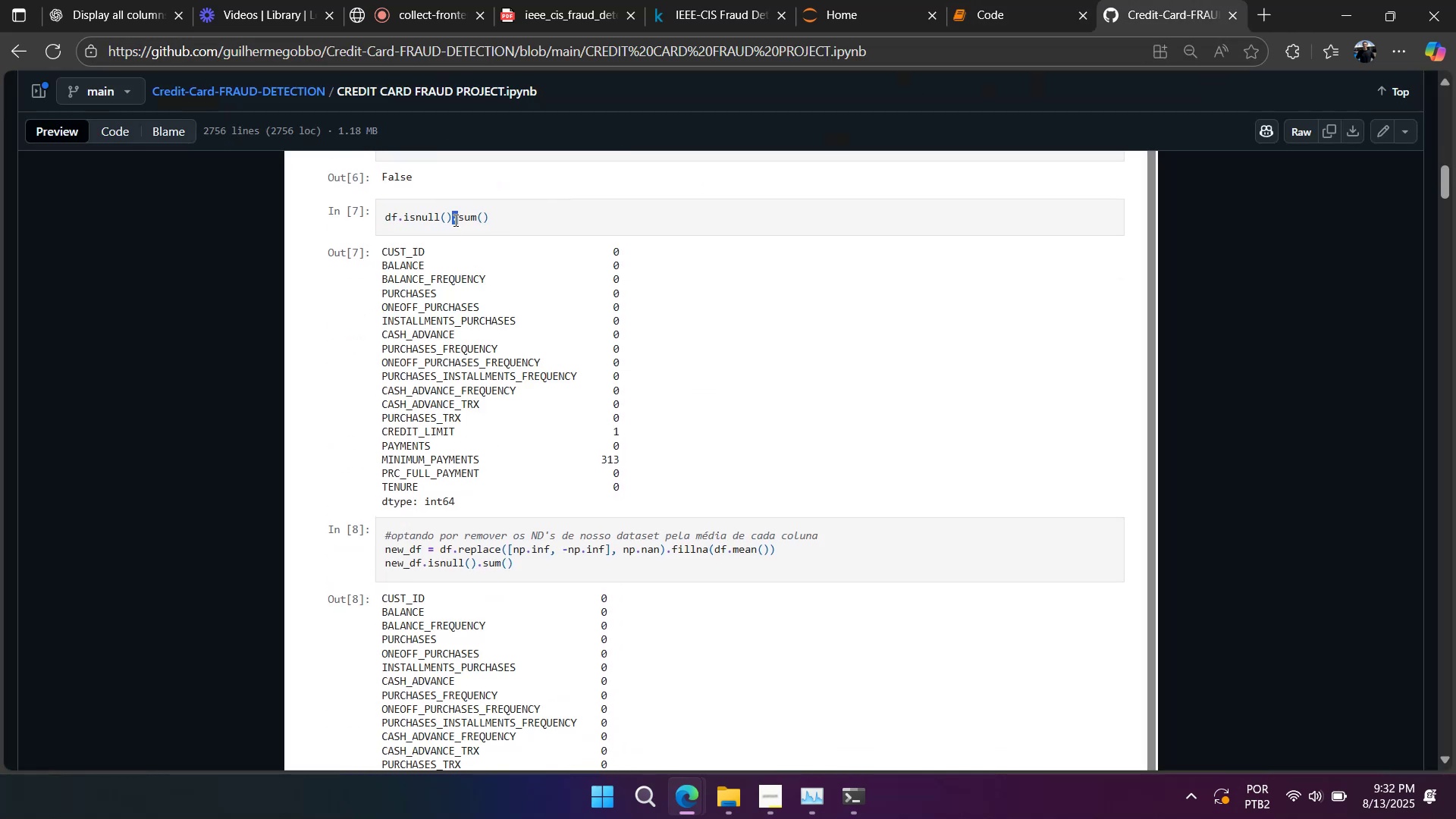 
triple_click([454, 220])
 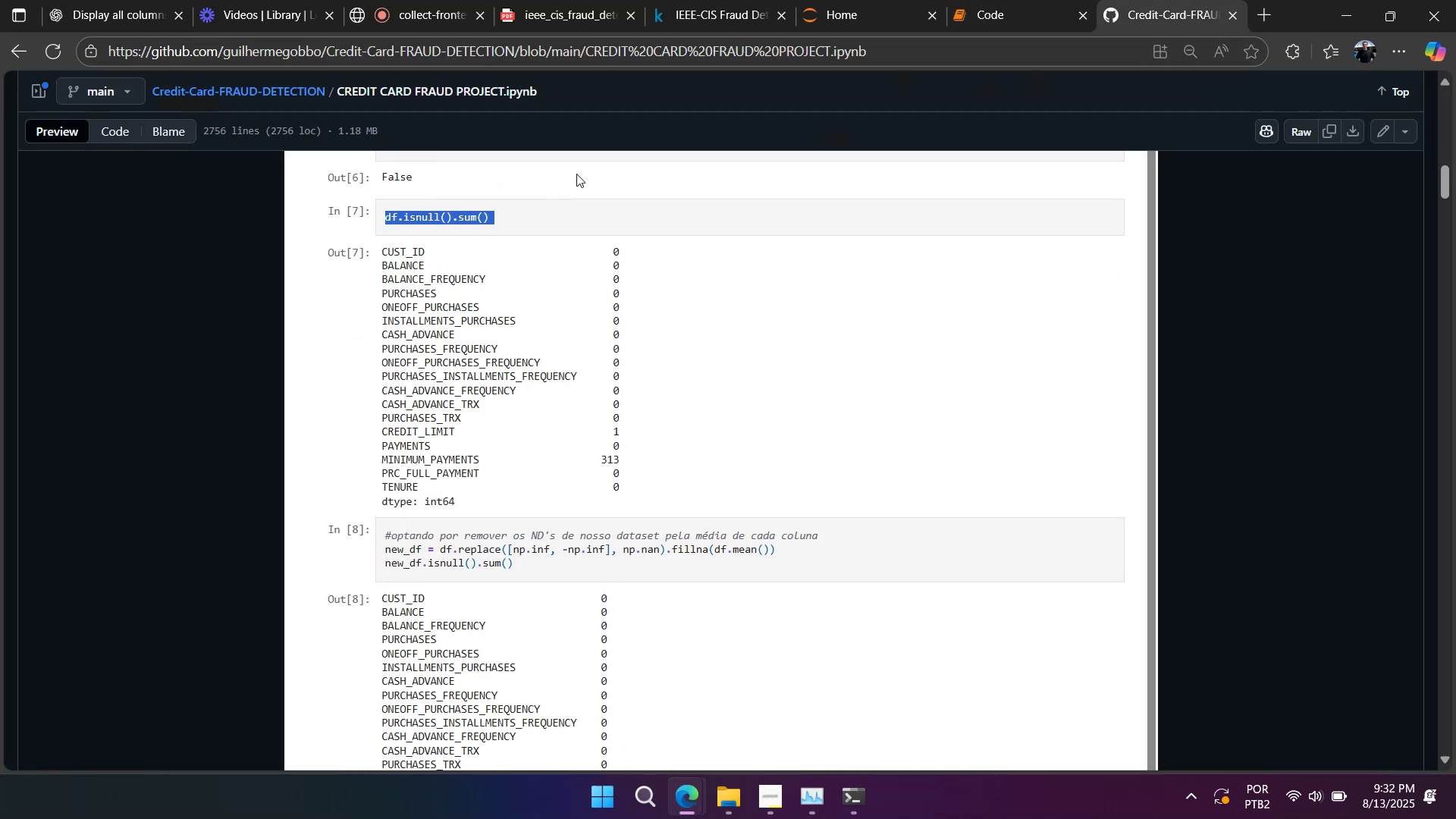 
key(Control+C)
 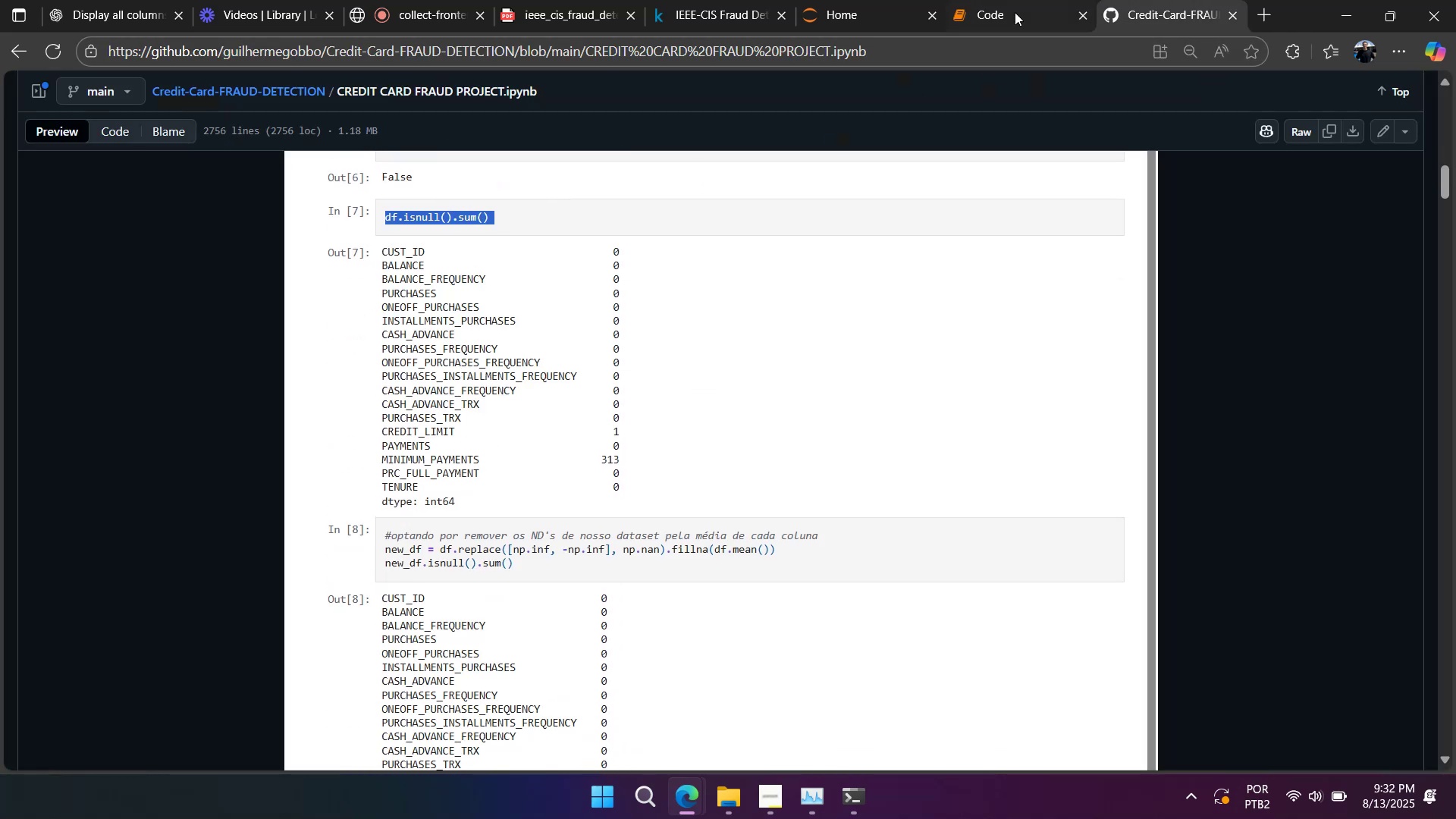 
left_click([1015, 11])
 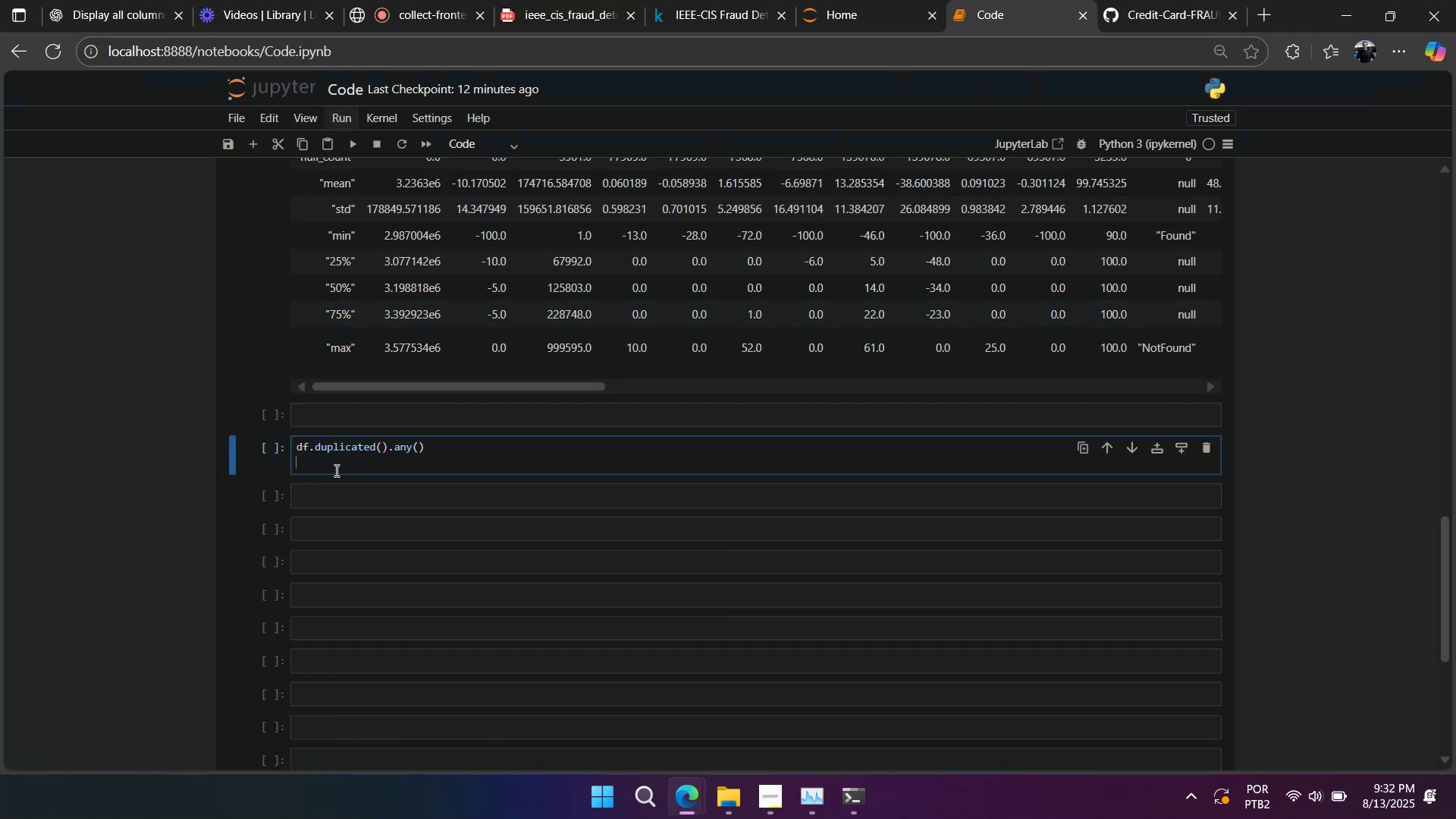 
left_click([336, 503])
 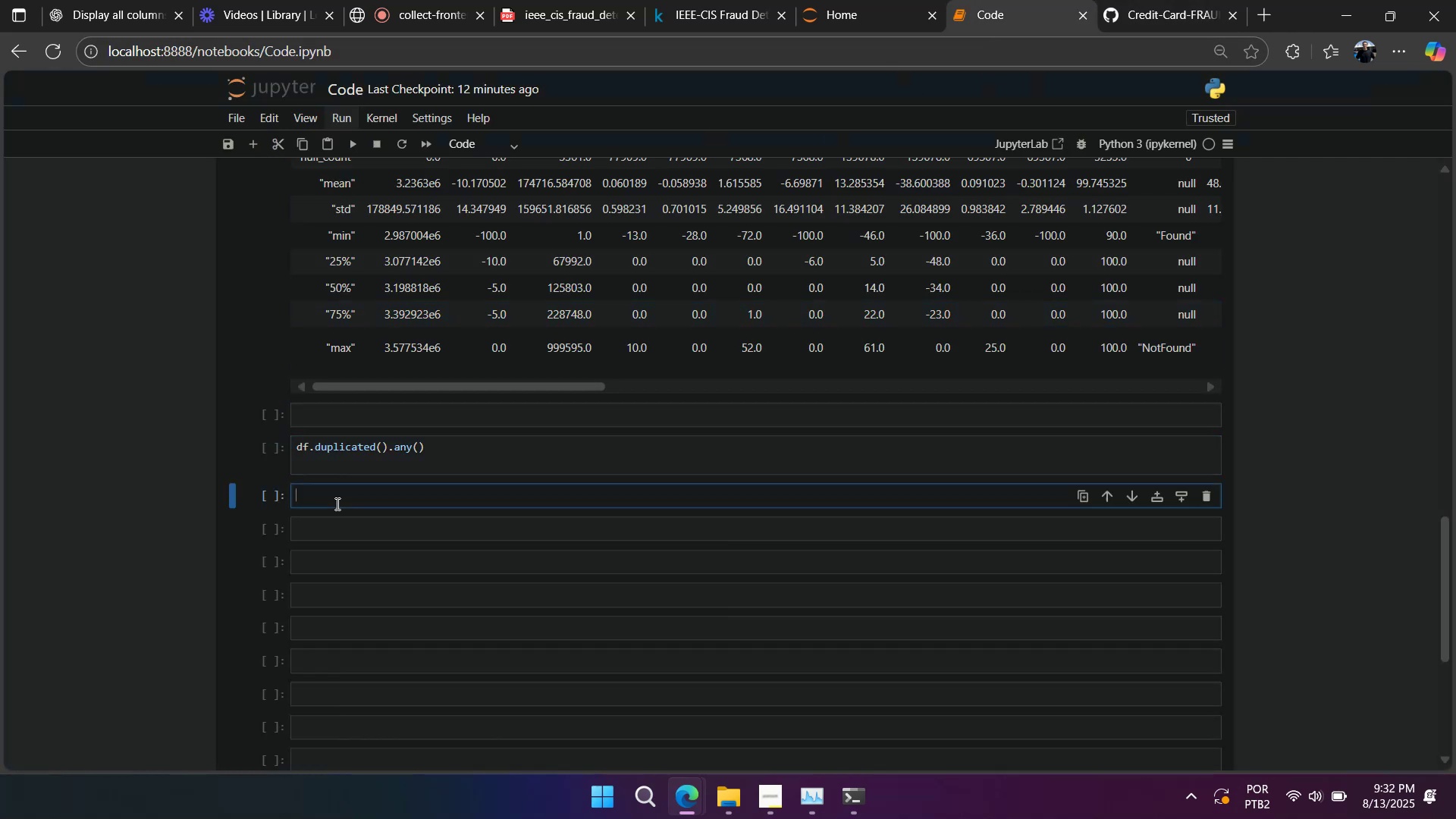 
key(Control+V)
 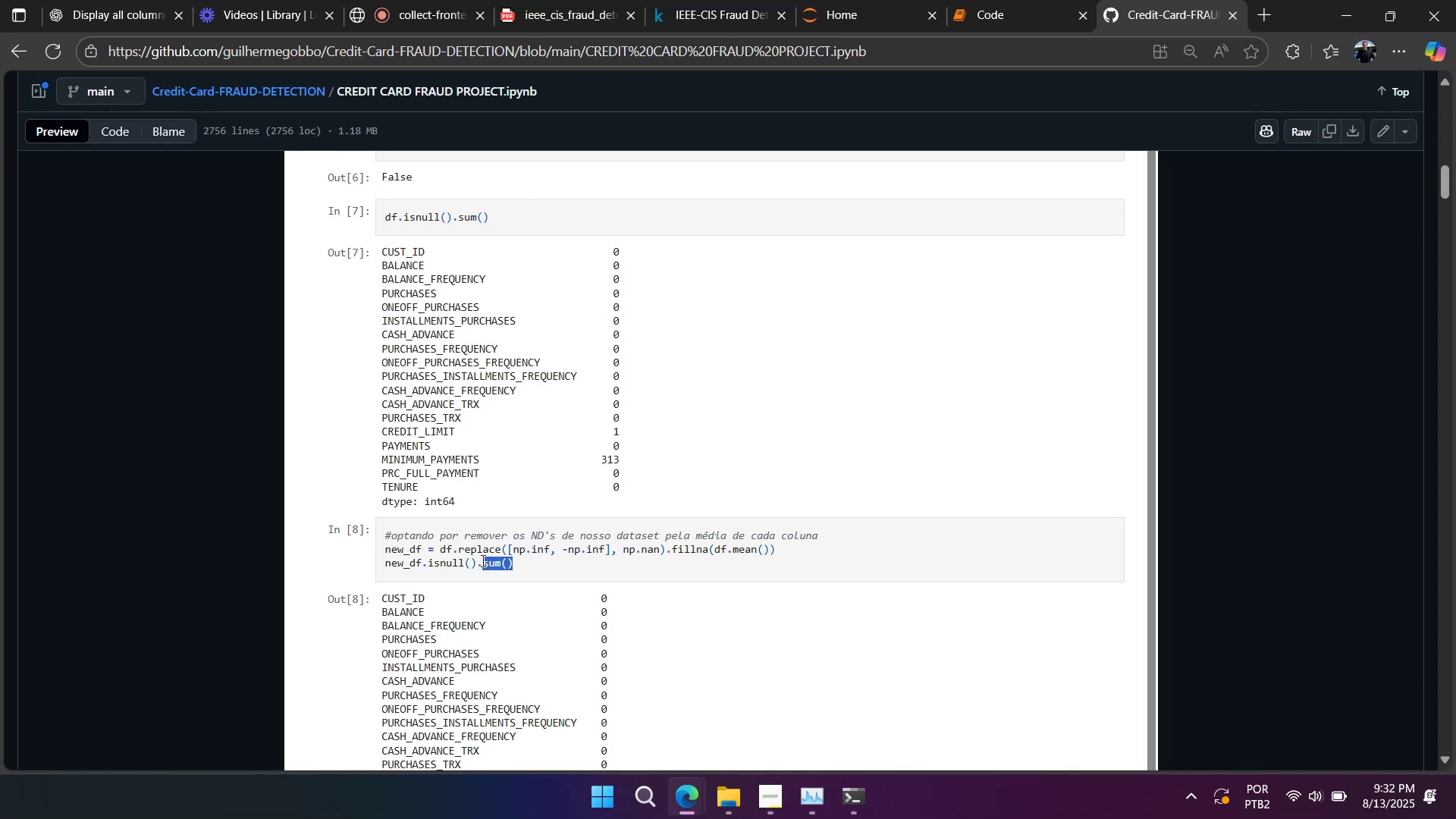 
scroll: coordinate [459, 560], scroll_direction: down, amount: 1.0
 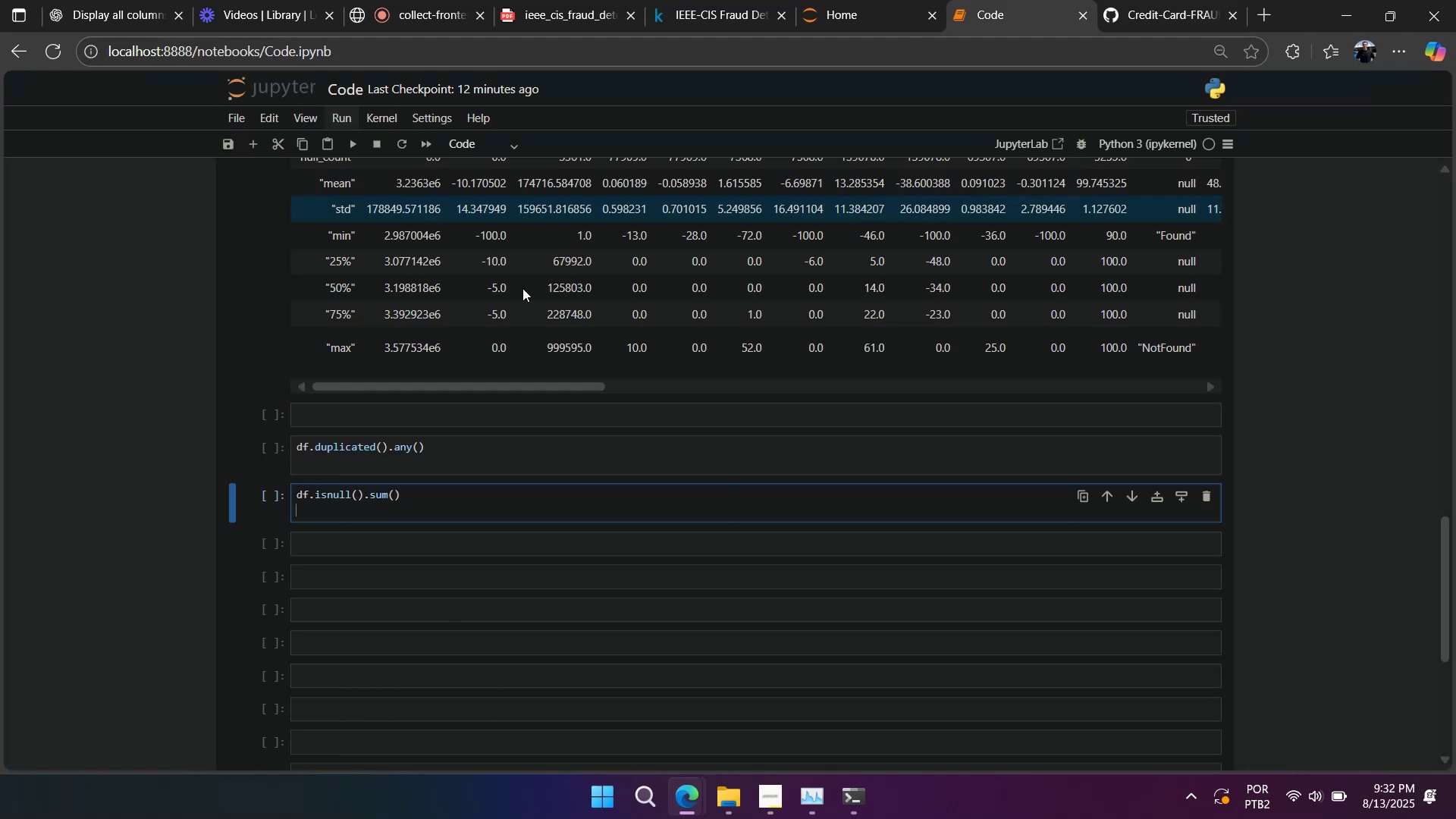 
scroll: coordinate [343, 480], scroll_direction: up, amount: 6.0
 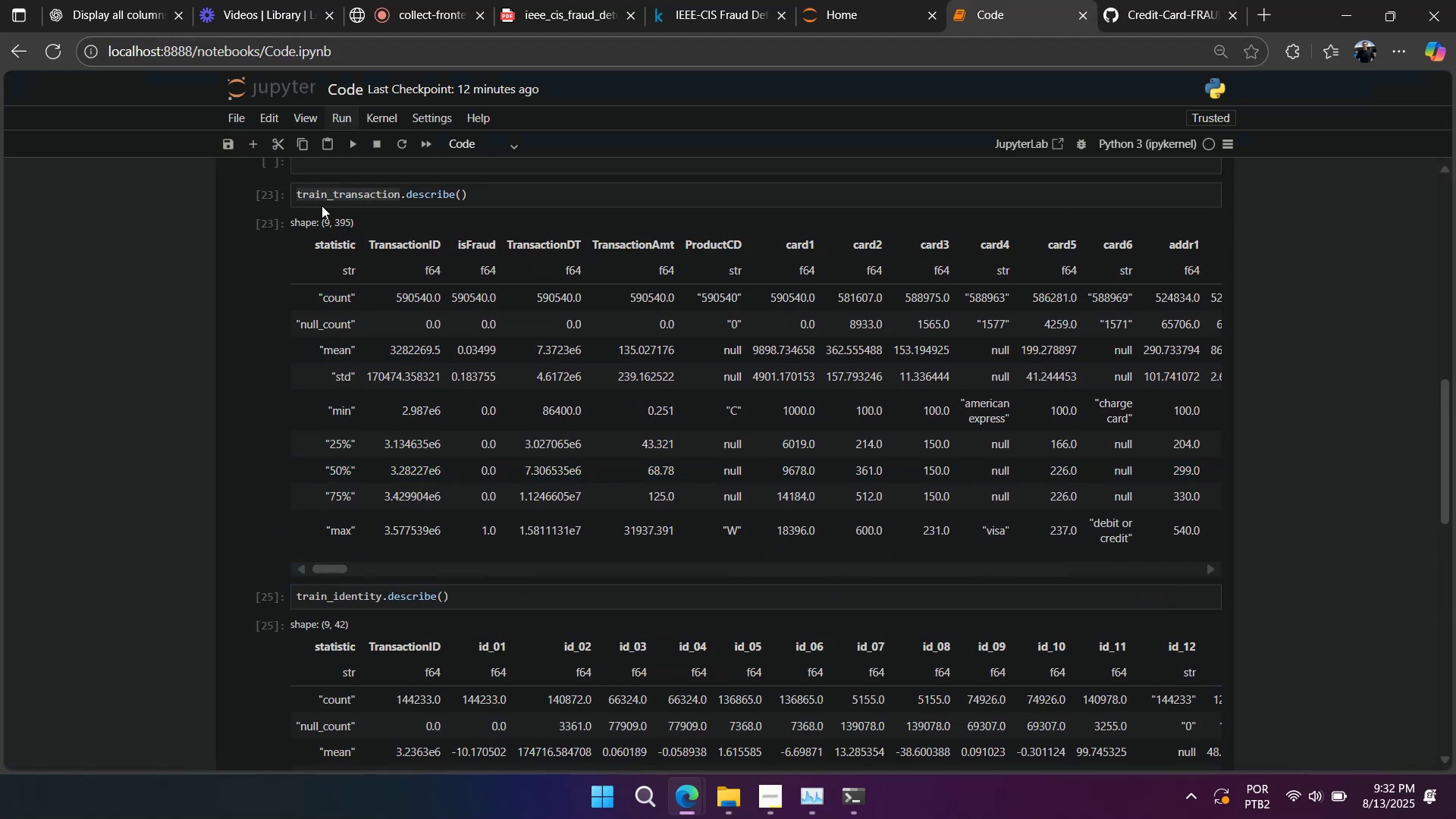 
double_click([318, 194])
 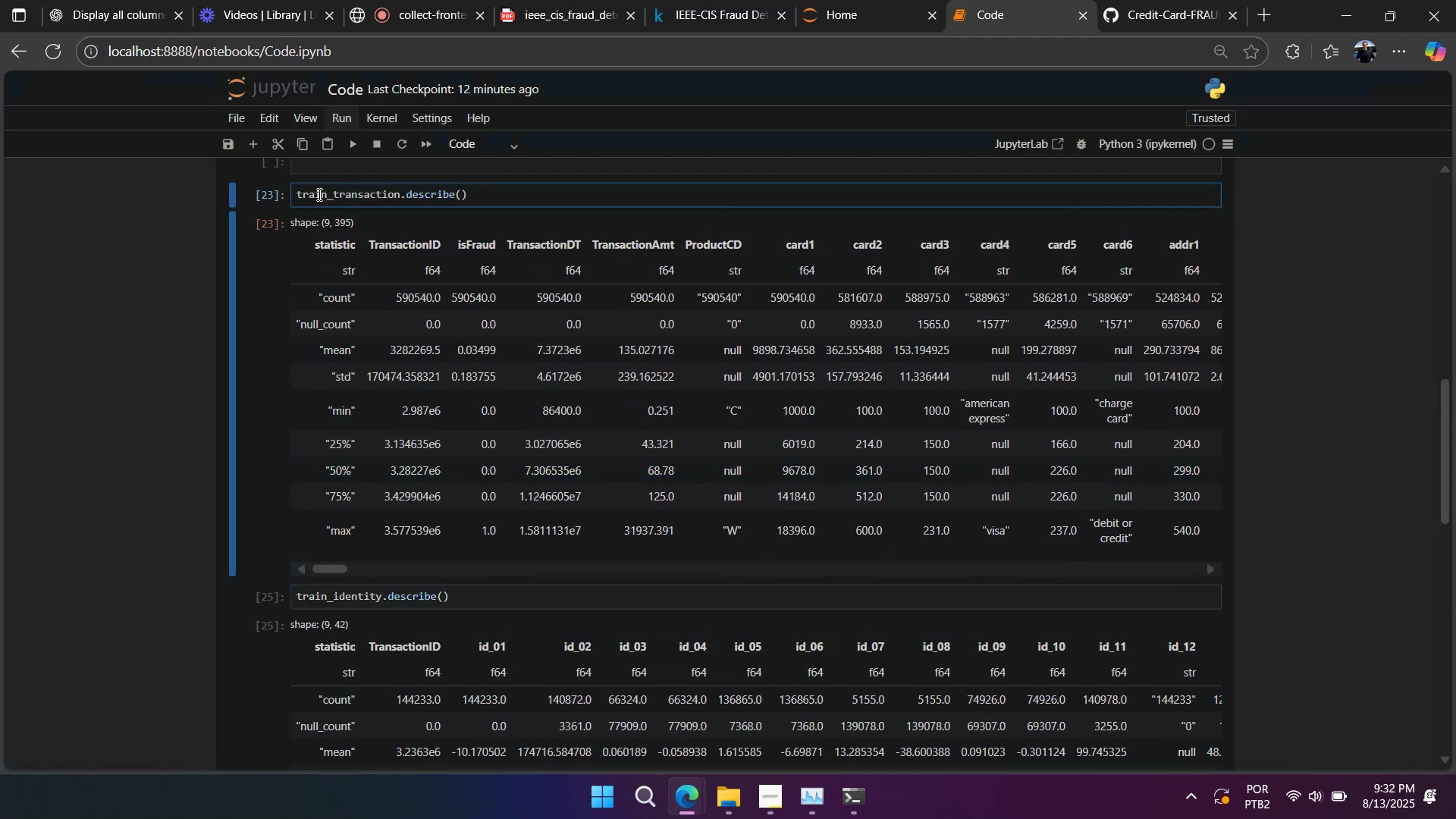 
key(Control+C)
 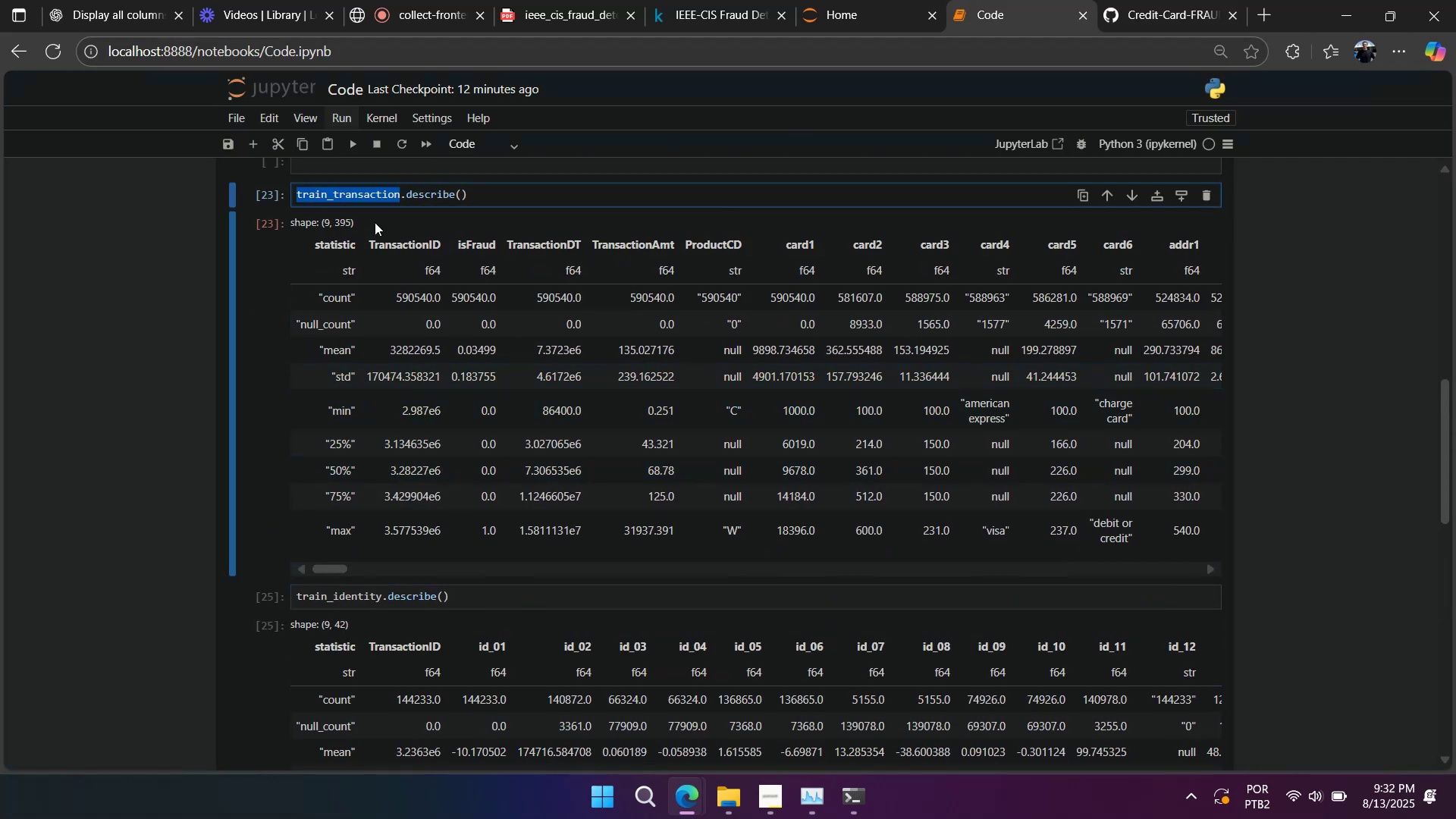 
left_click([373, 197])
 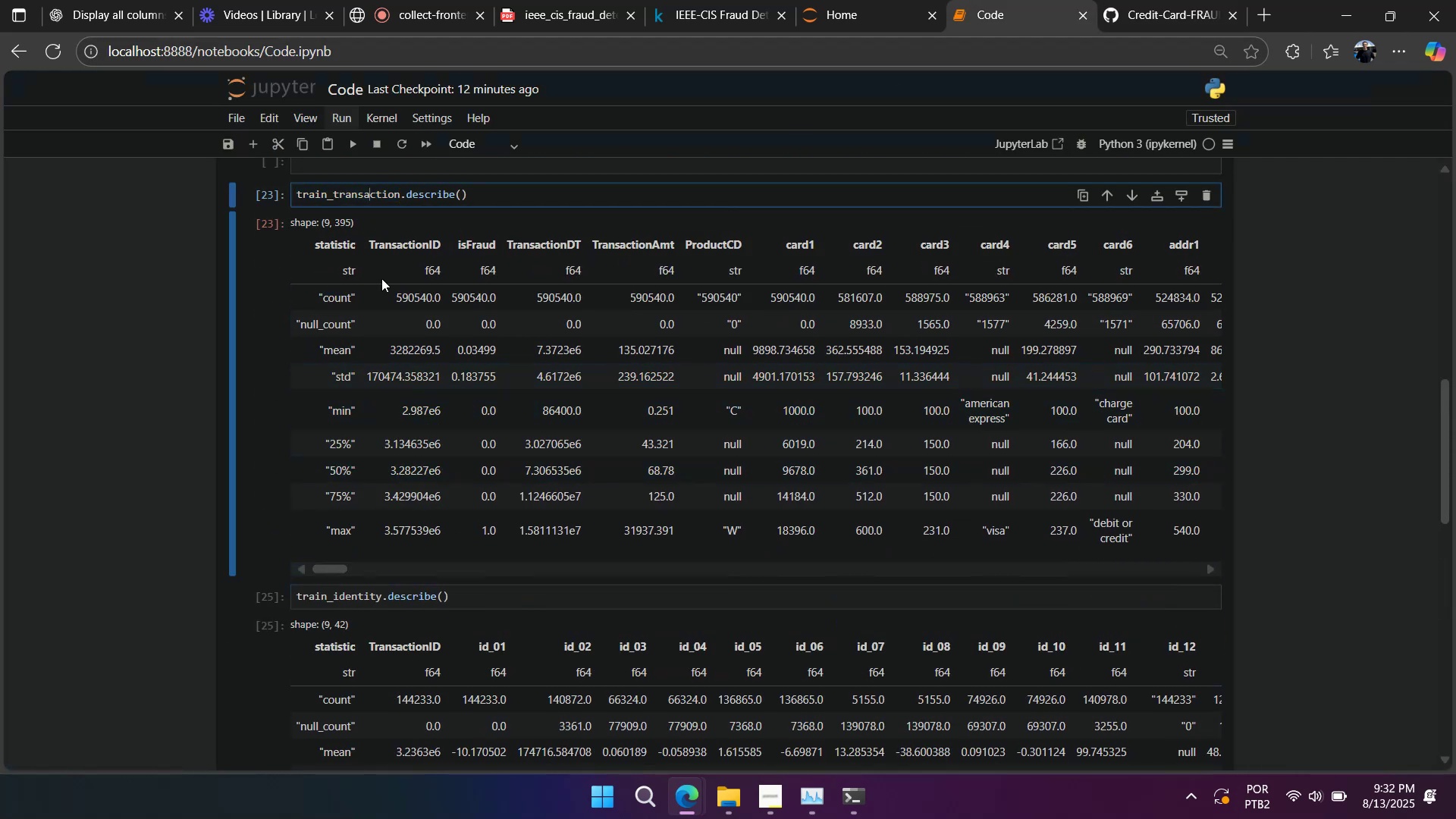 
scroll: coordinate [399, 404], scroll_direction: down, amount: 4.0
 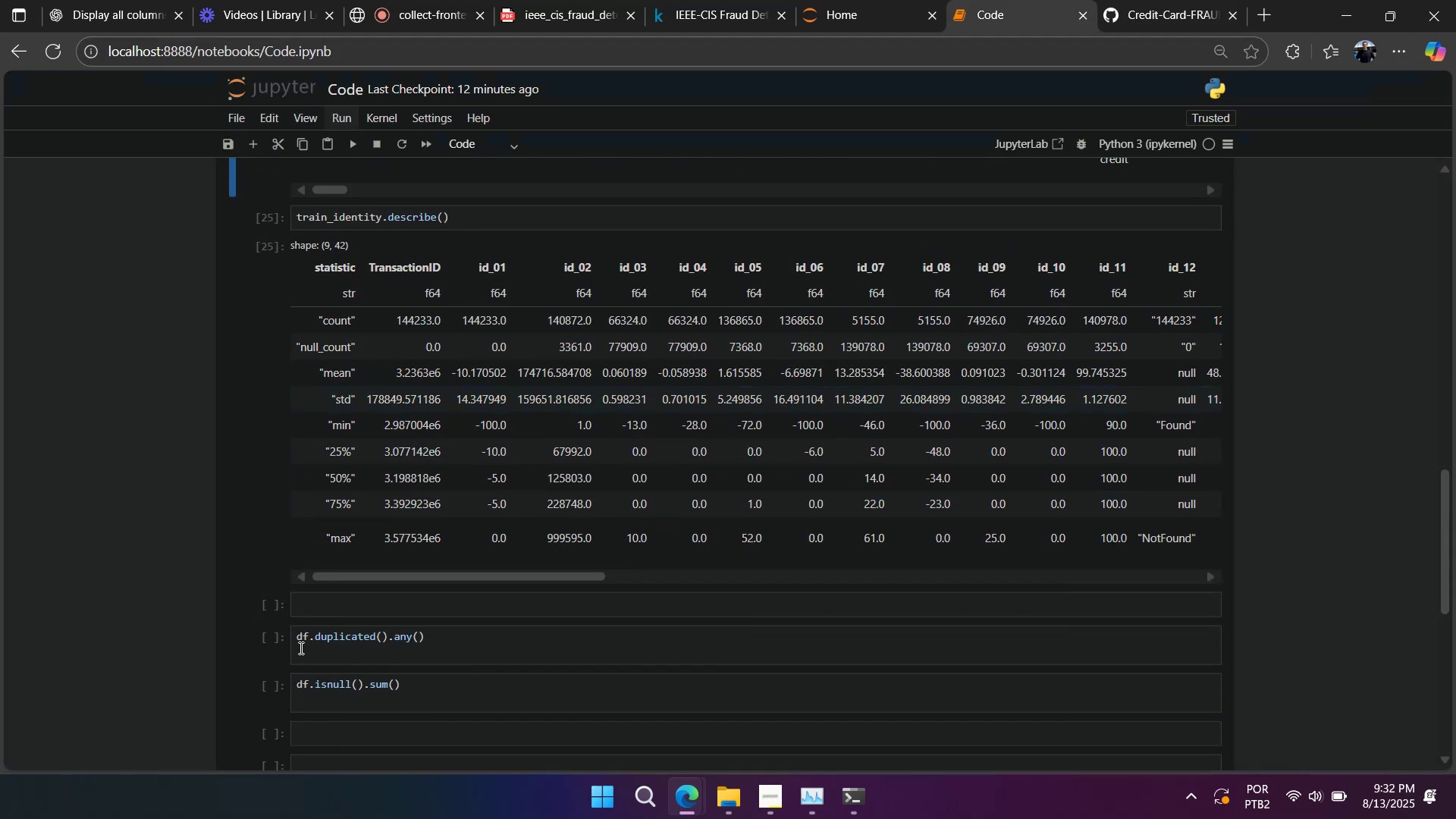 
left_click([300, 639])
 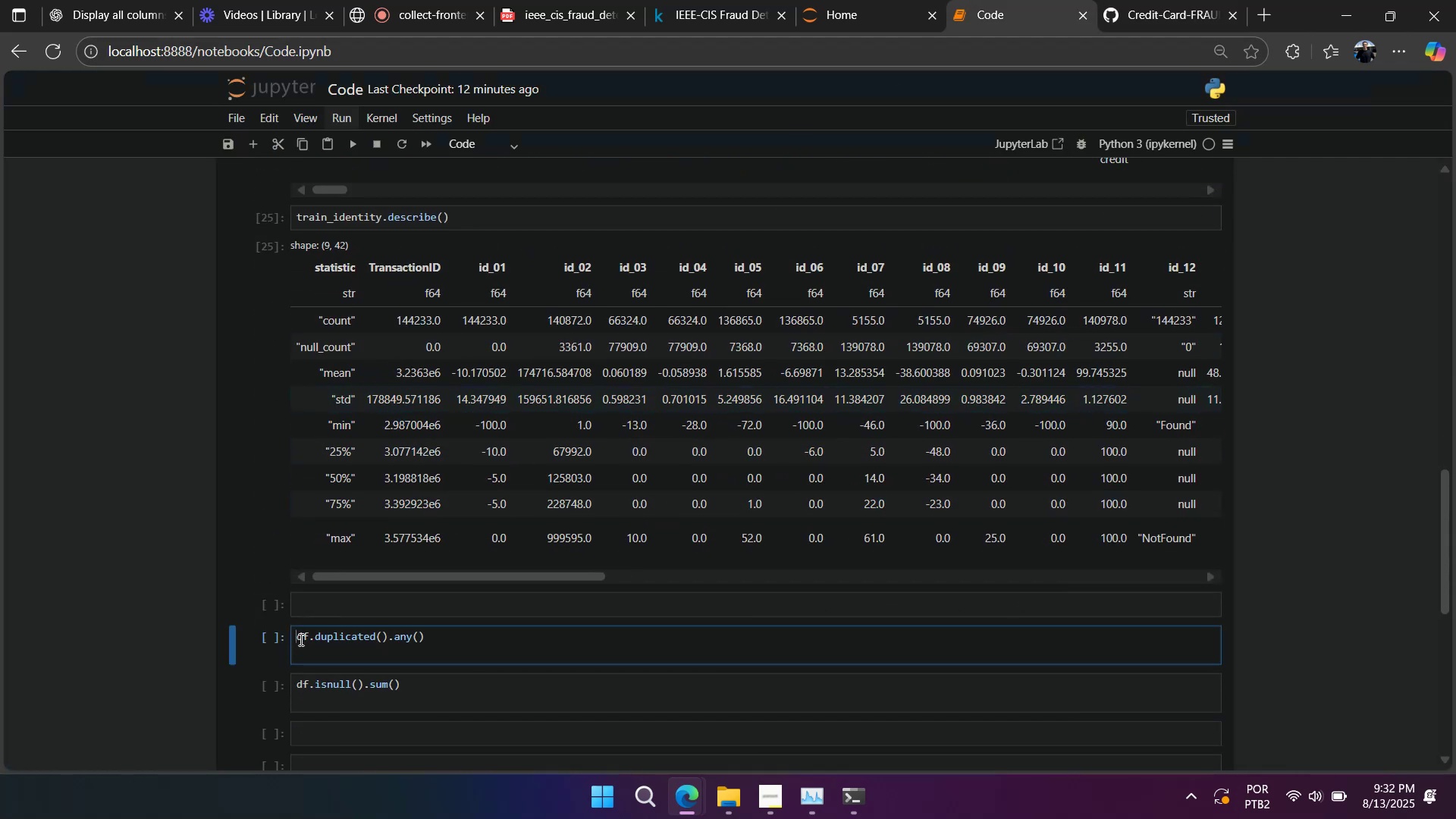 
key(Control+ControlLeft)
 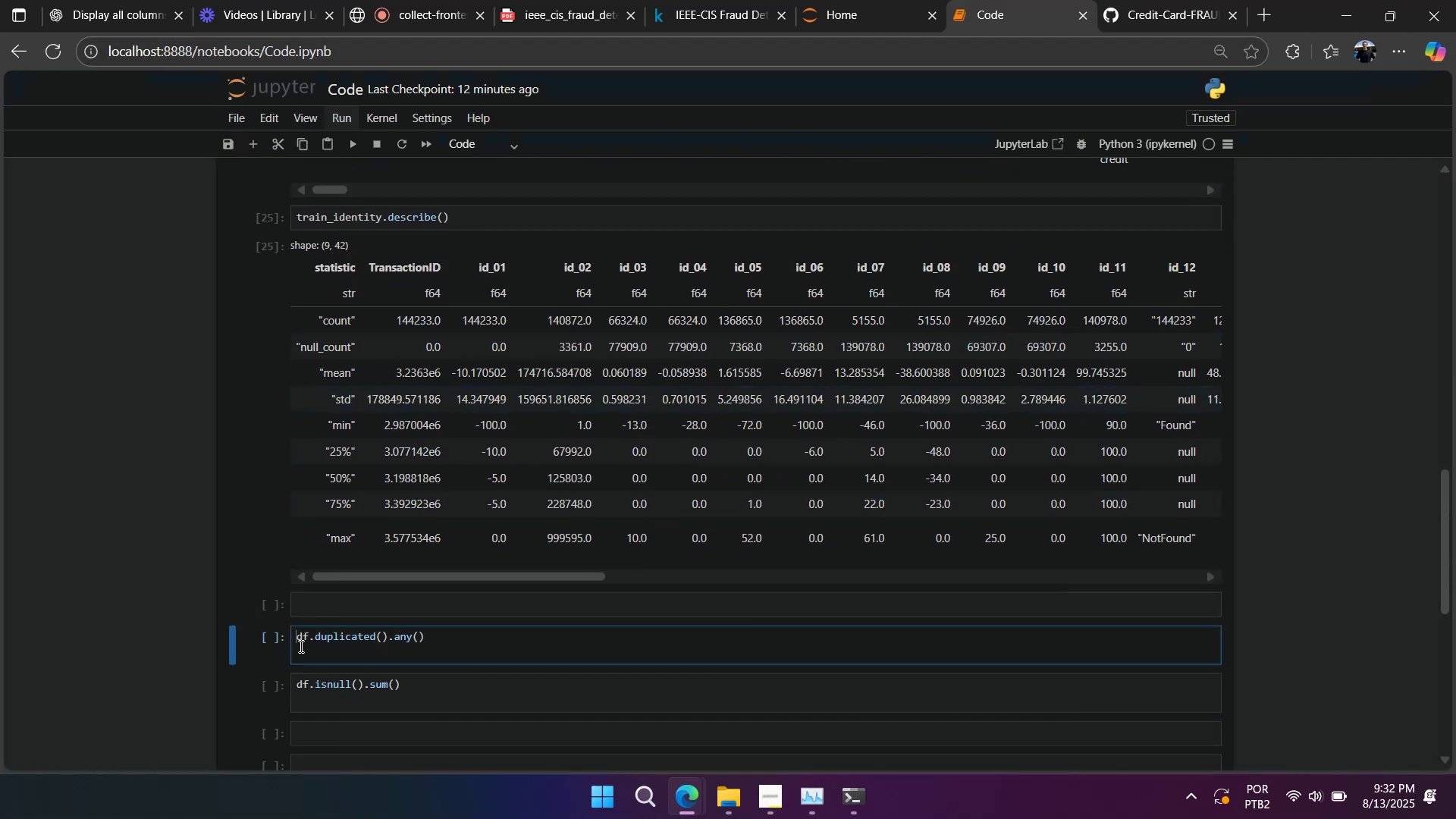 
key(Control+V)
 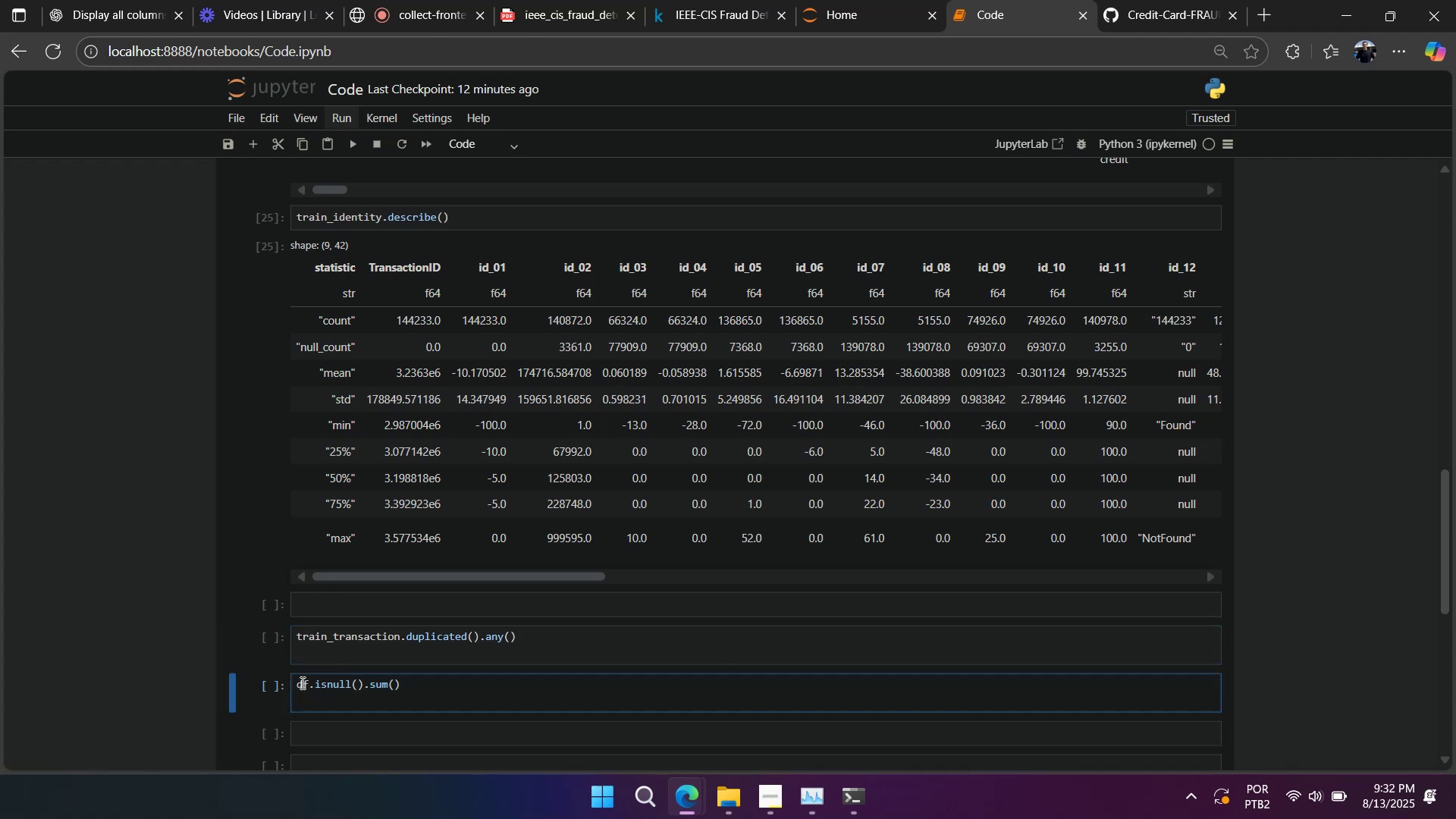 
double_click([301, 682])
 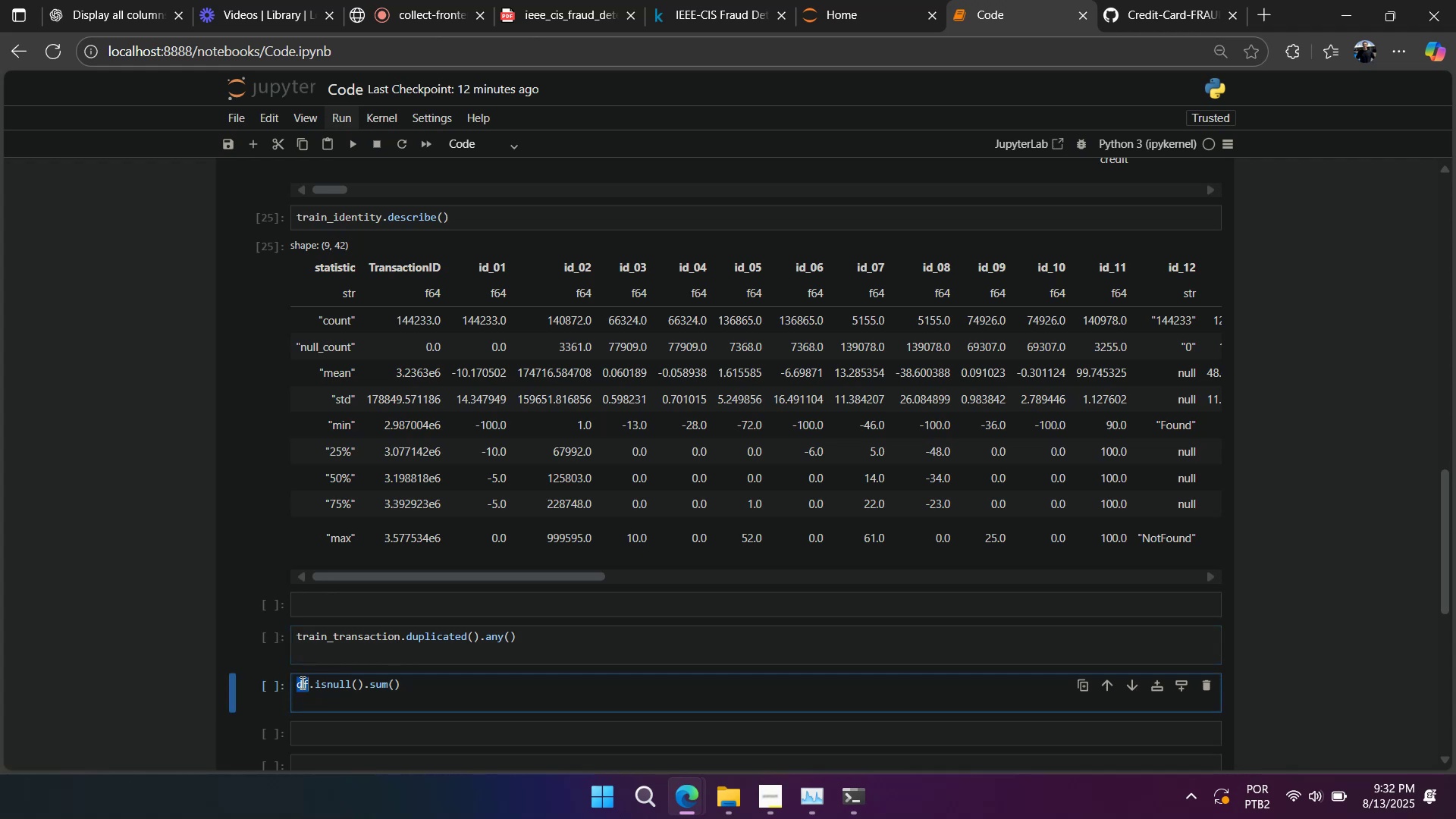 
key(Control+V)
 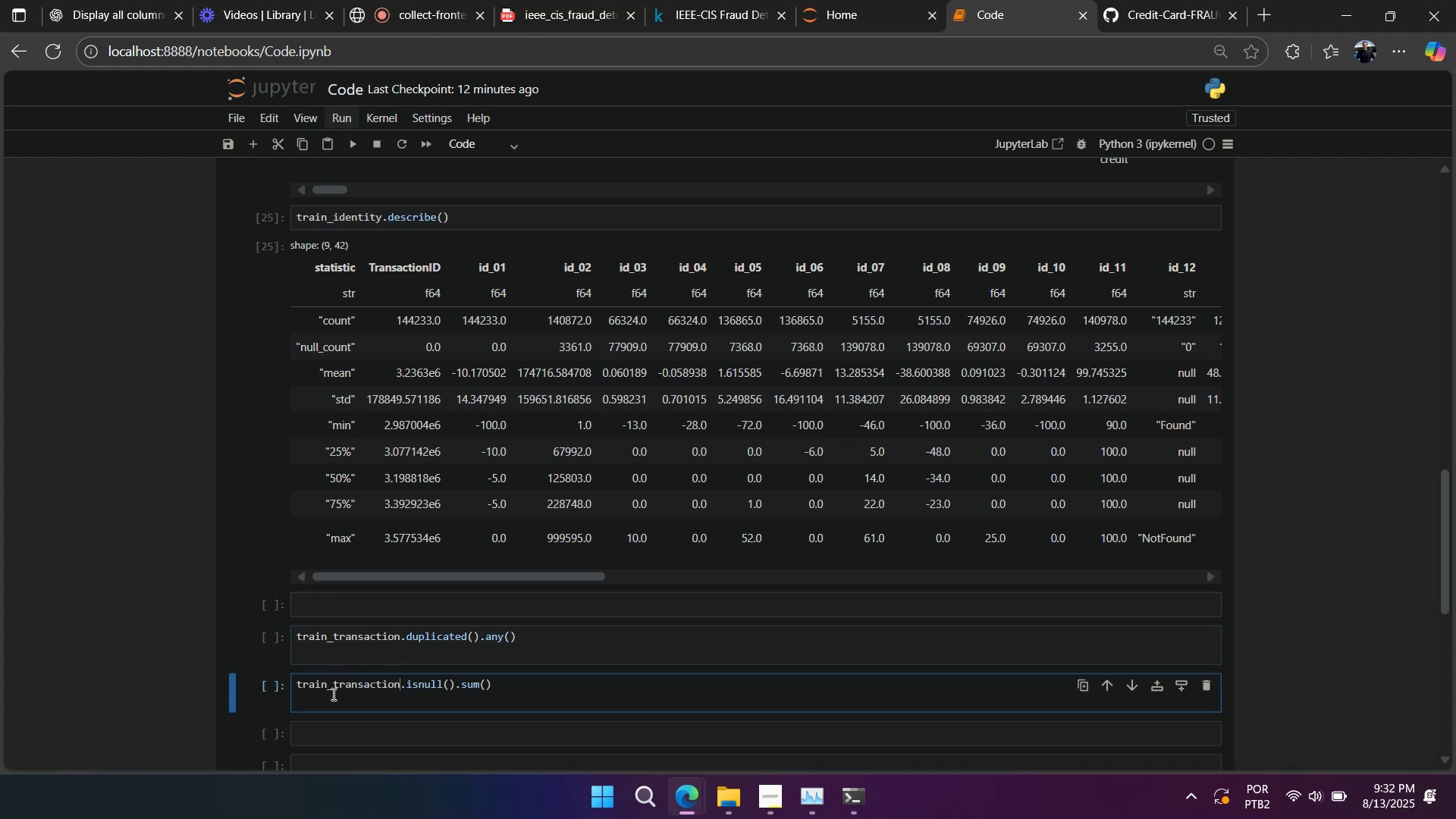 
left_click([333, 708])
 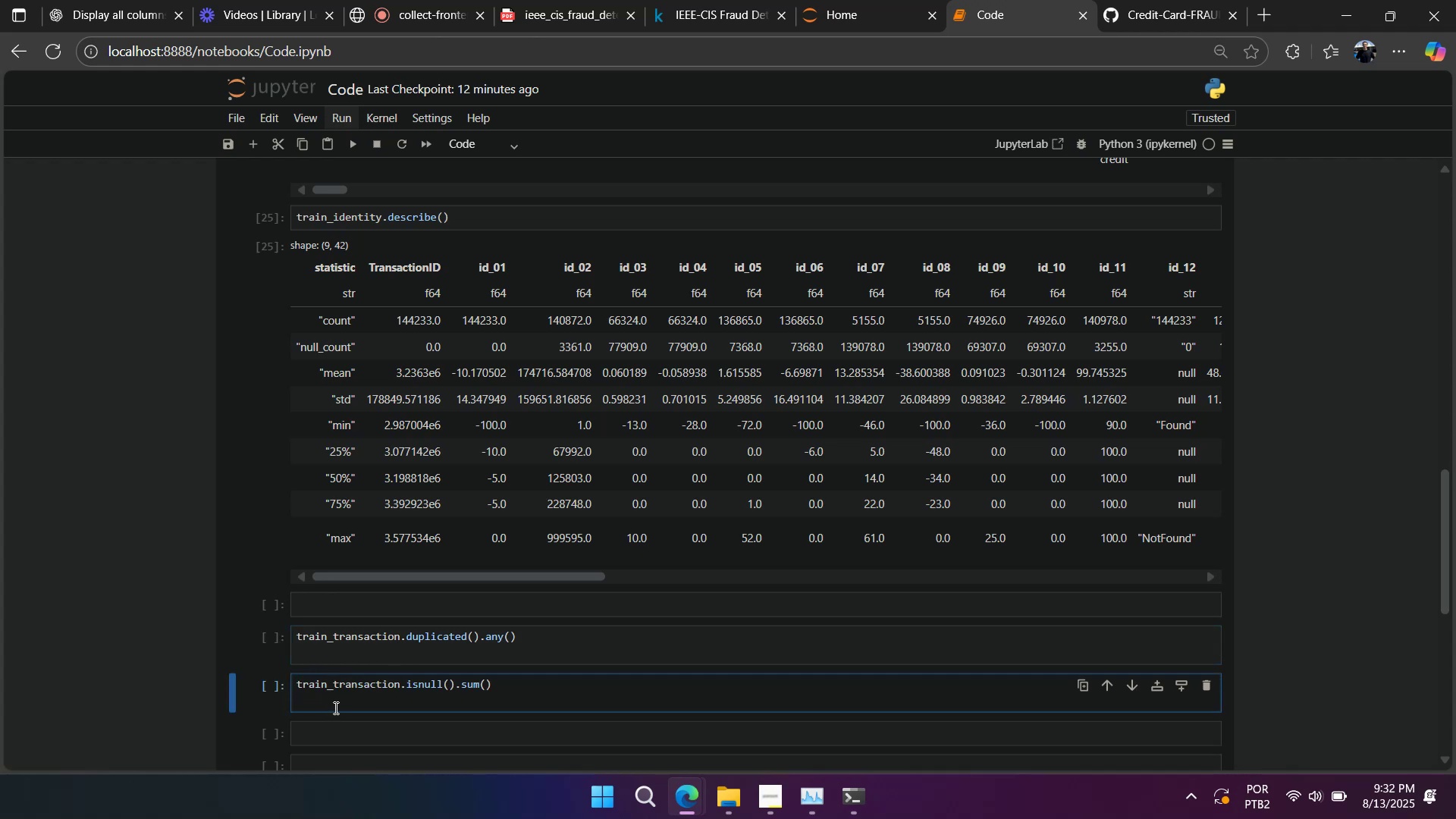 
key(Backspace)
 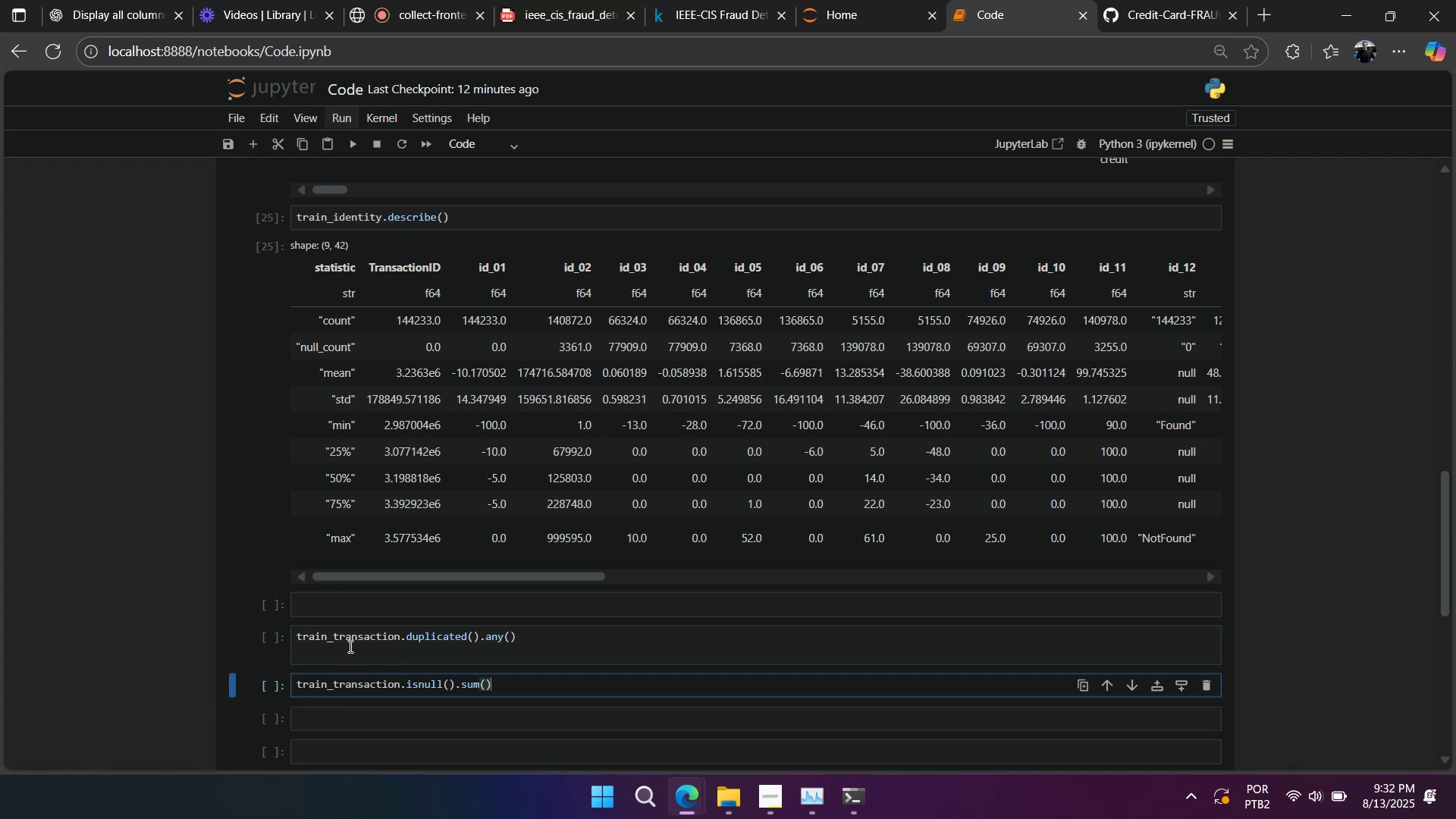 
left_click([349, 646])
 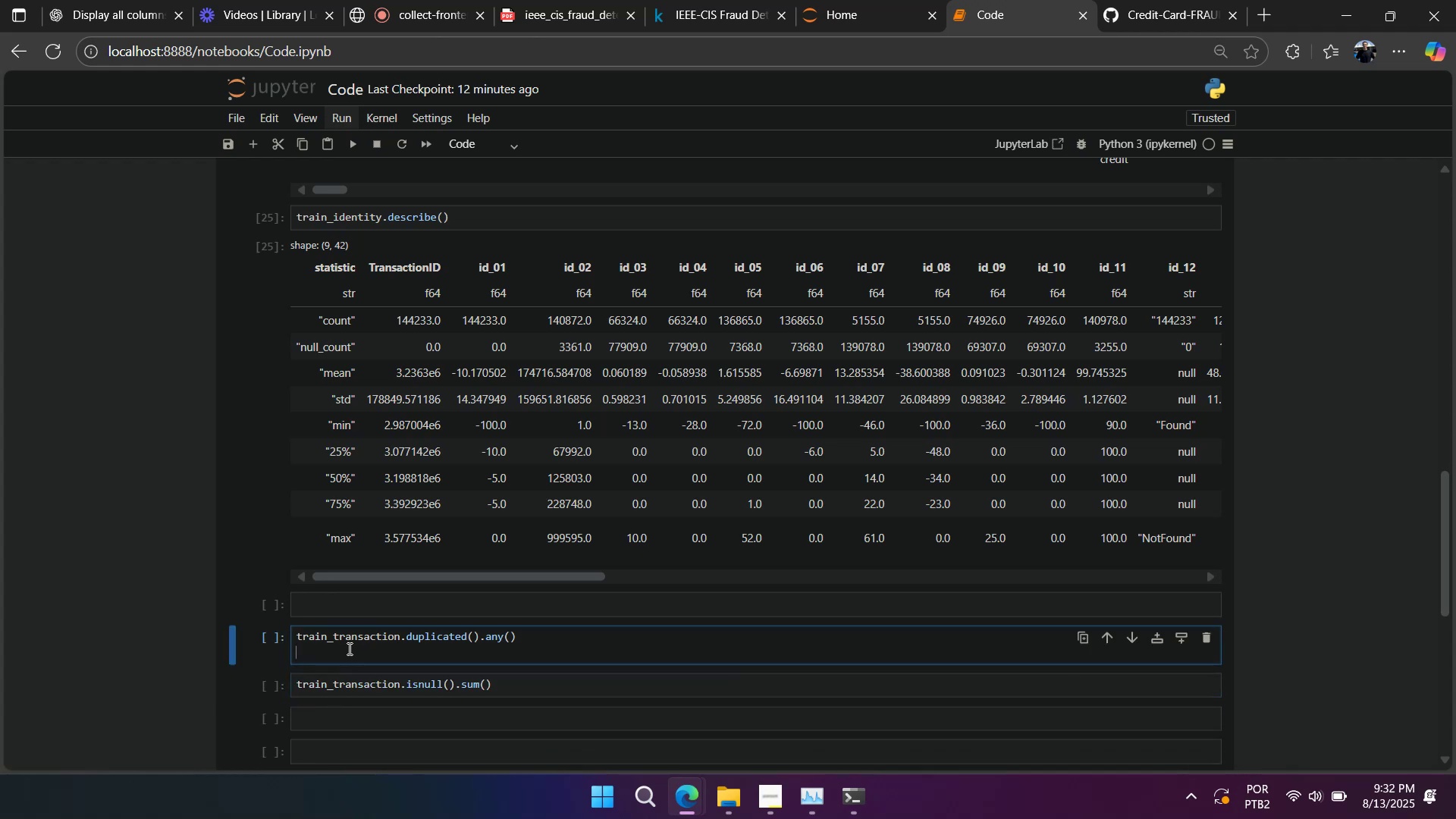 
key(Backspace)
 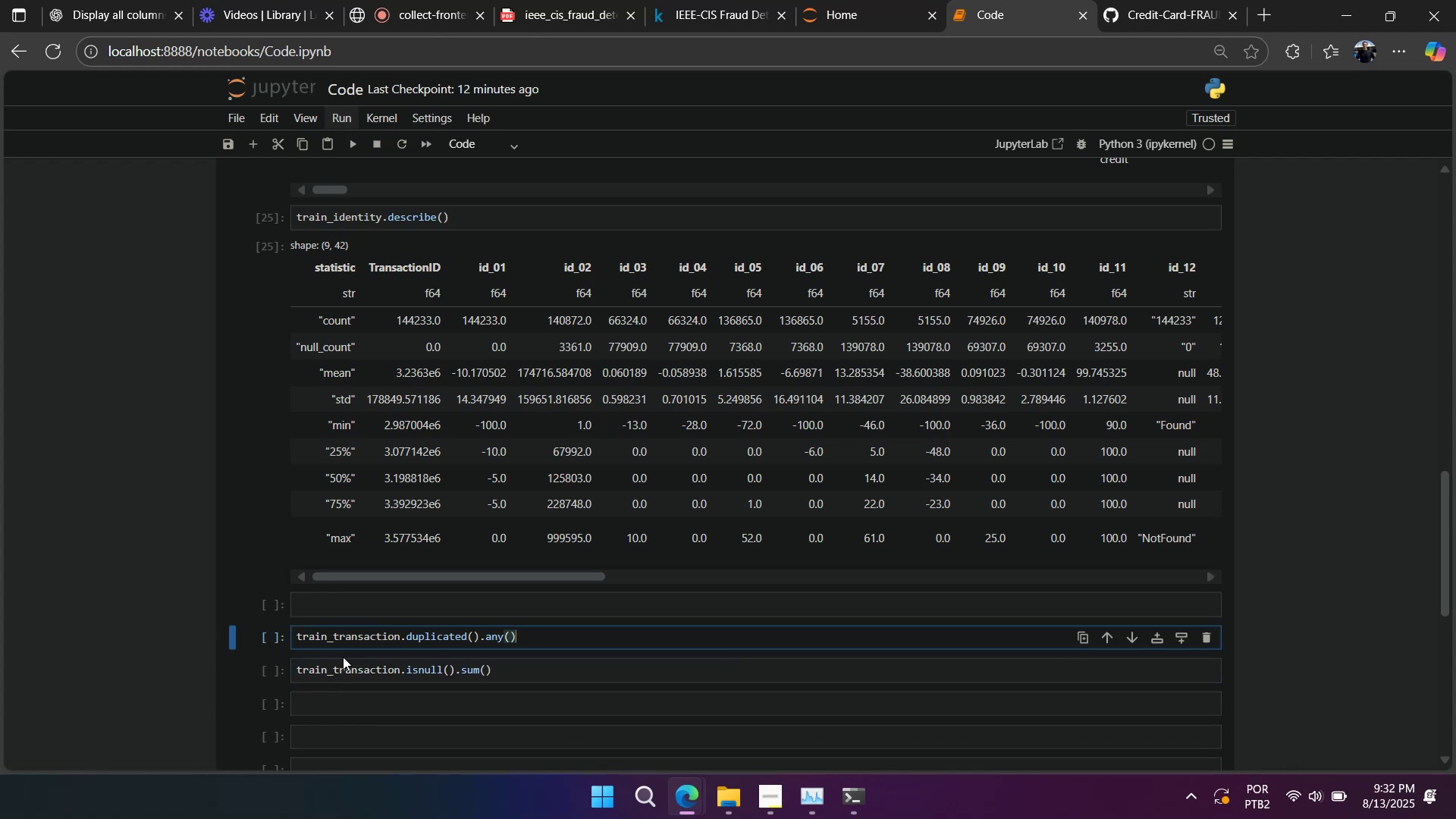 
key(Shift+Enter)
 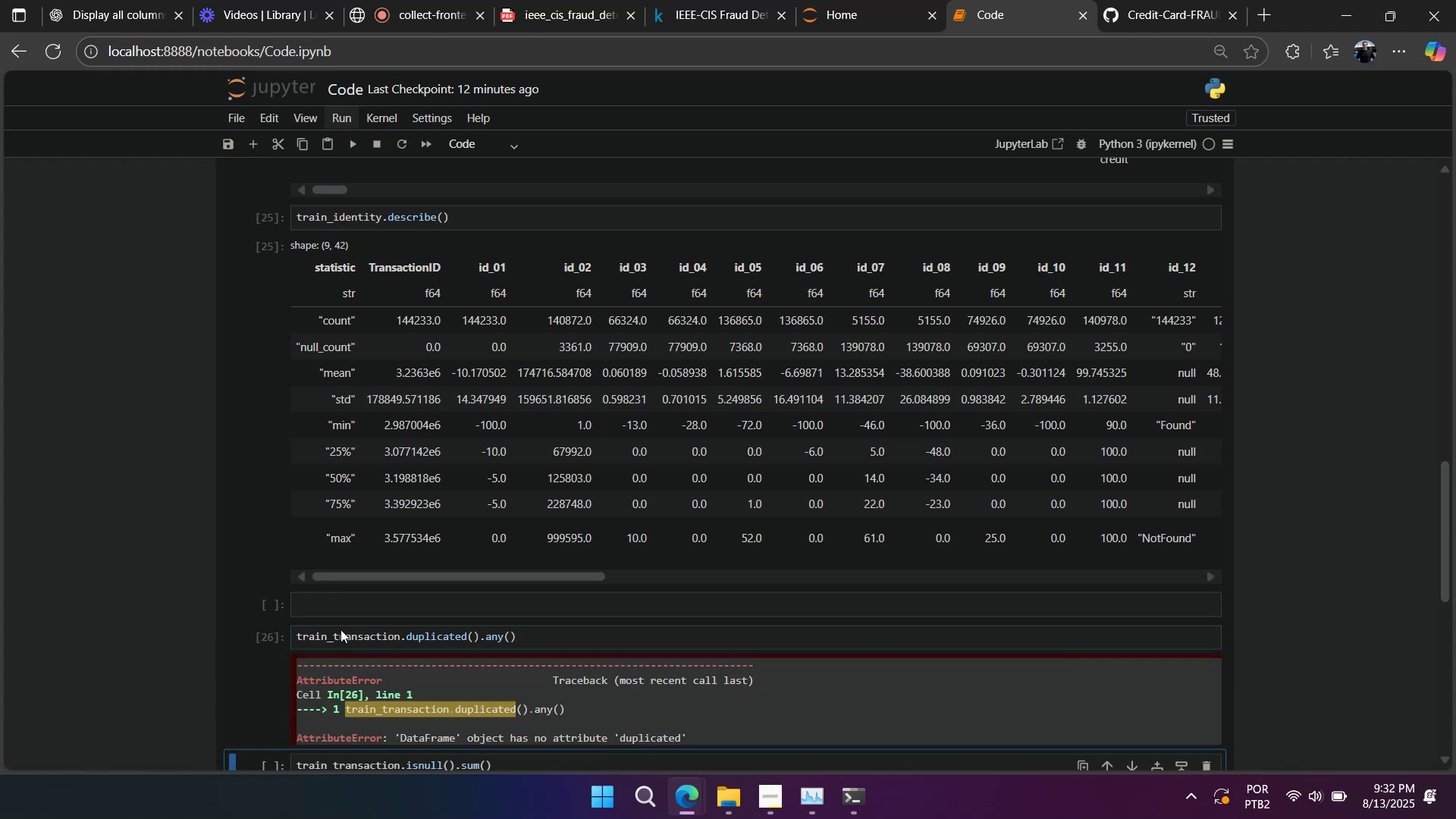 
scroll: coordinate [343, 592], scroll_direction: down, amount: 3.0
 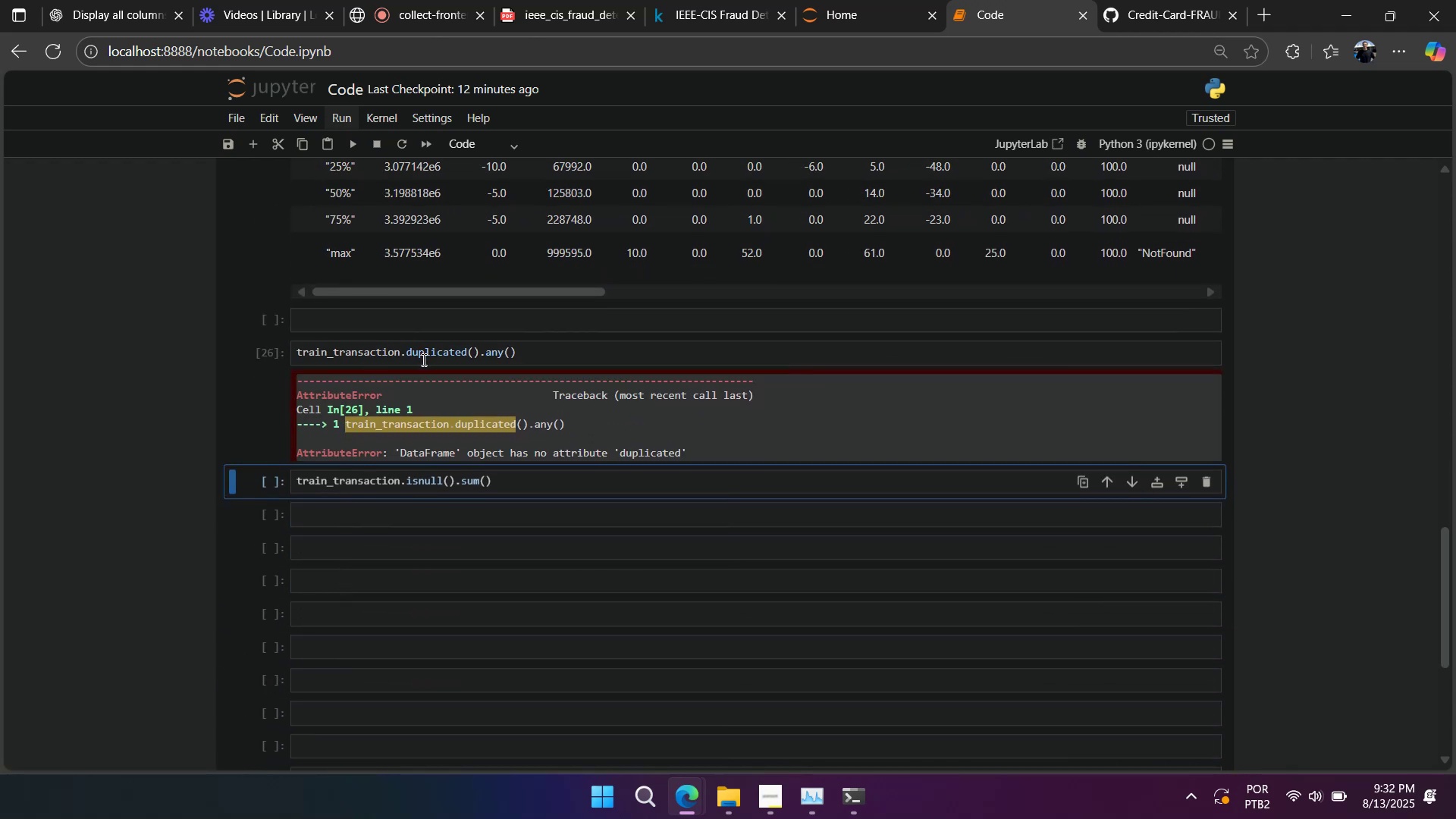 
left_click([413, 487])
 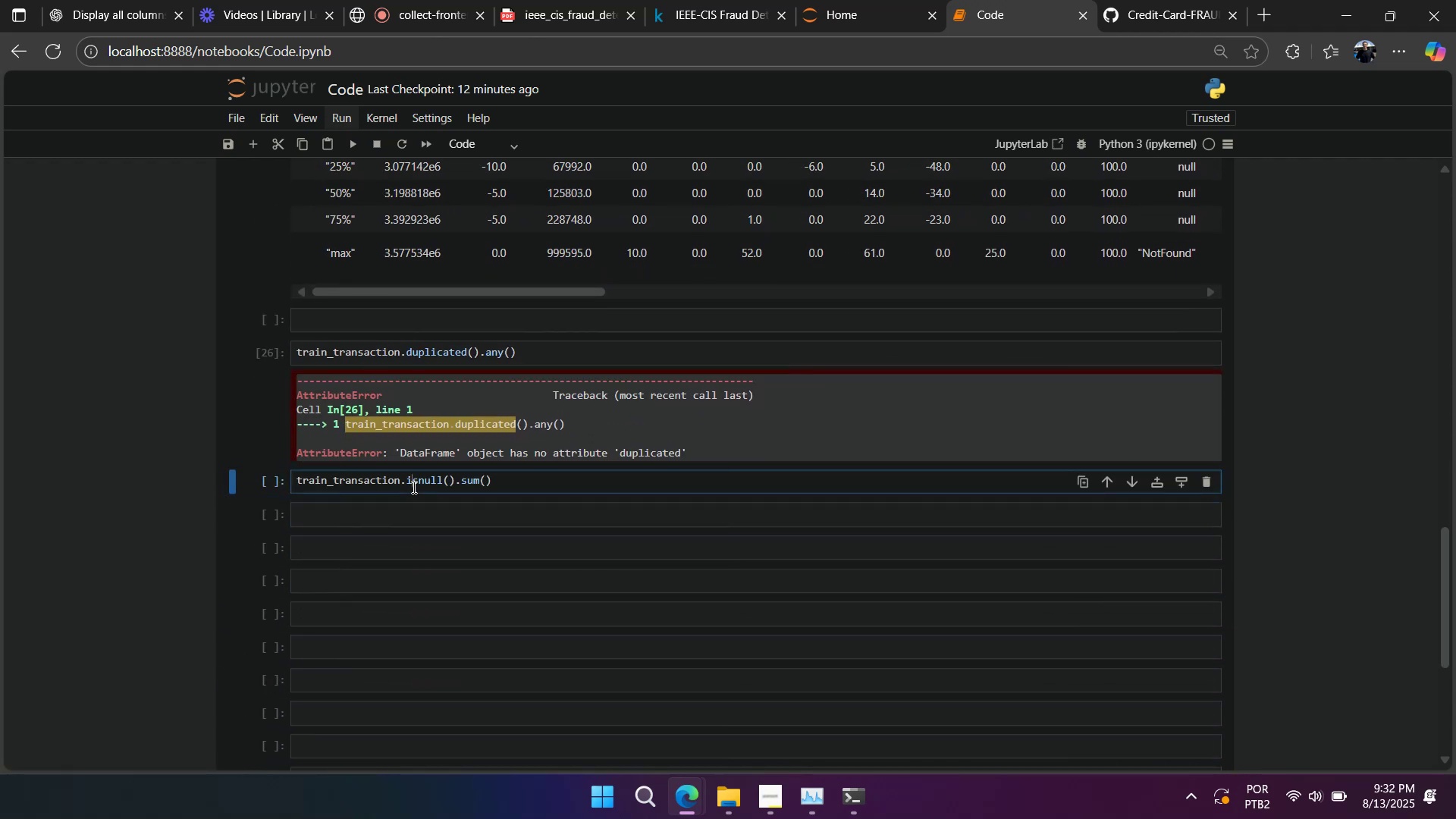 
key(Shift+Enter)
 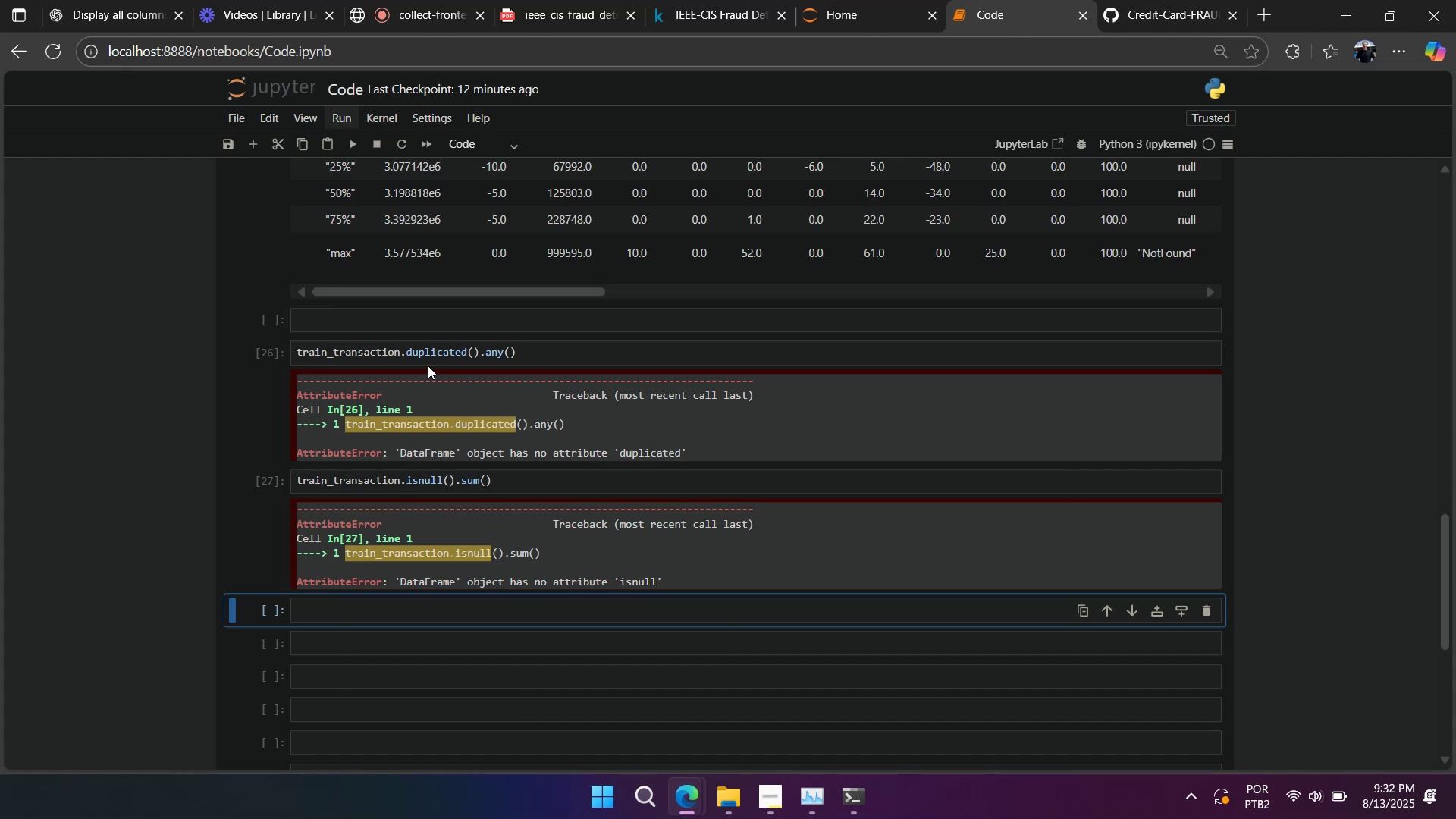 
double_click([428, 363])
 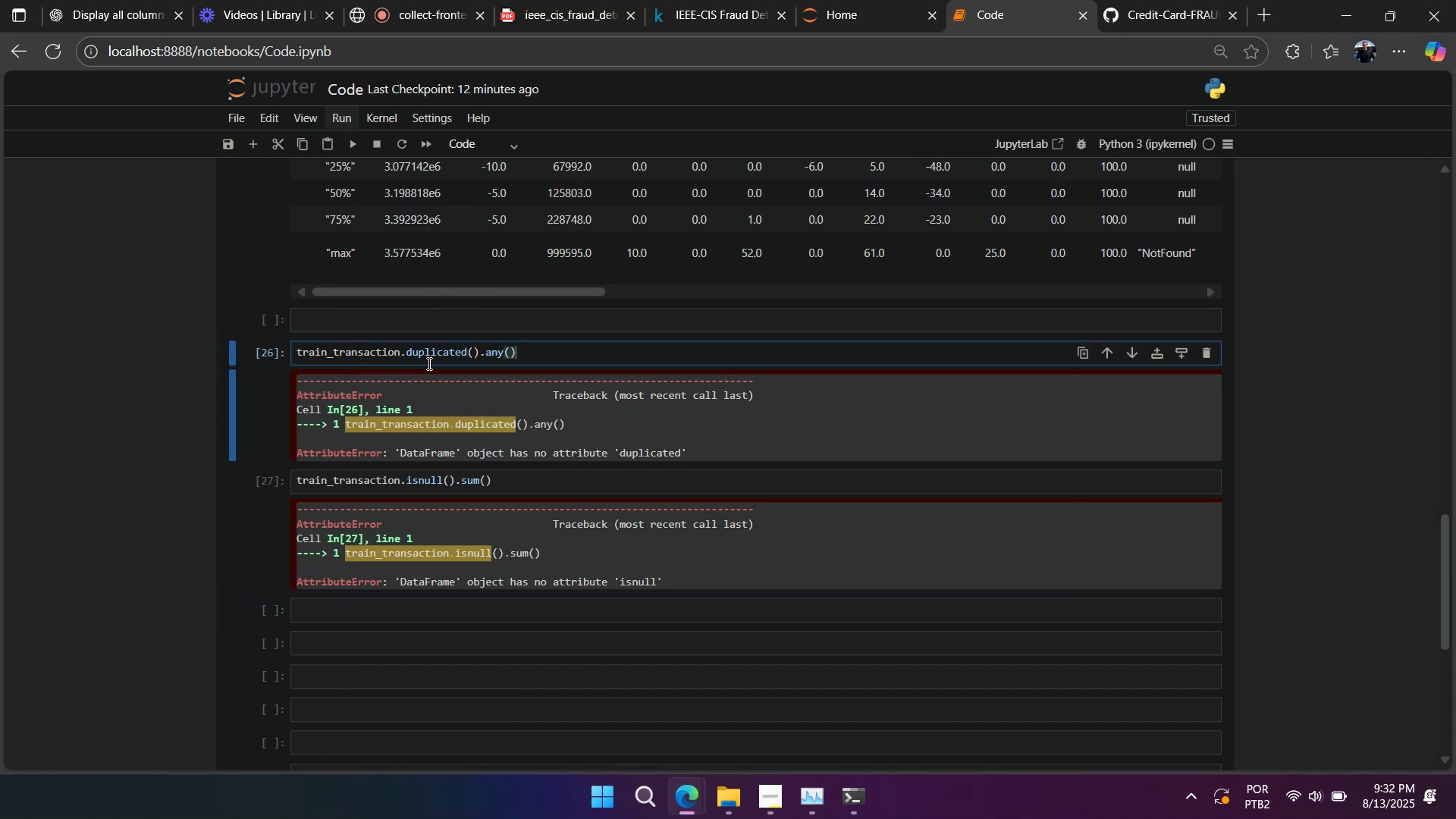 
triple_click([428, 363])
 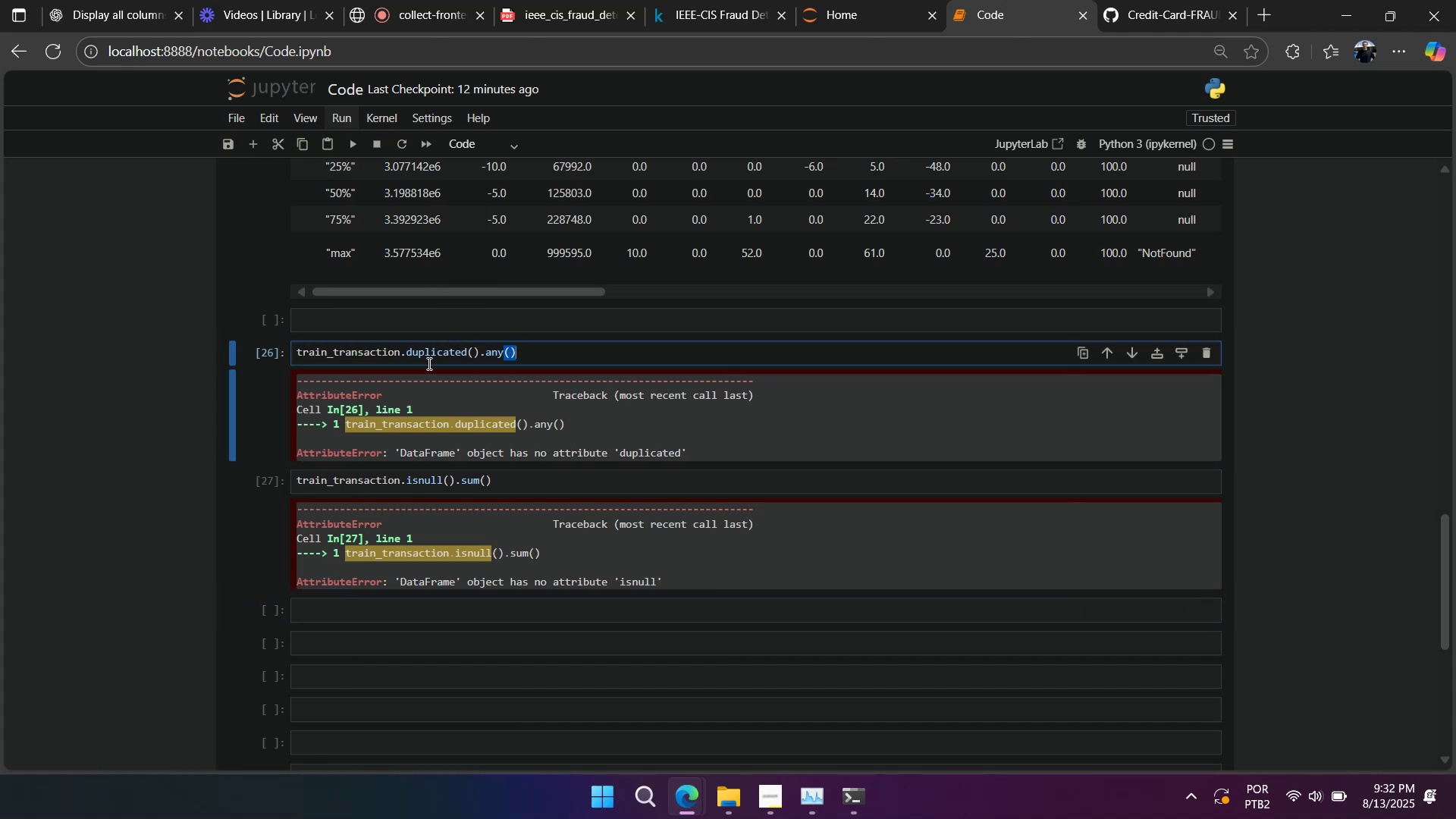 
triple_click([428, 363])
 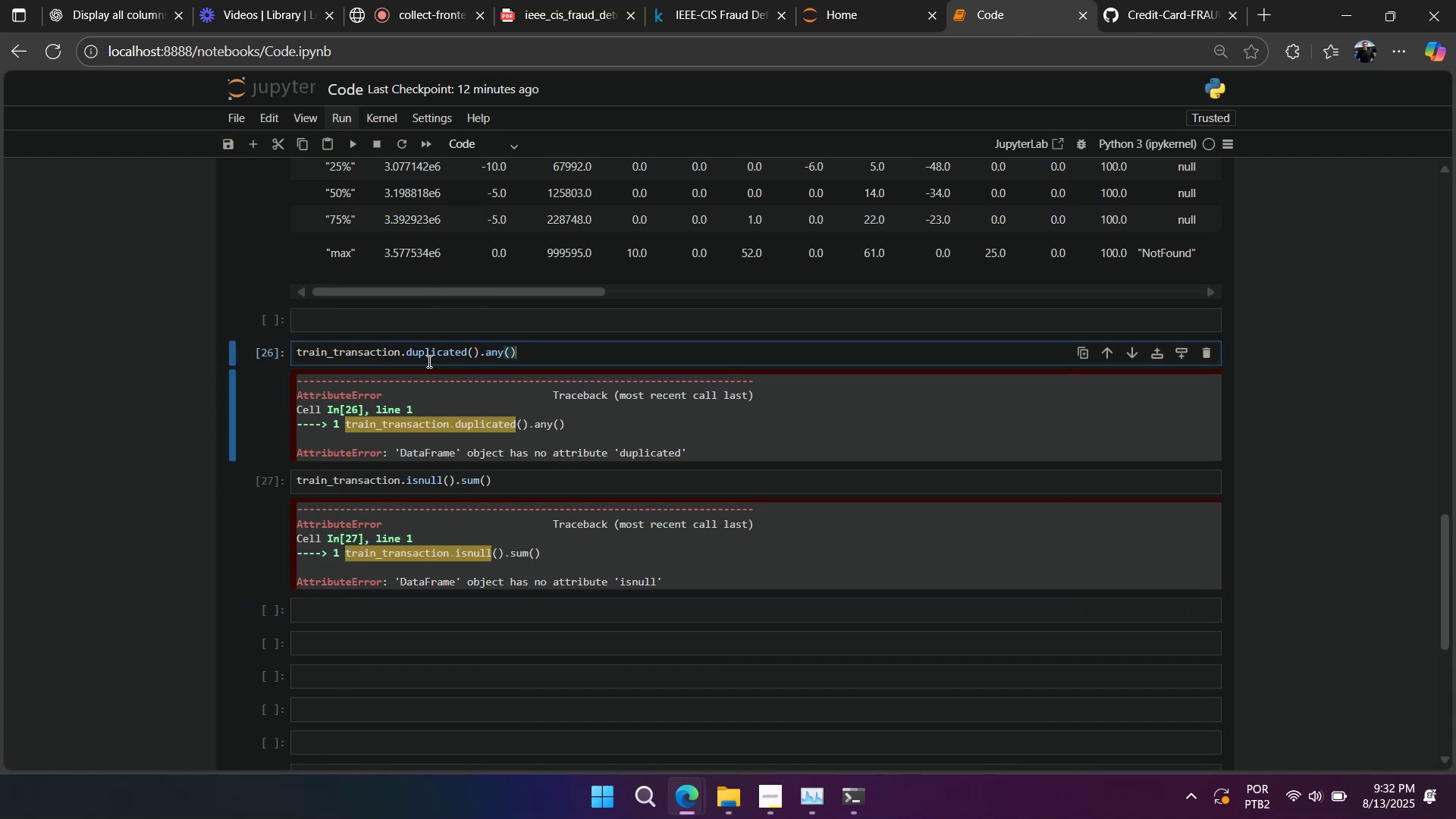 
double_click([428, 361])
 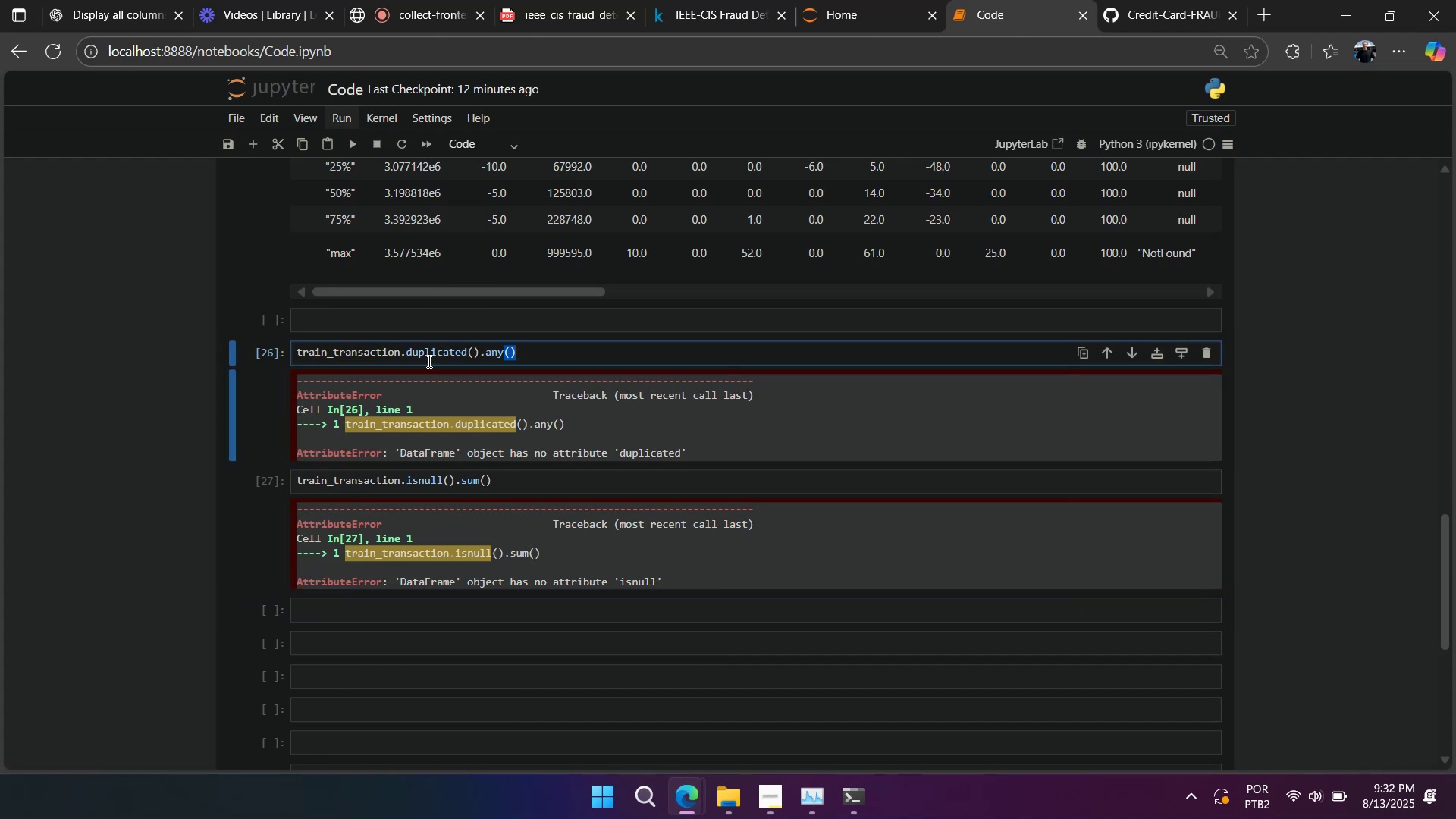 
triple_click([428, 361])
 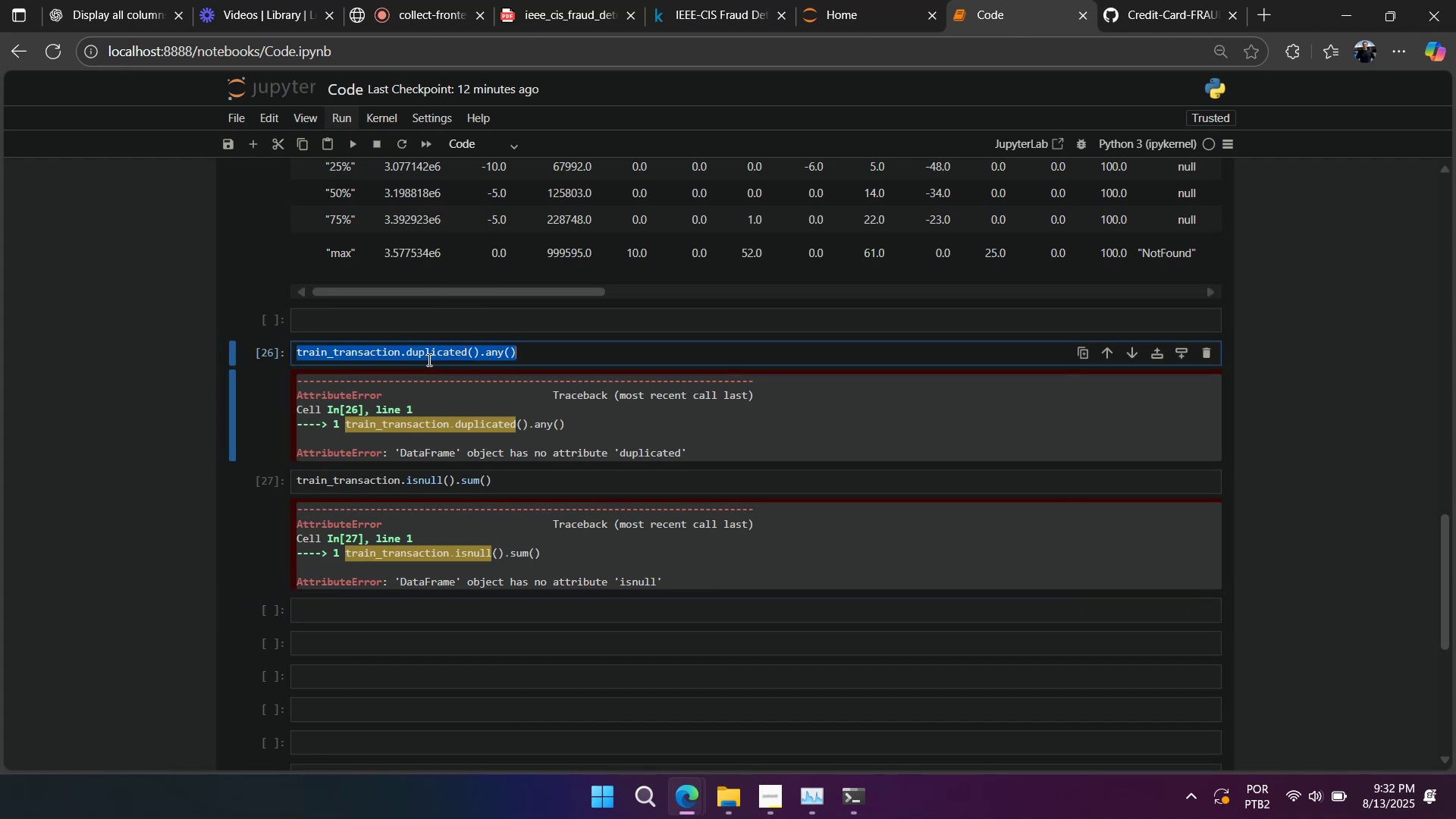 
key(Control+C)
 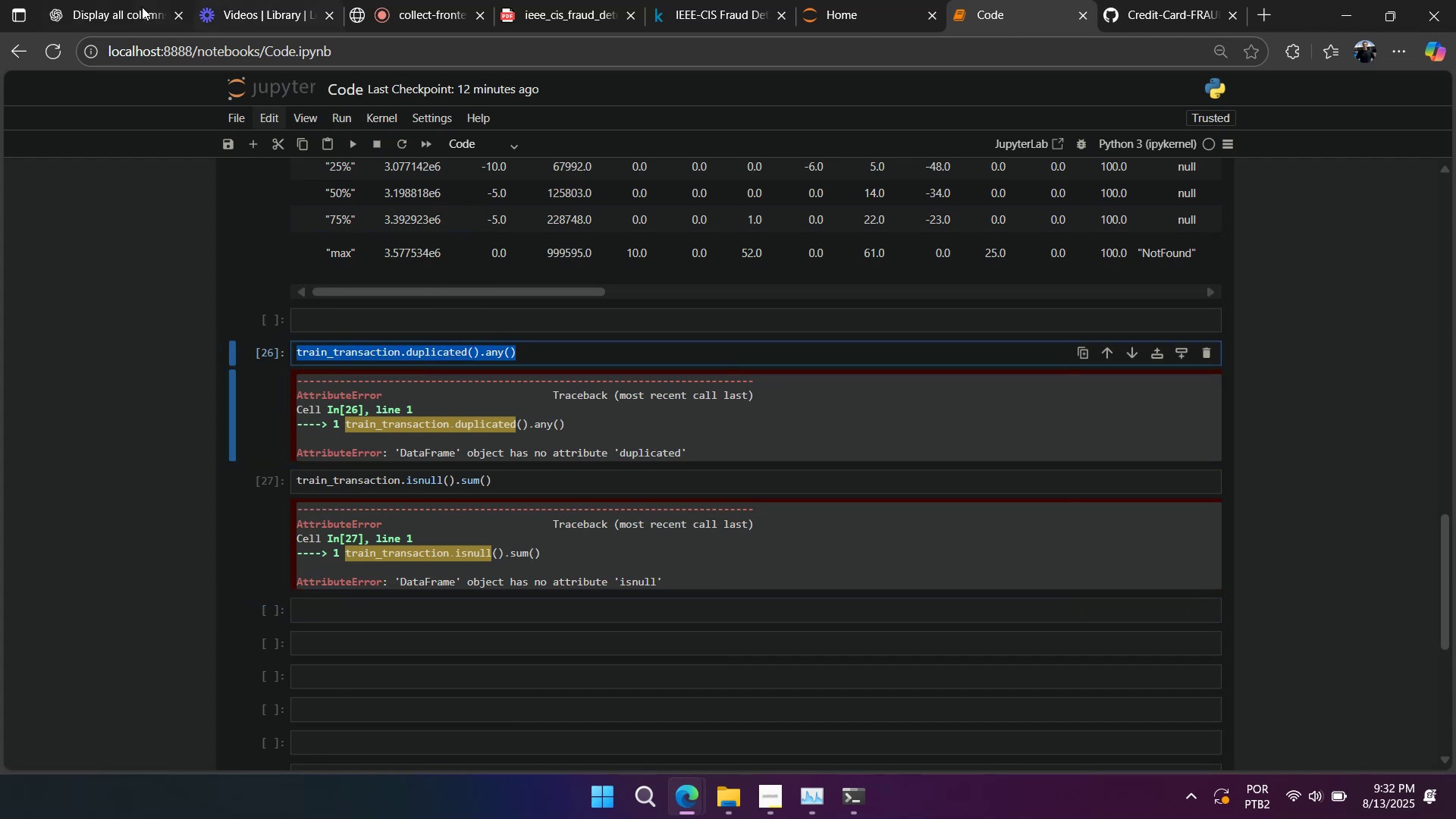 
left_click([137, 7])
 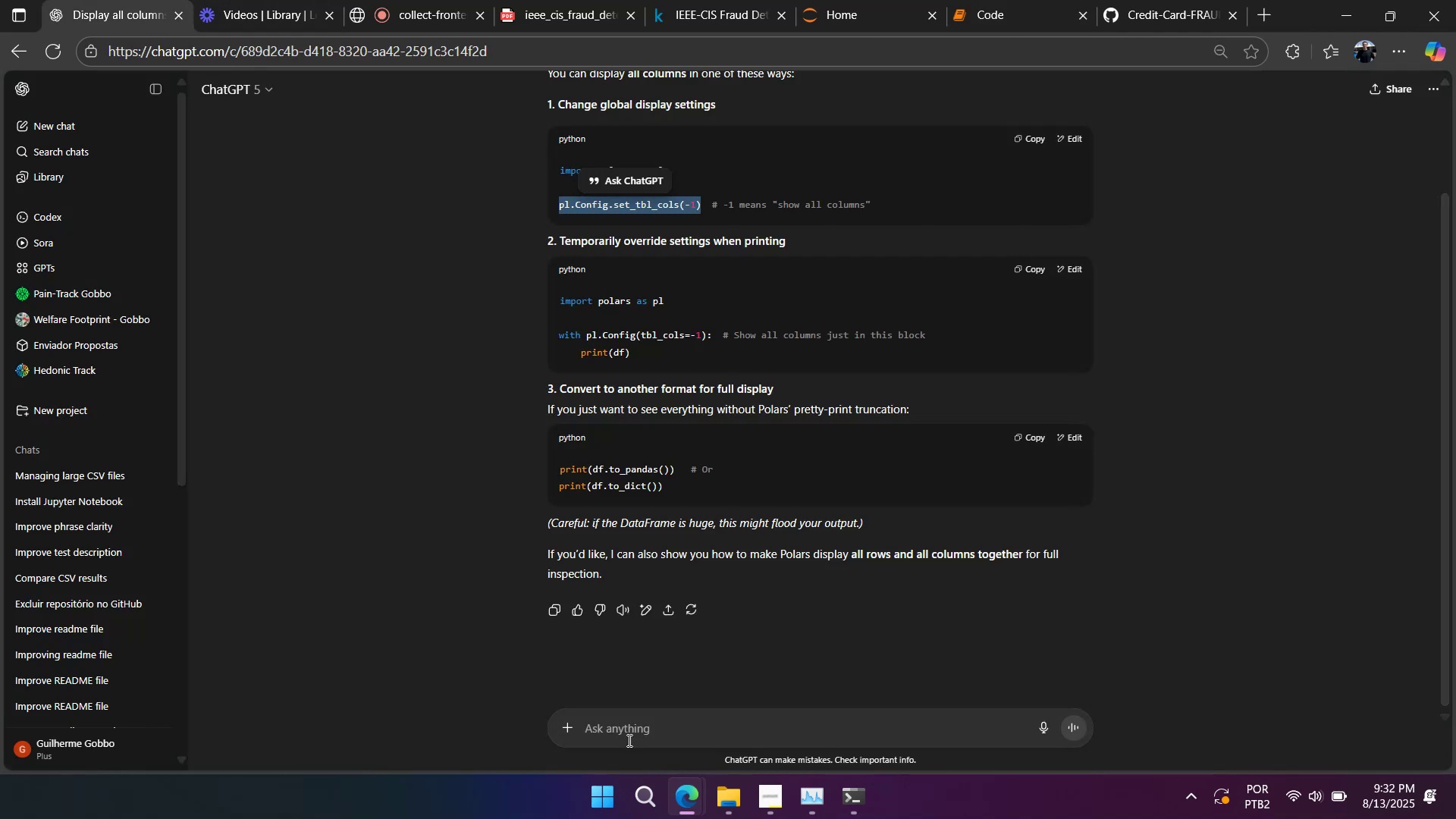 
left_click([633, 728])
 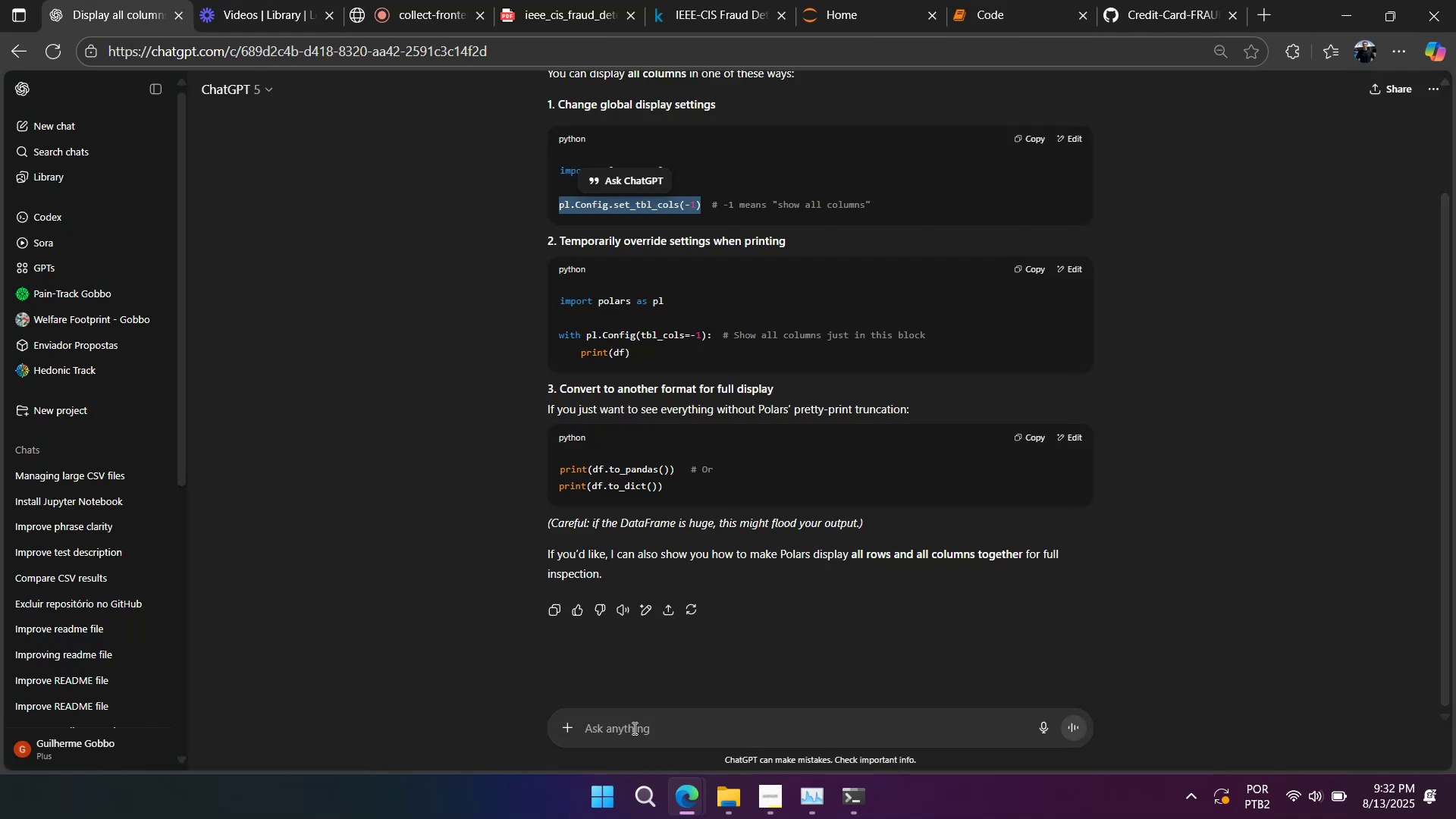 
key(Control+ControlLeft)
 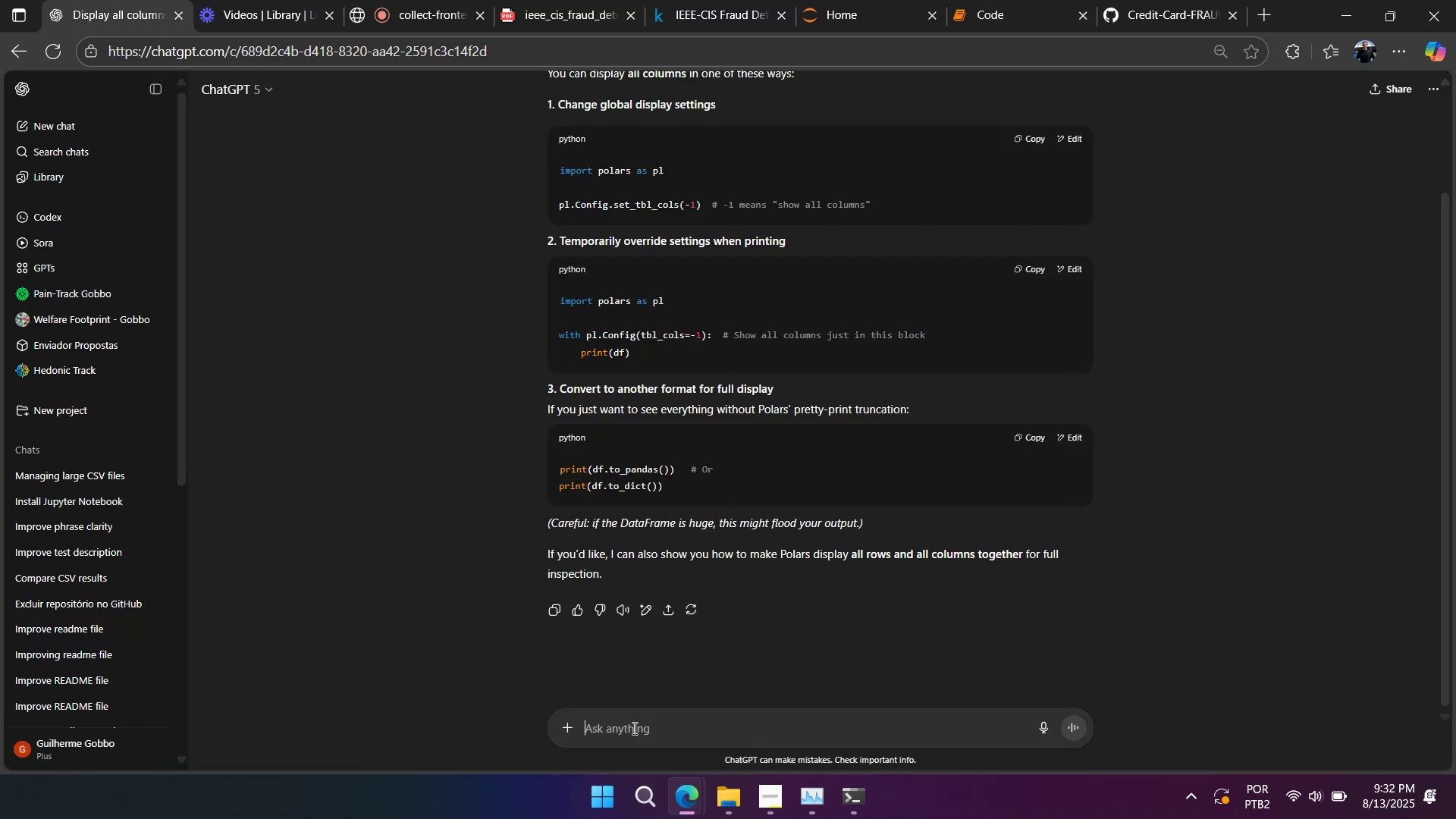 
key(Control+V)
 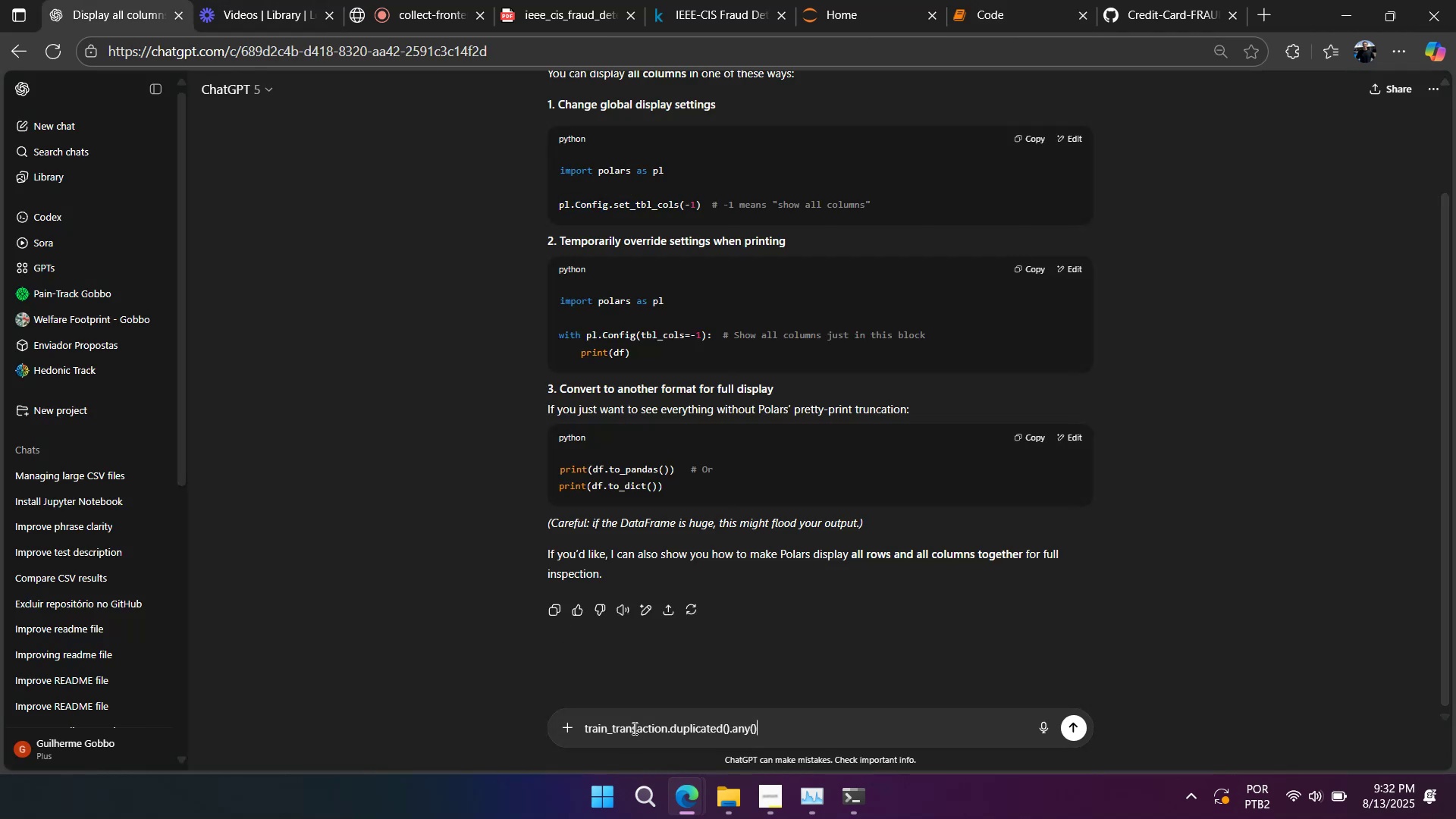 
key(Shift+Enter)
 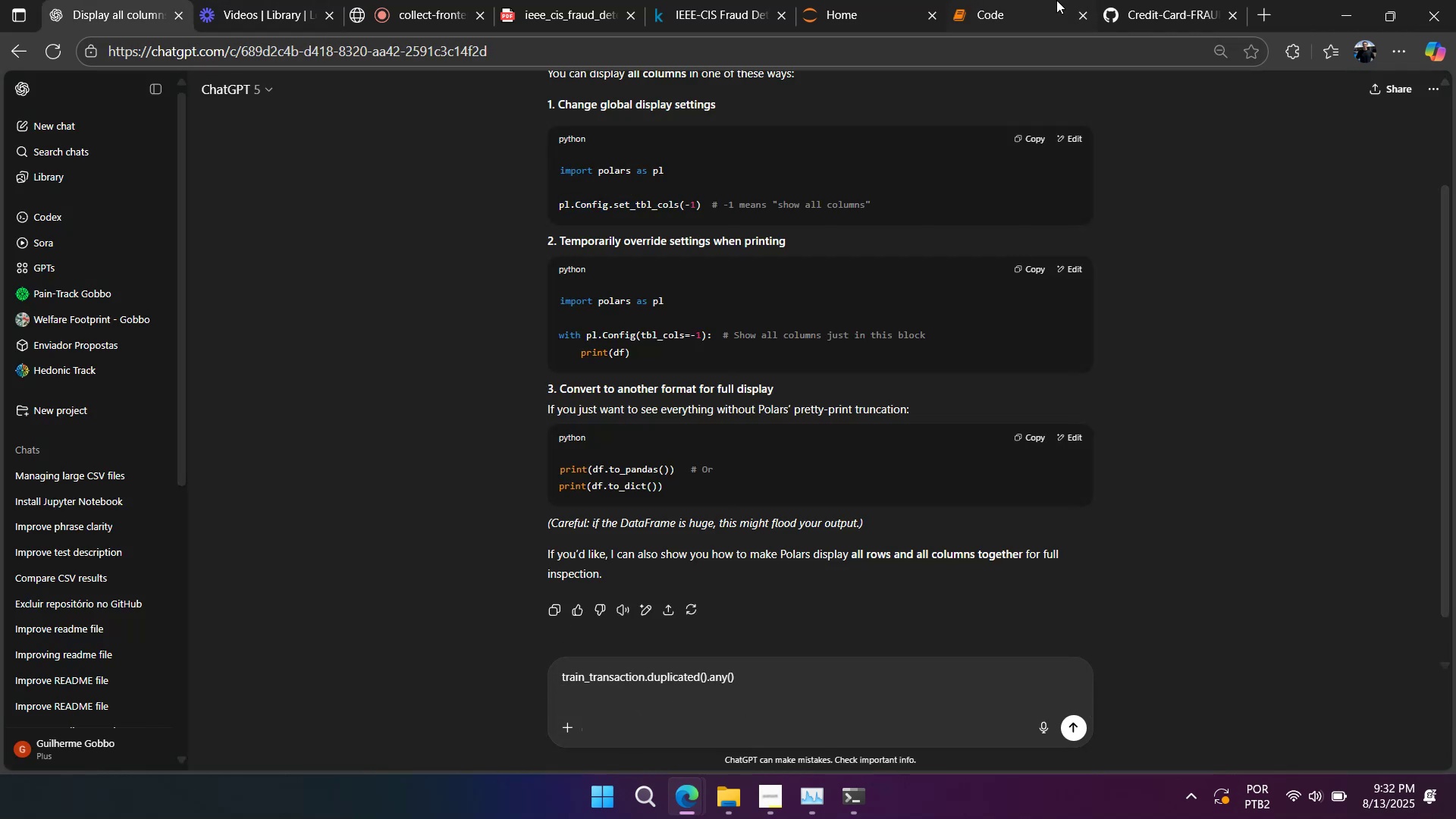 
left_click([1163, 17])
 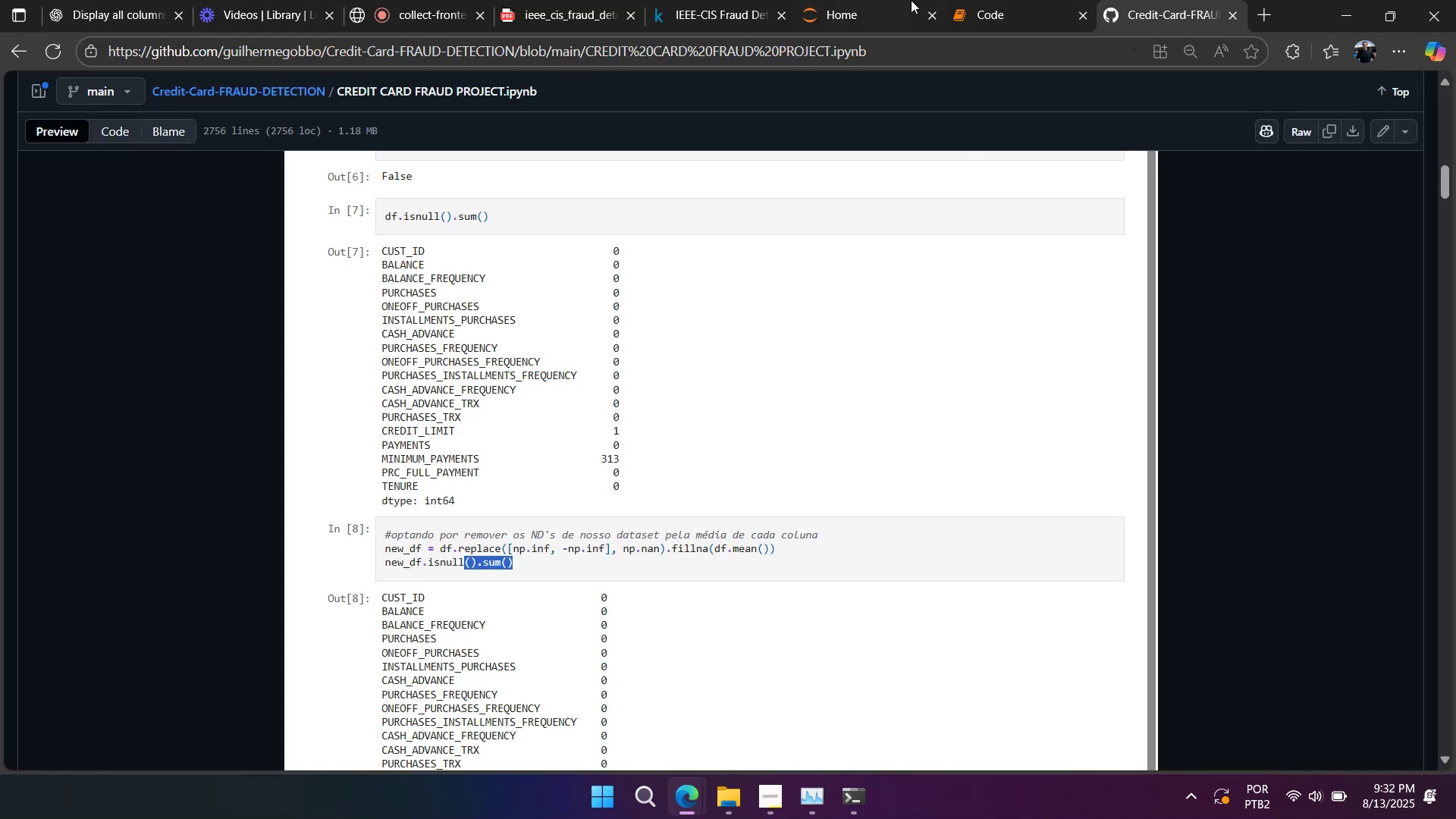 
left_click([997, 11])
 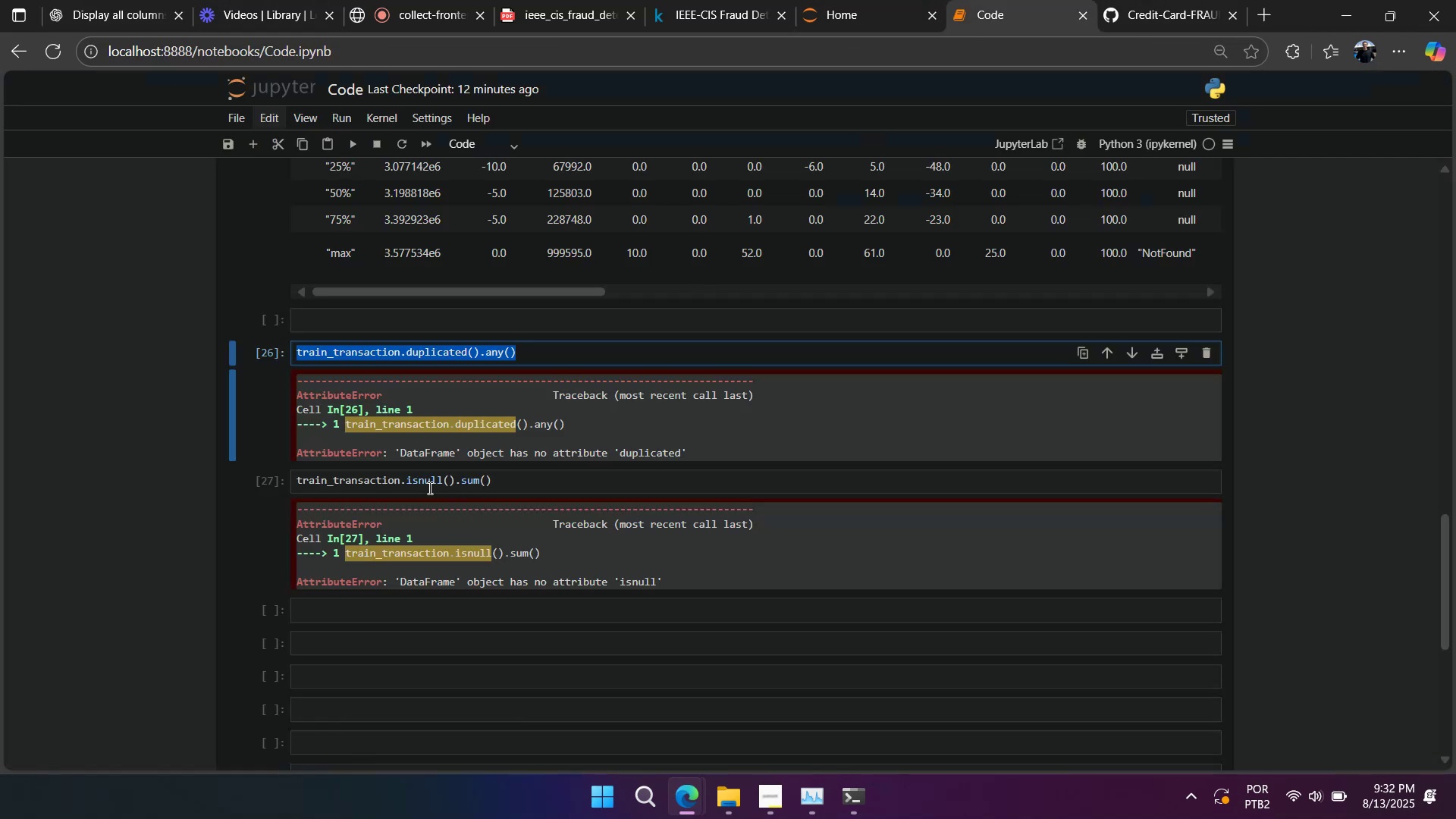 
double_click([428, 487])
 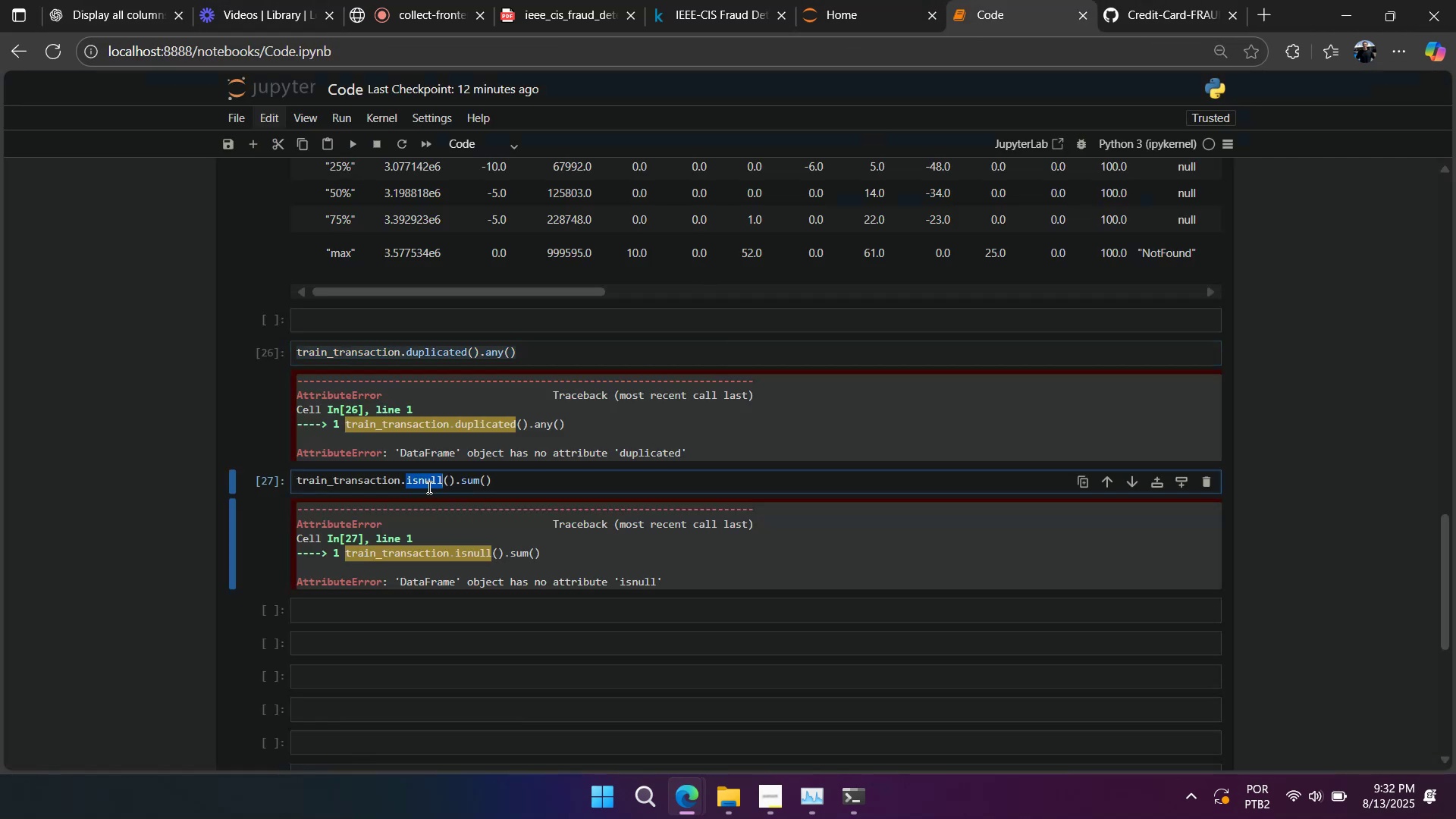 
triple_click([428, 487])
 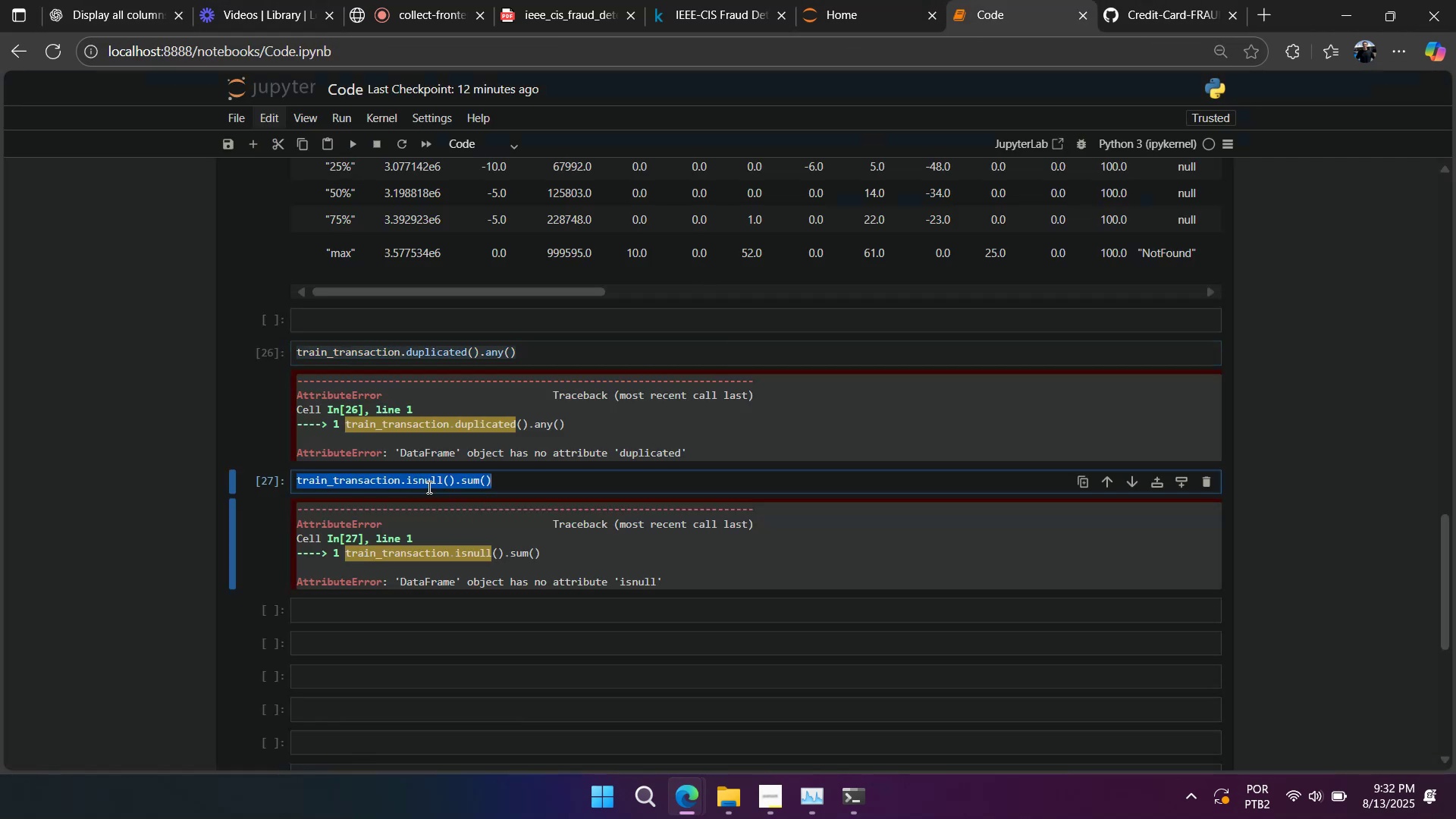 
key(Control+ControlLeft)
 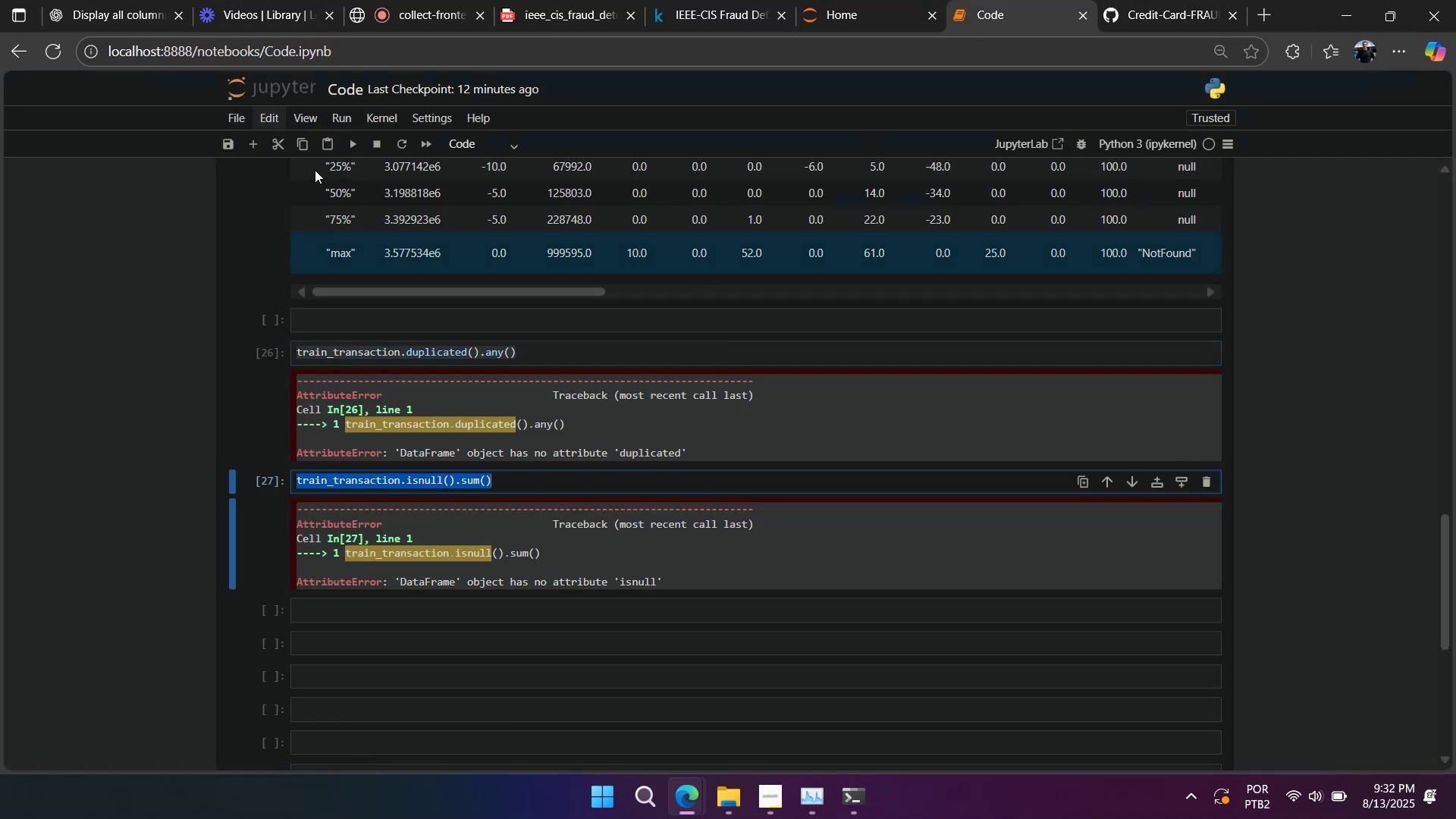 
key(Control+C)
 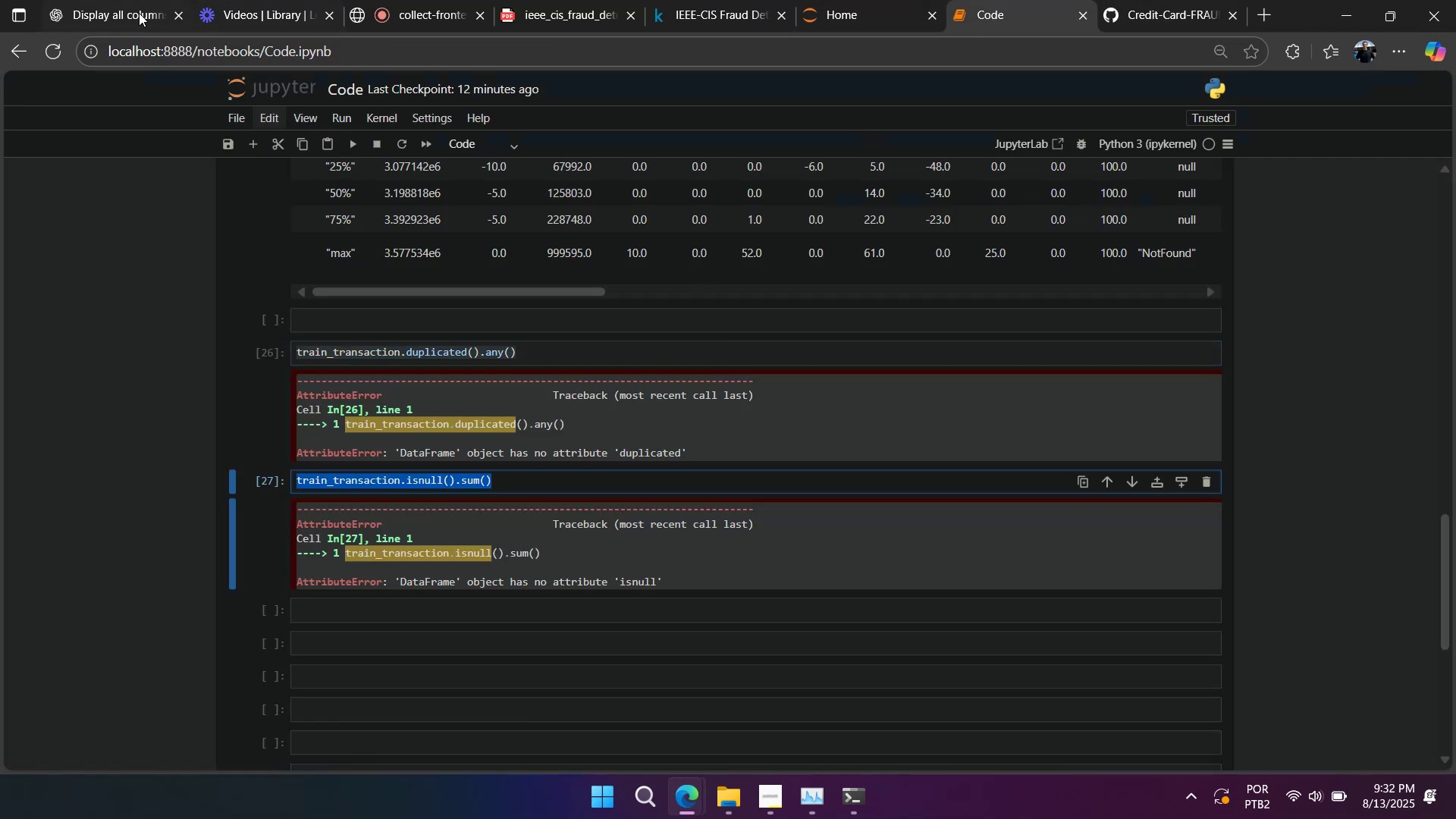 
left_click([136, 14])
 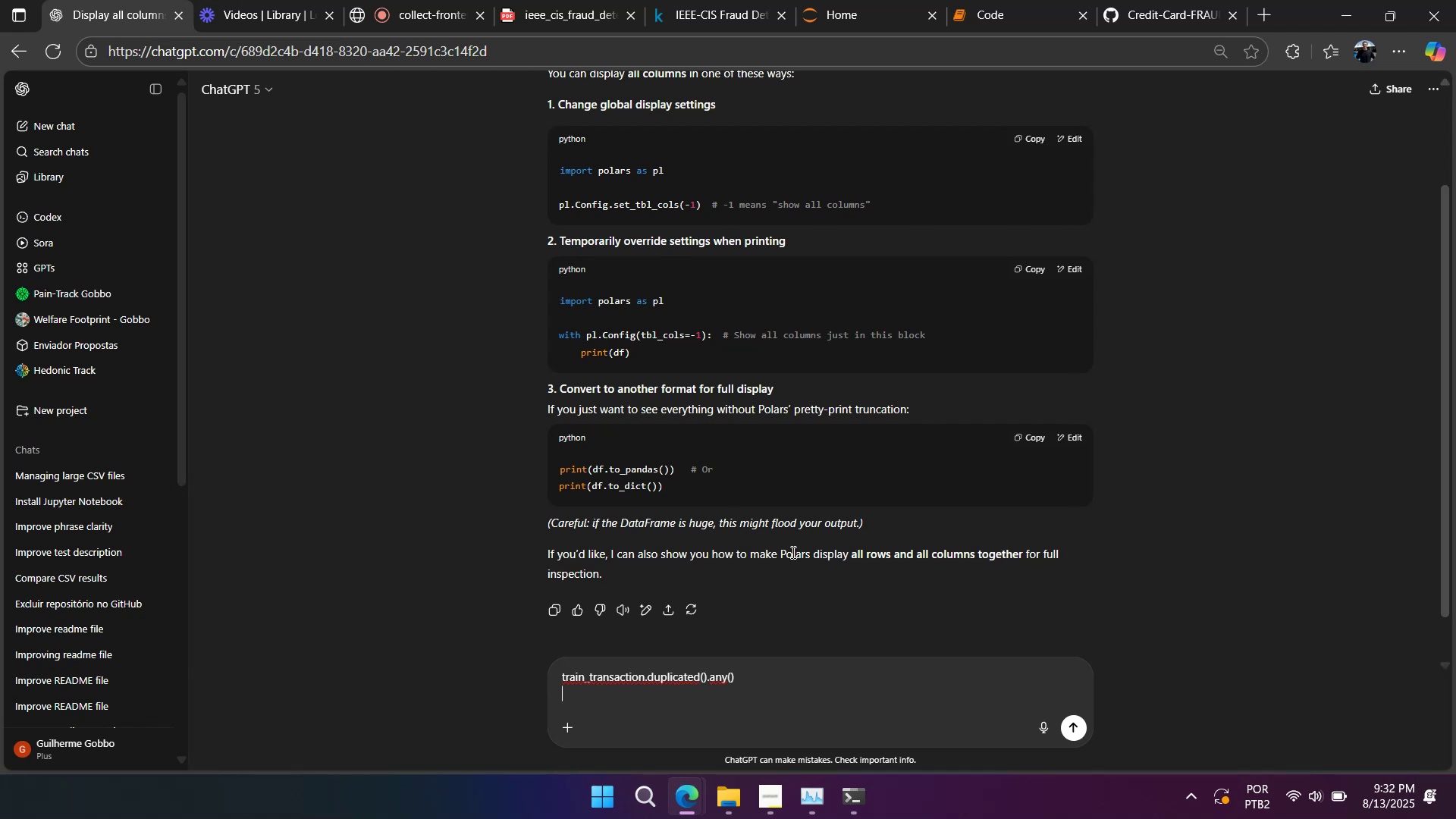 
key(Control+ControlLeft)
 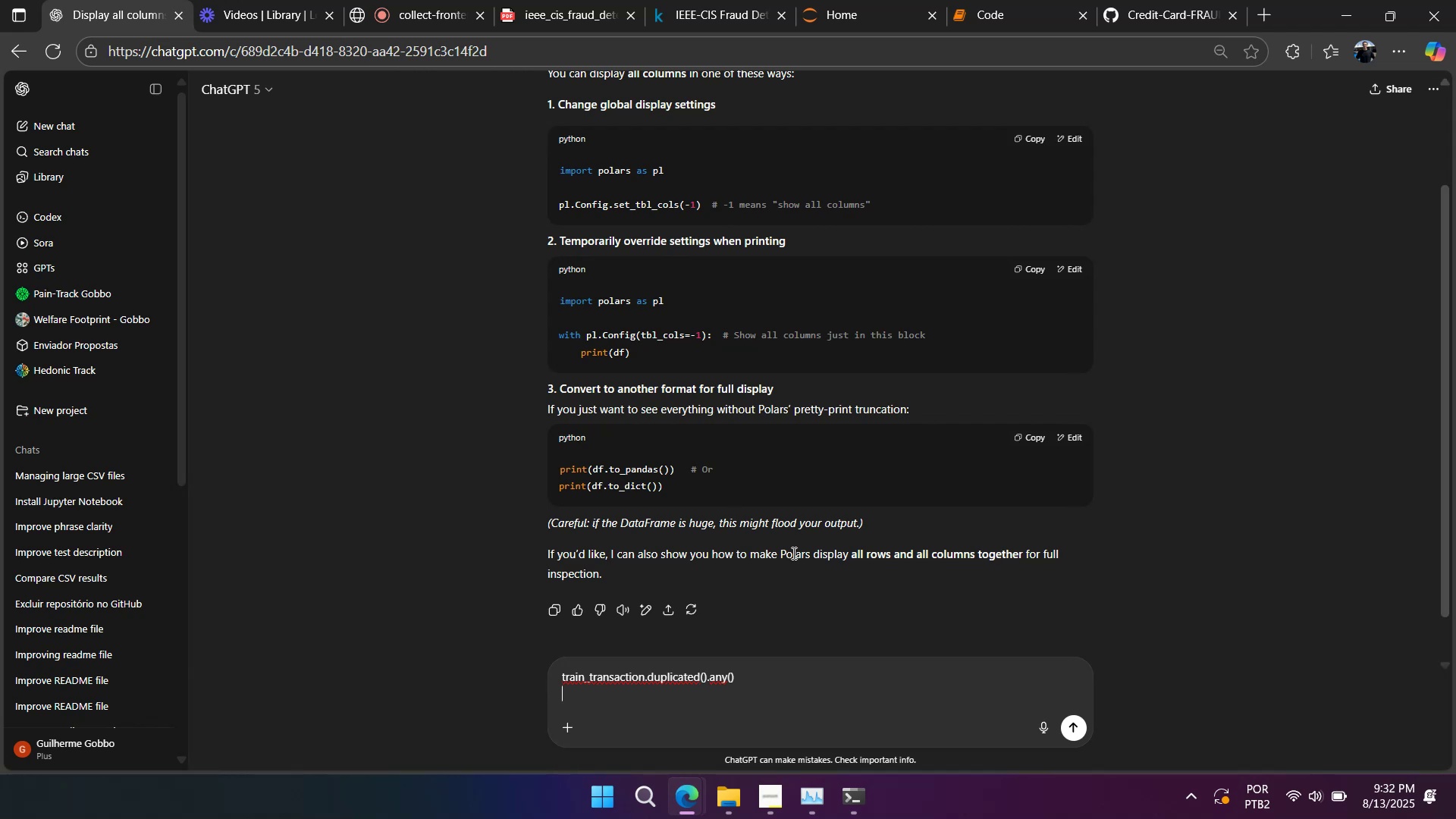 
key(Control+V)
 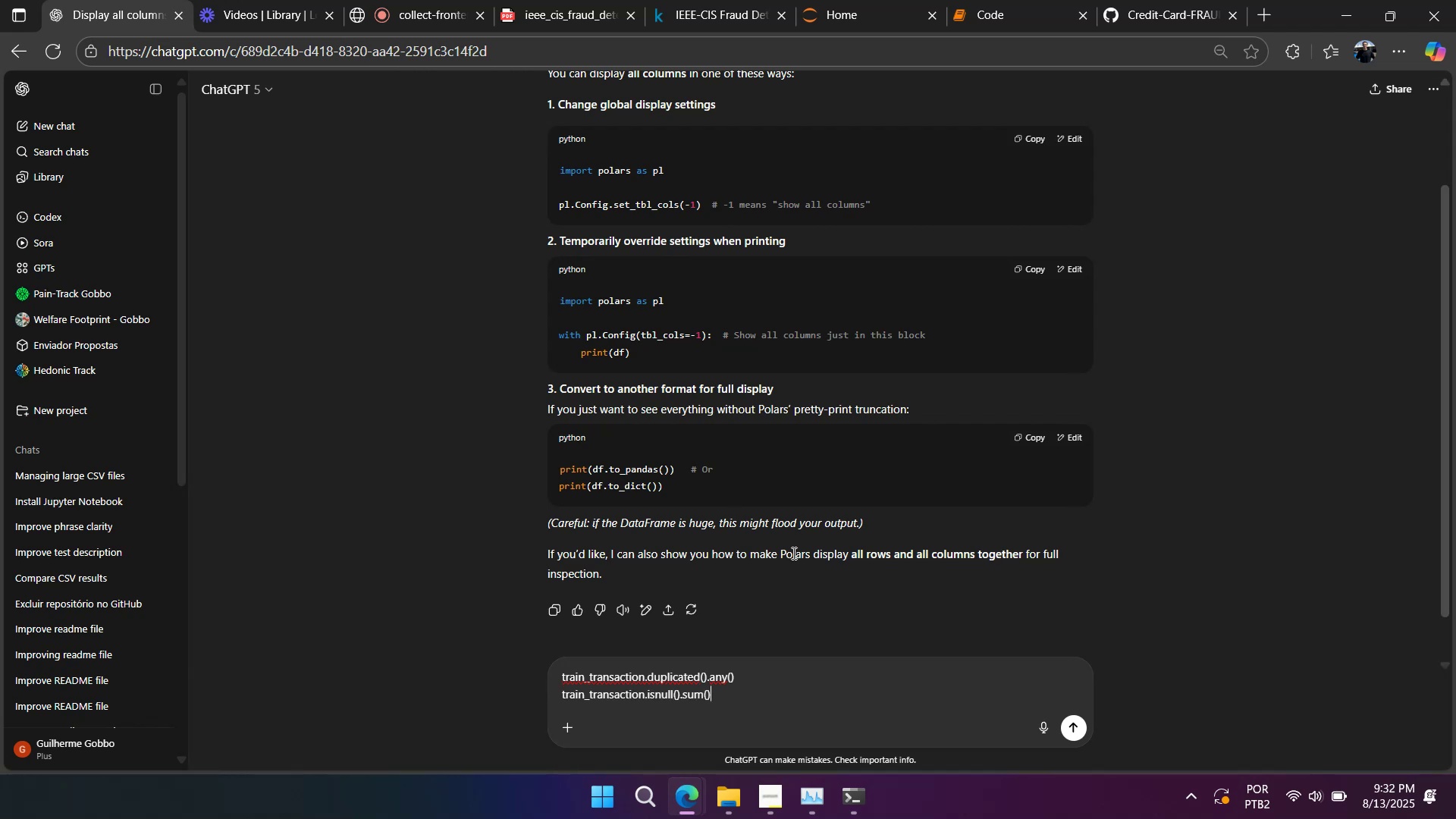 
key(Shift+Enter)
 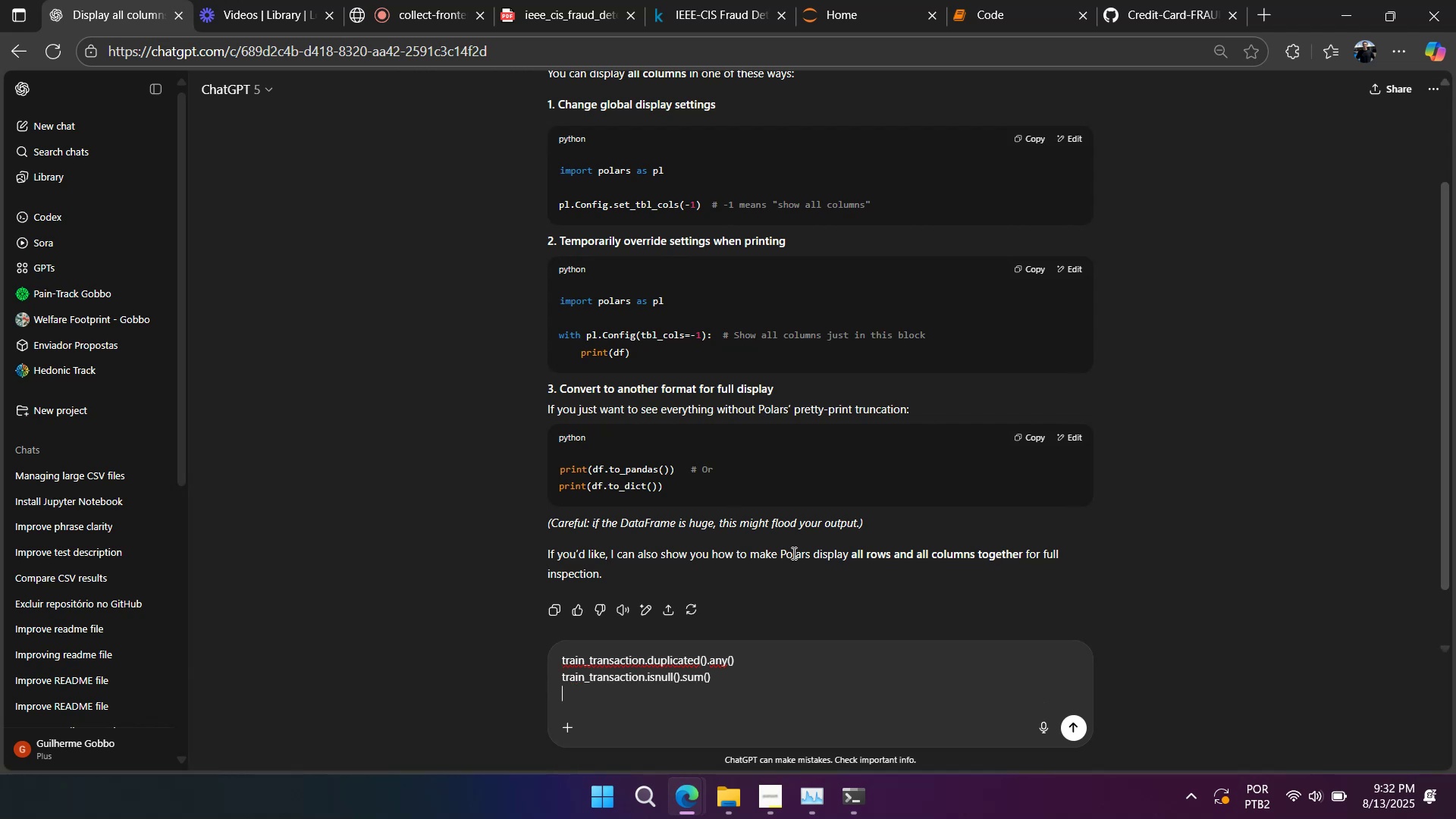 
key(Shift+Enter)
 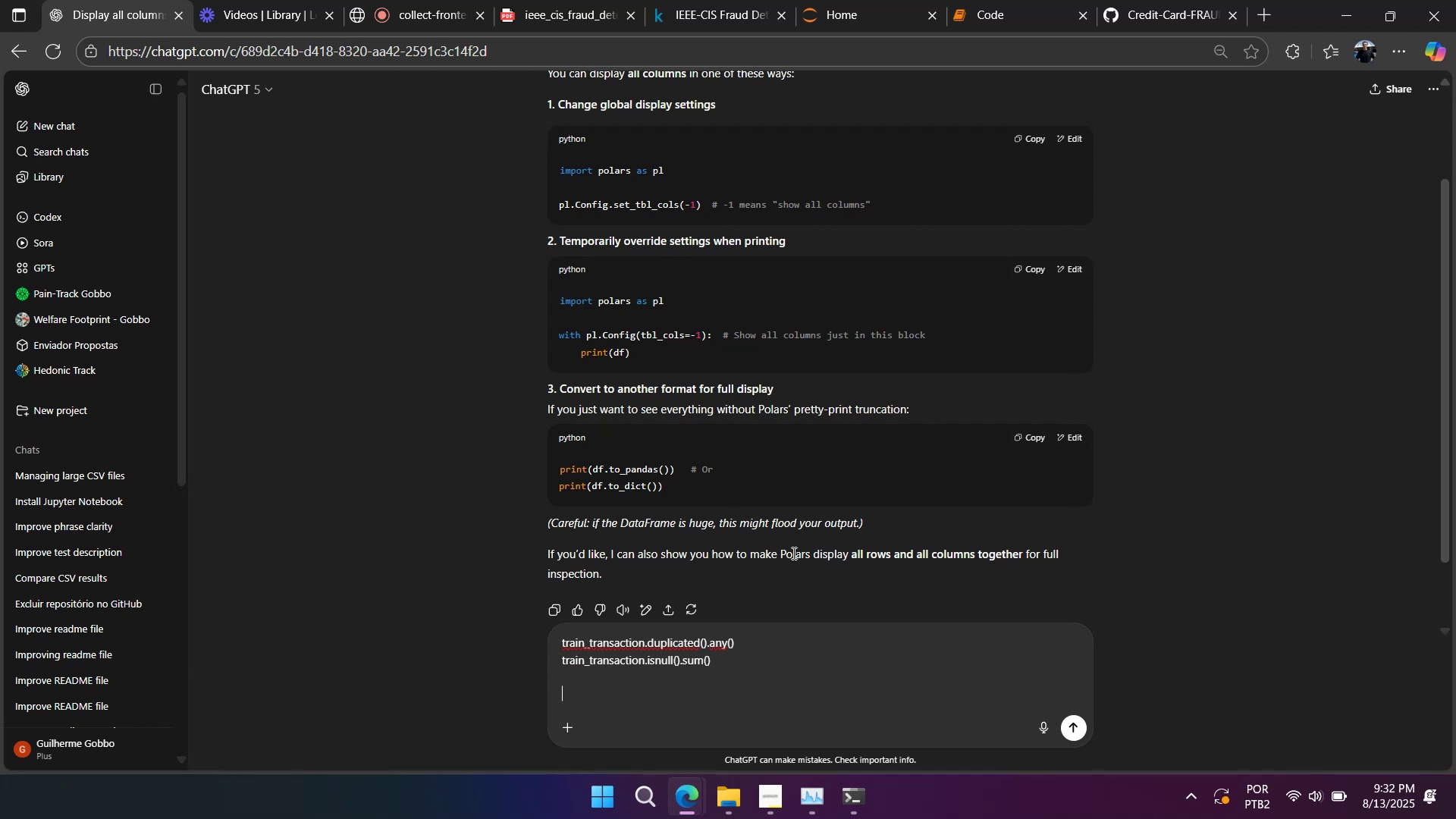 
key(Shift+Enter)
 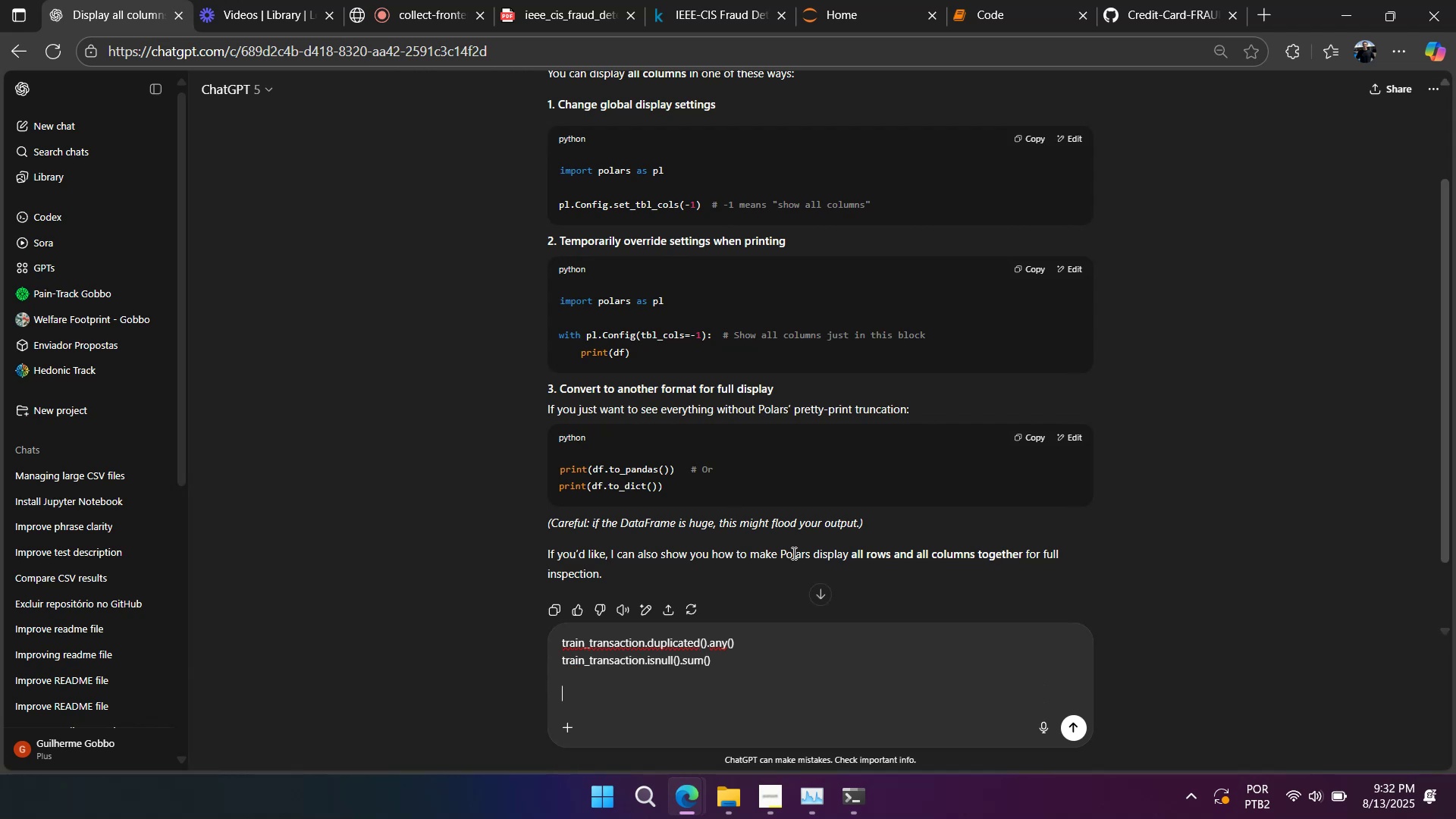 
key(Shift+Enter)
 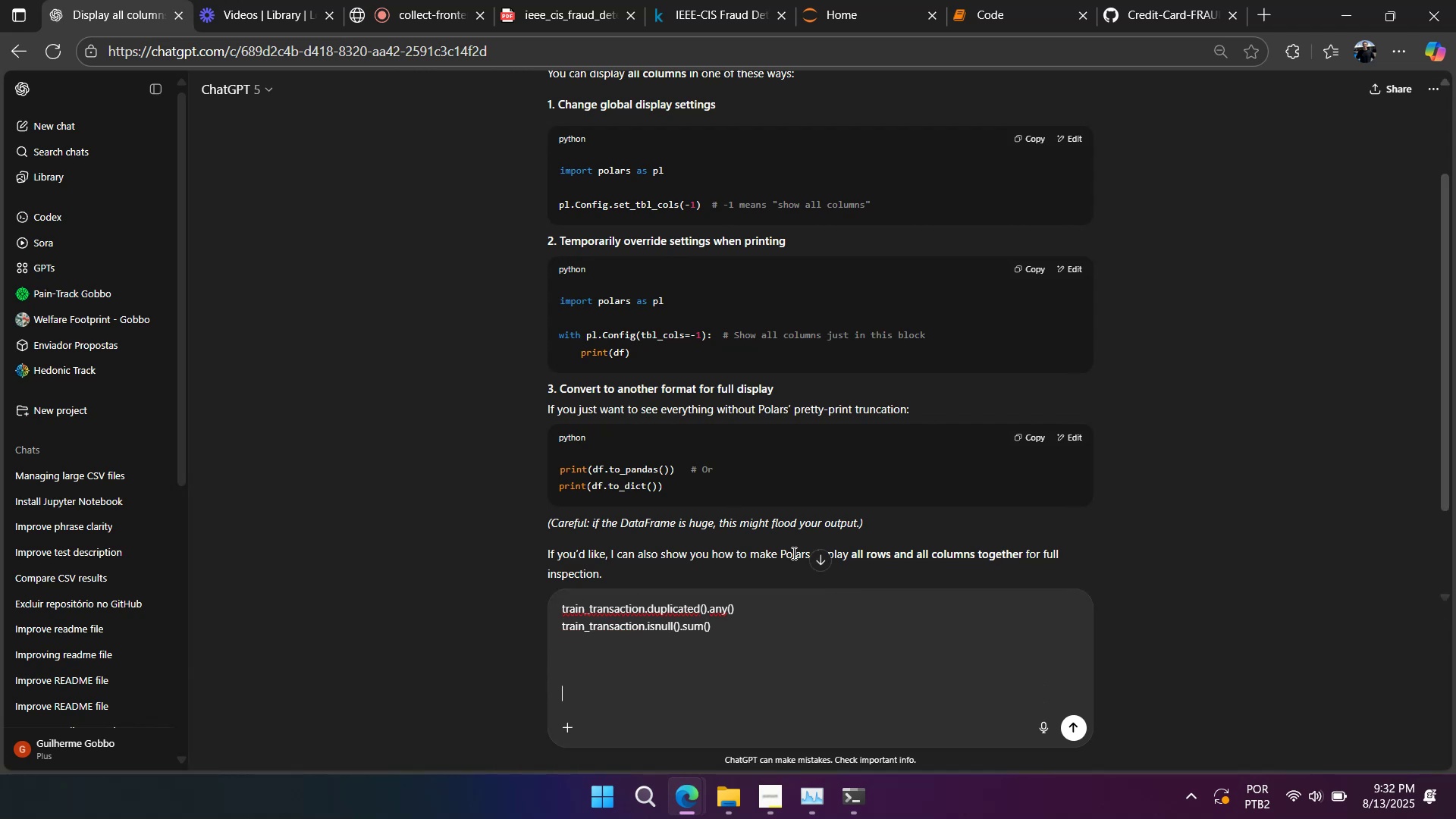 
type(howtodo this in polars)
 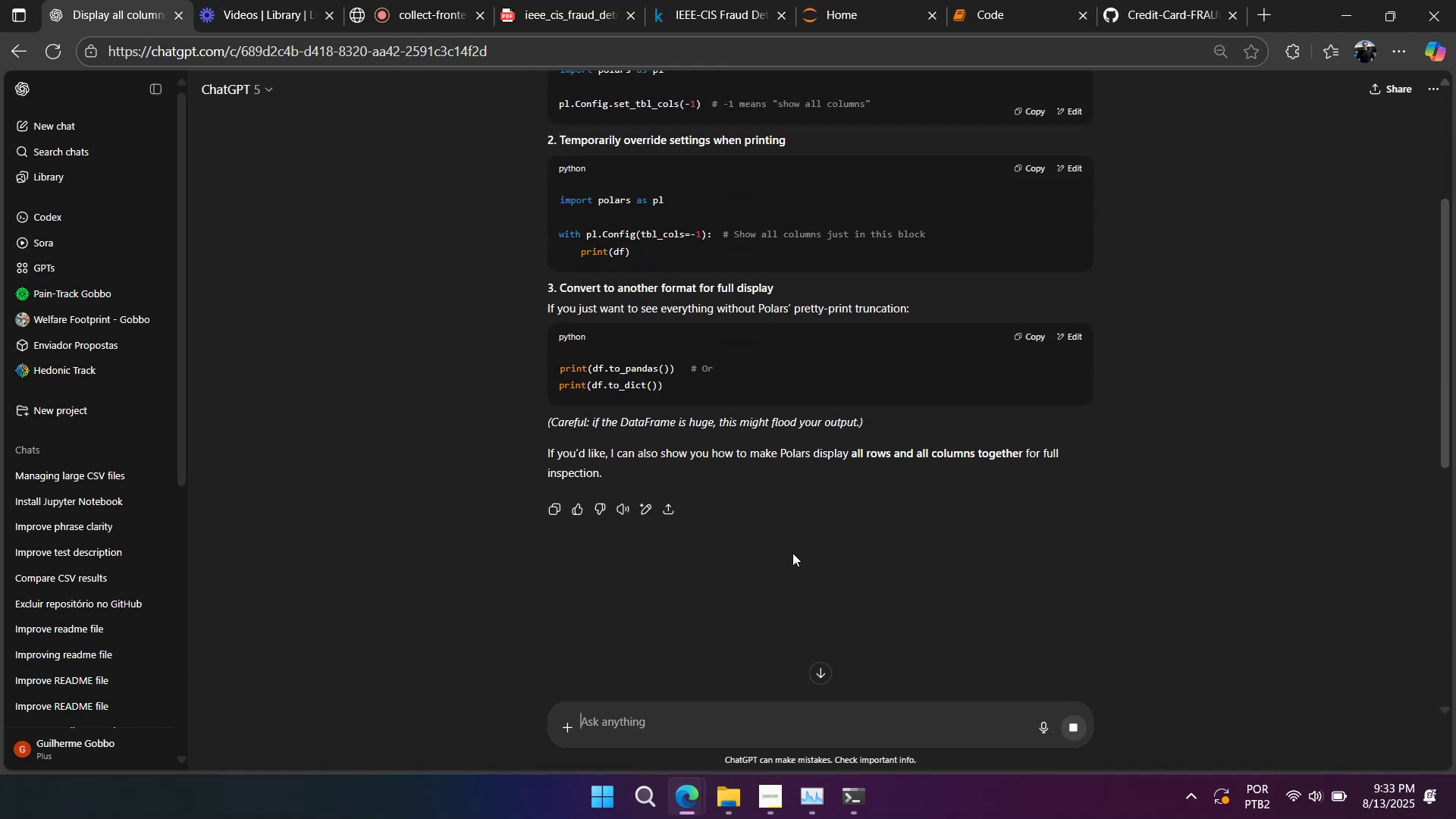 
key(Enter)
 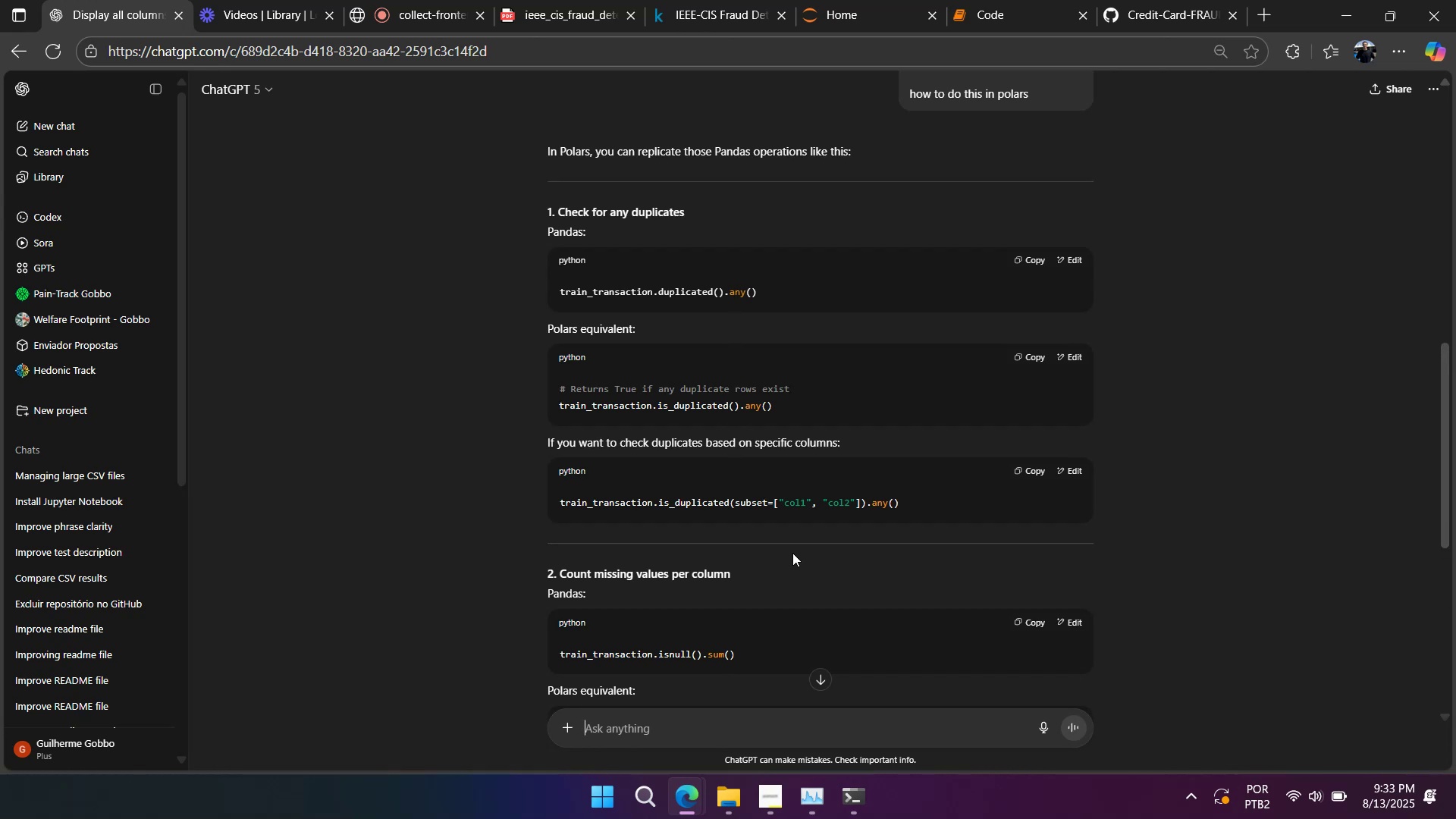 
wait(19.03)
 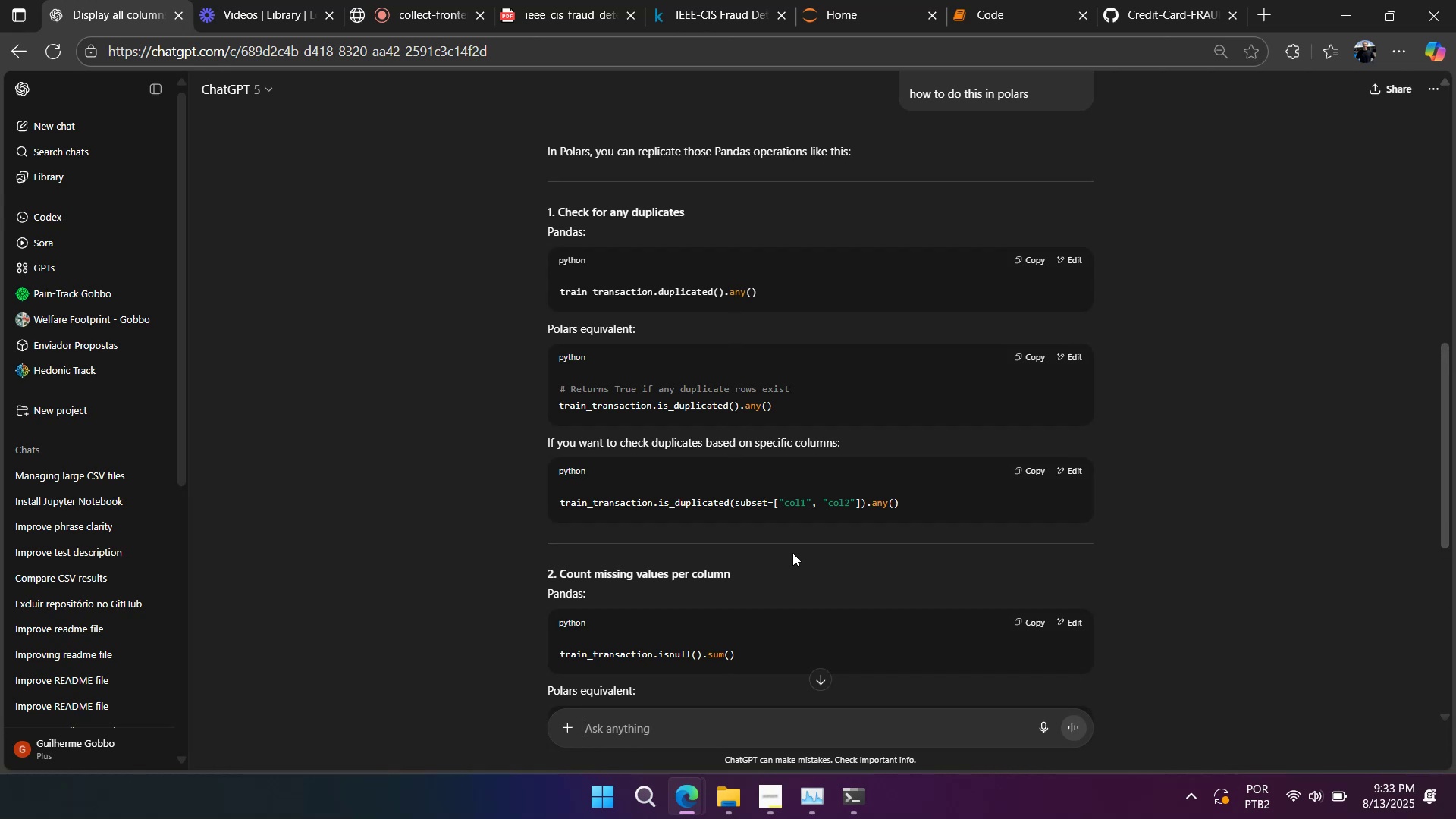 
double_click([699, 403])
 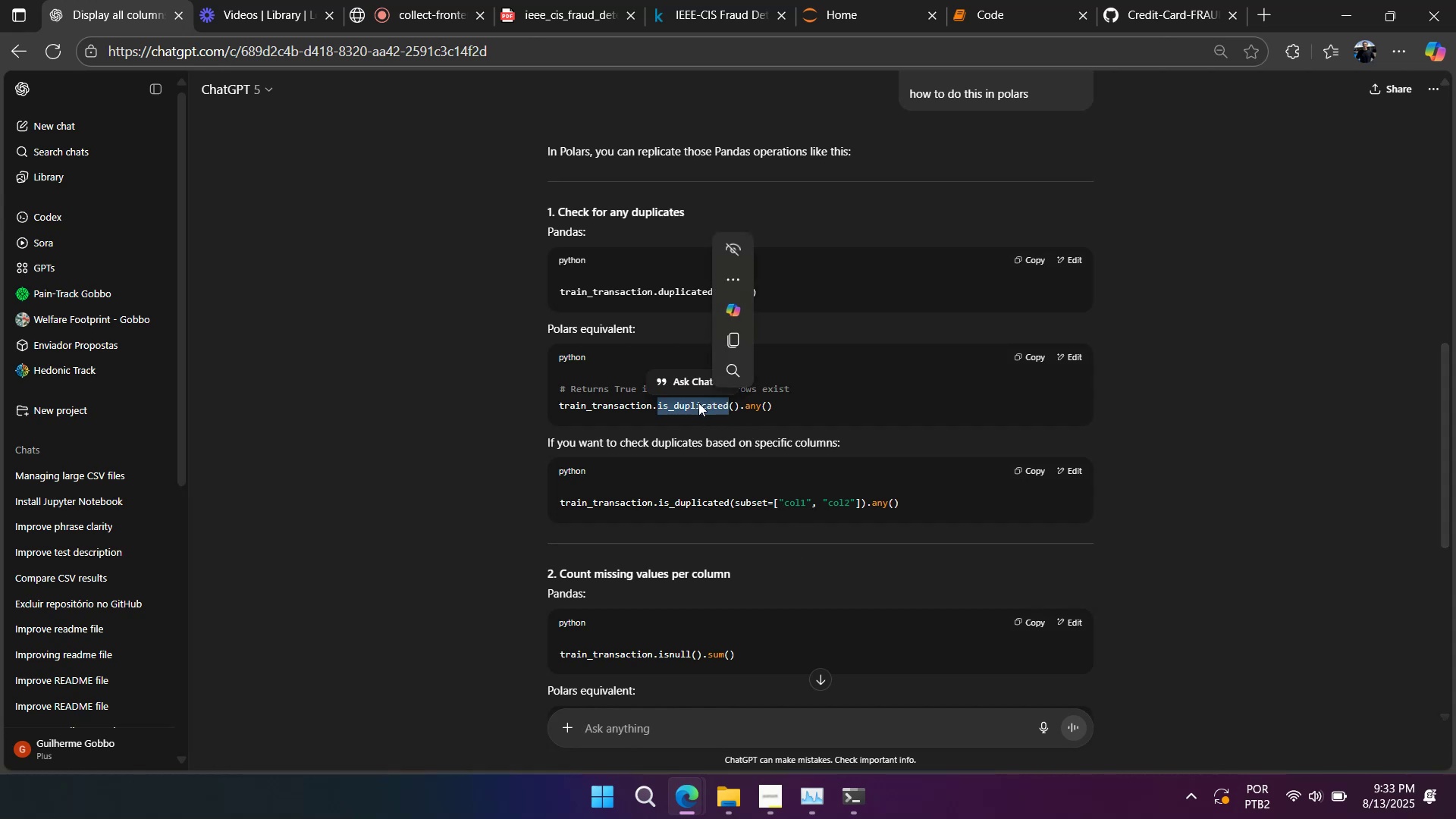 
key(Control+C)
 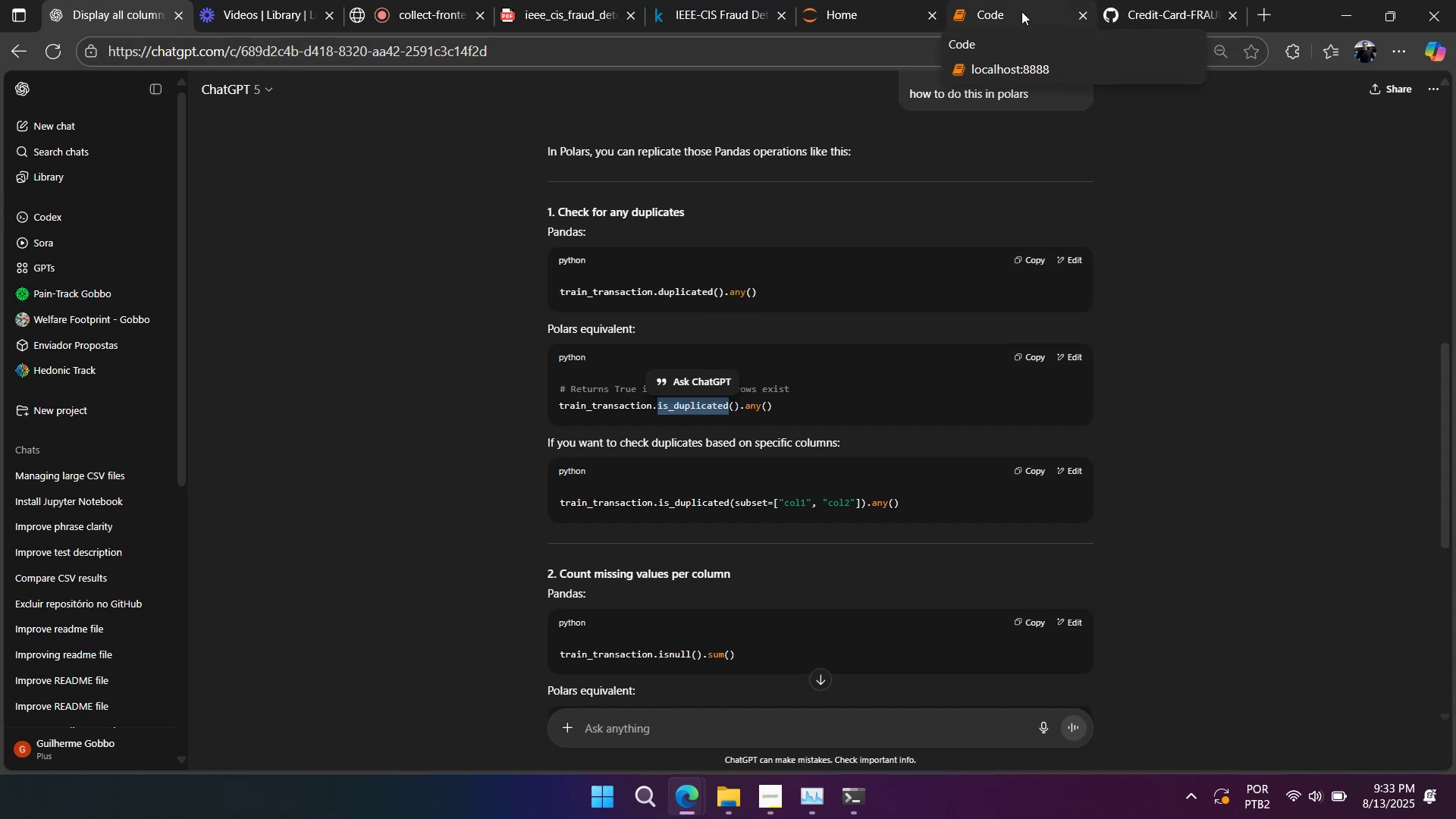 
left_click([1021, 11])
 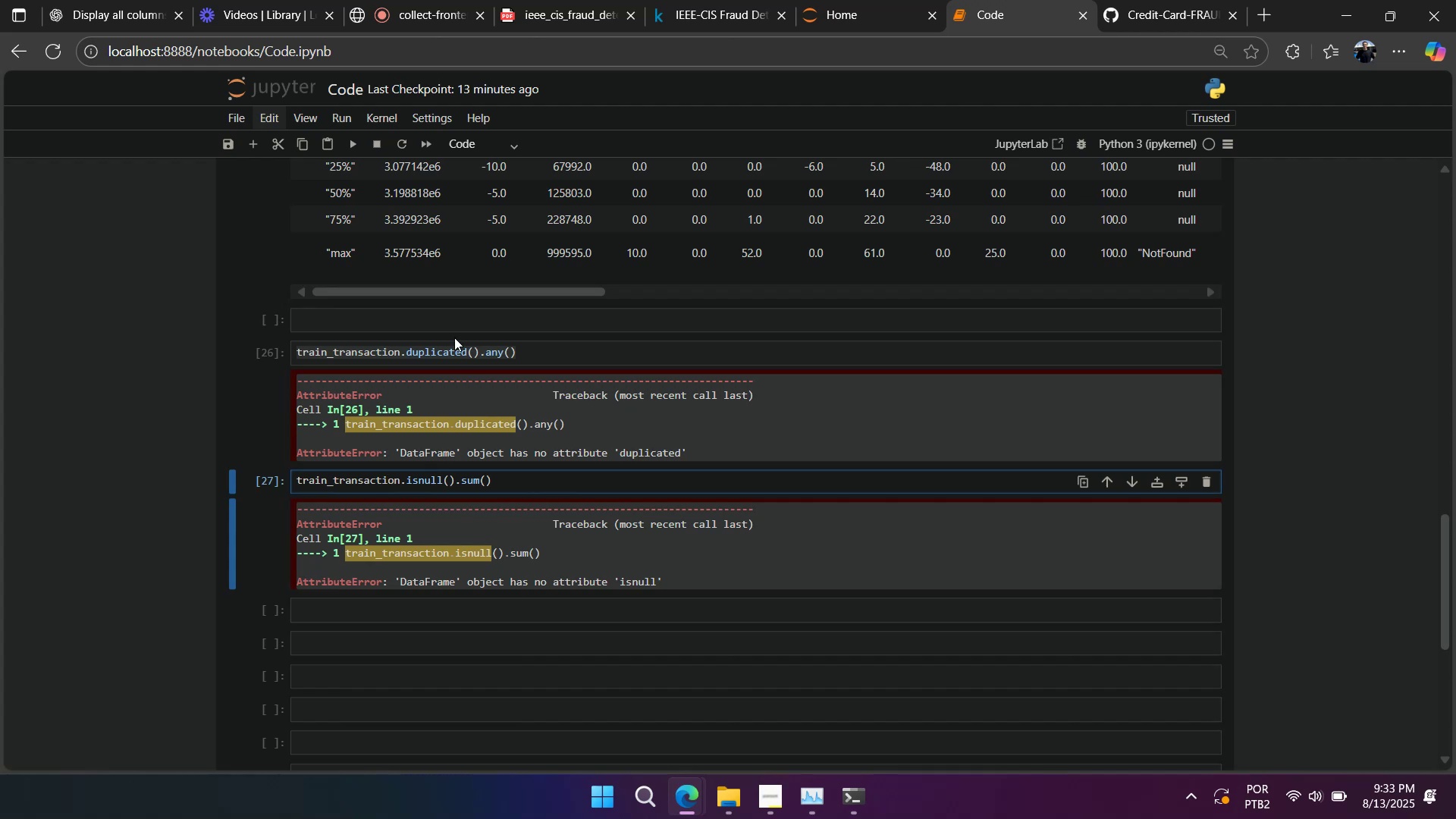 
double_click([437, 356])
 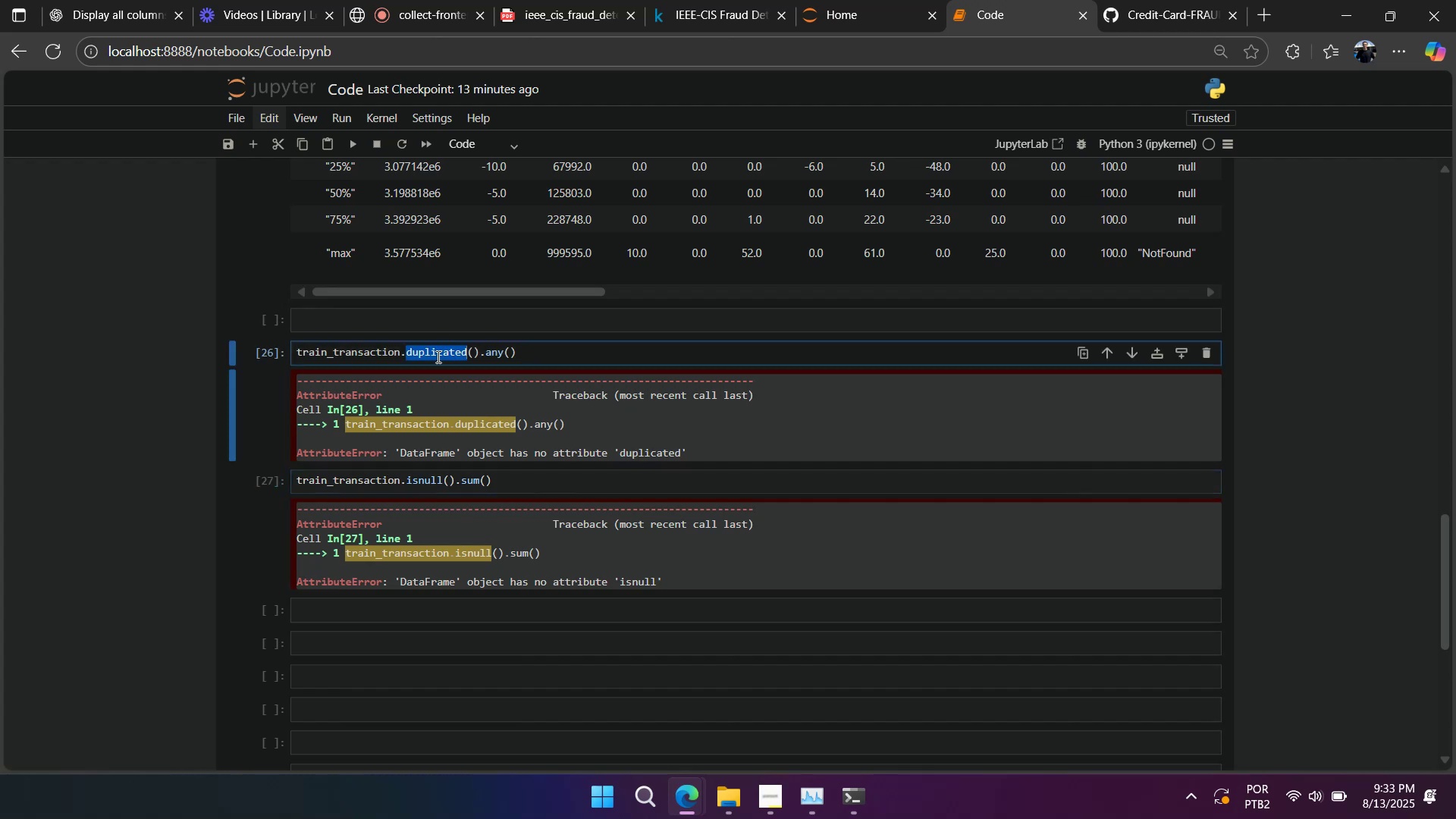 
key(Control+V)
 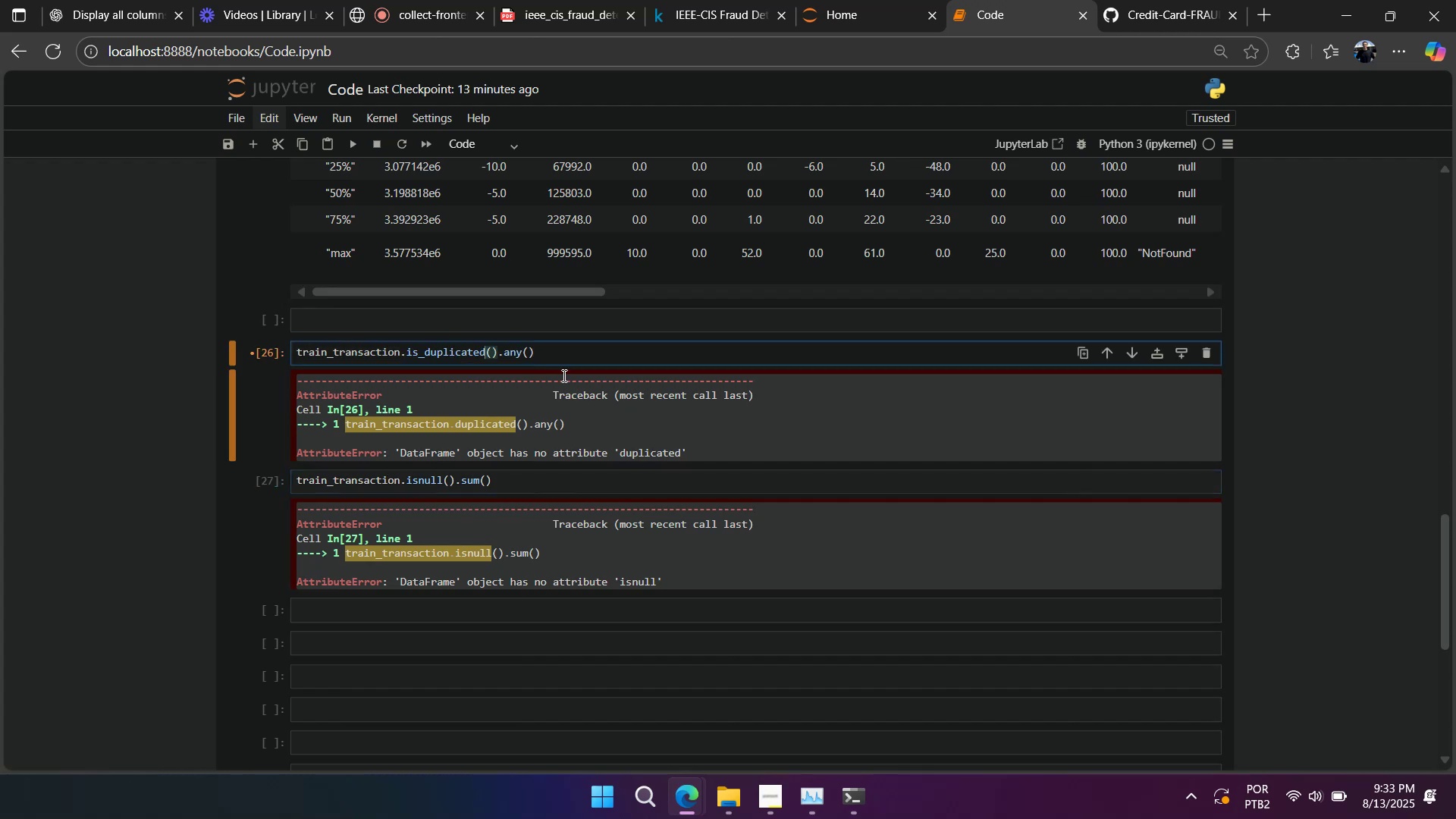 
key(Shift+Enter)
 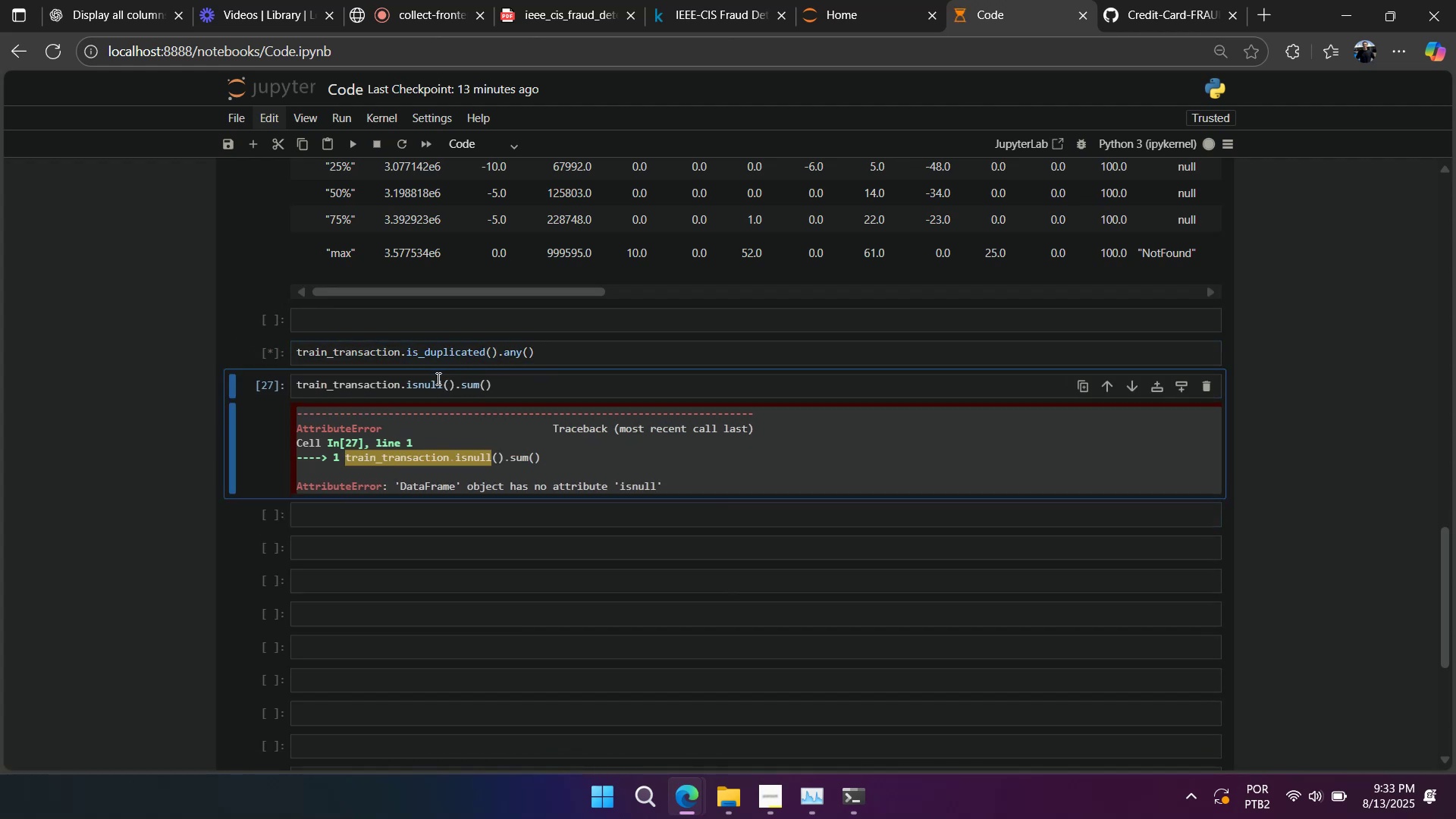 
left_click([262, 350])
 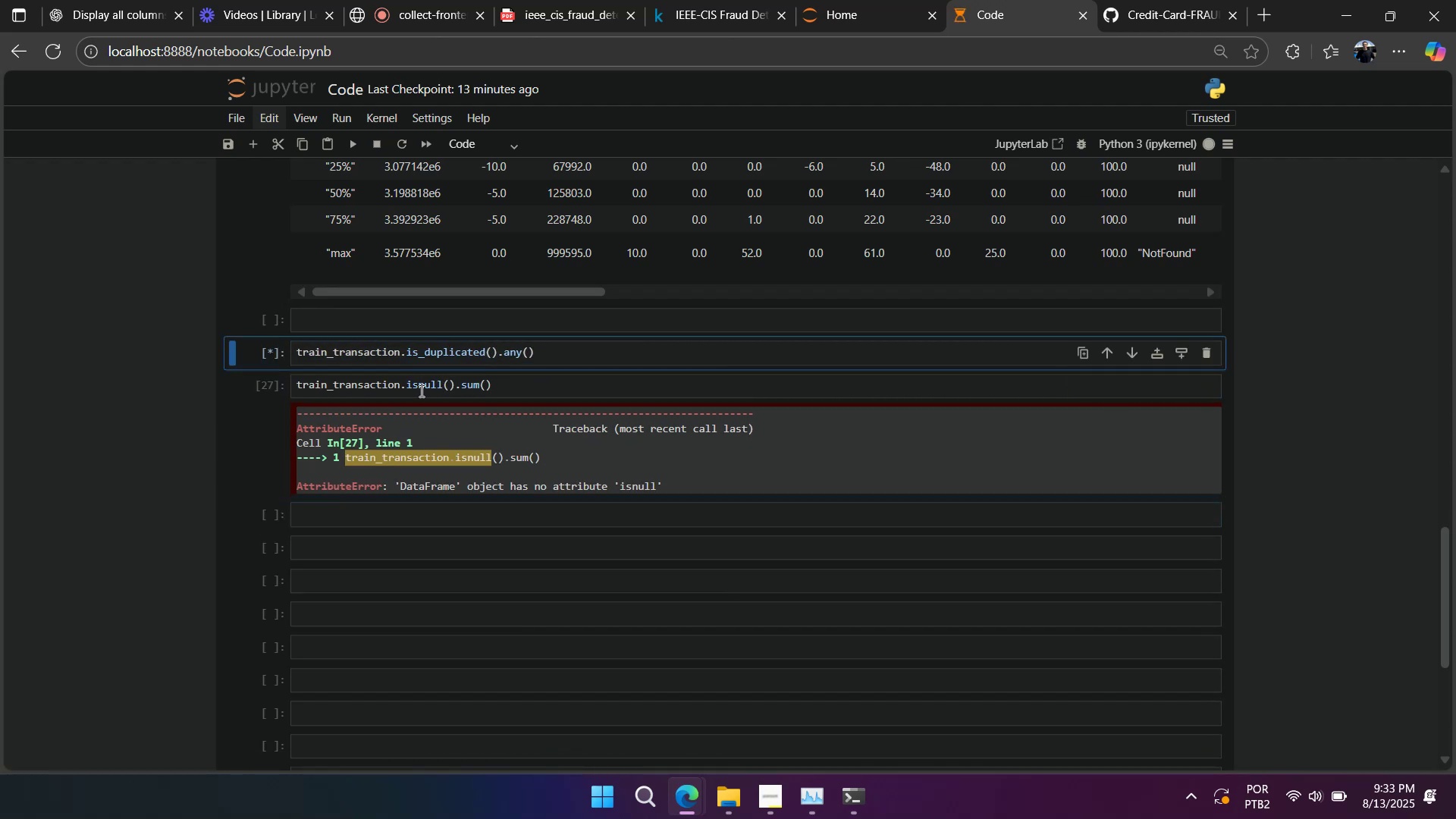 
double_click([420, 388])
 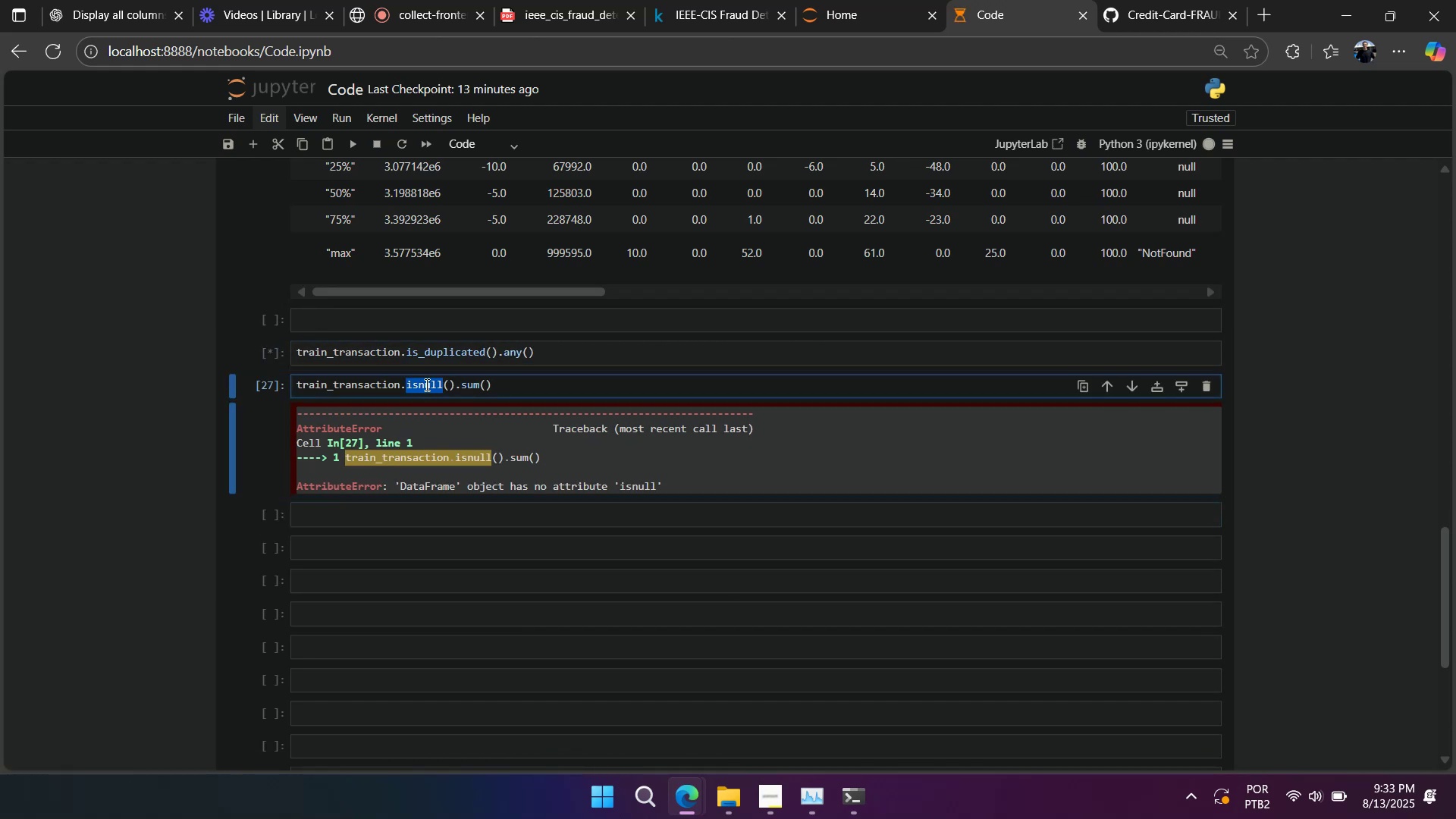 
type(is_null)
 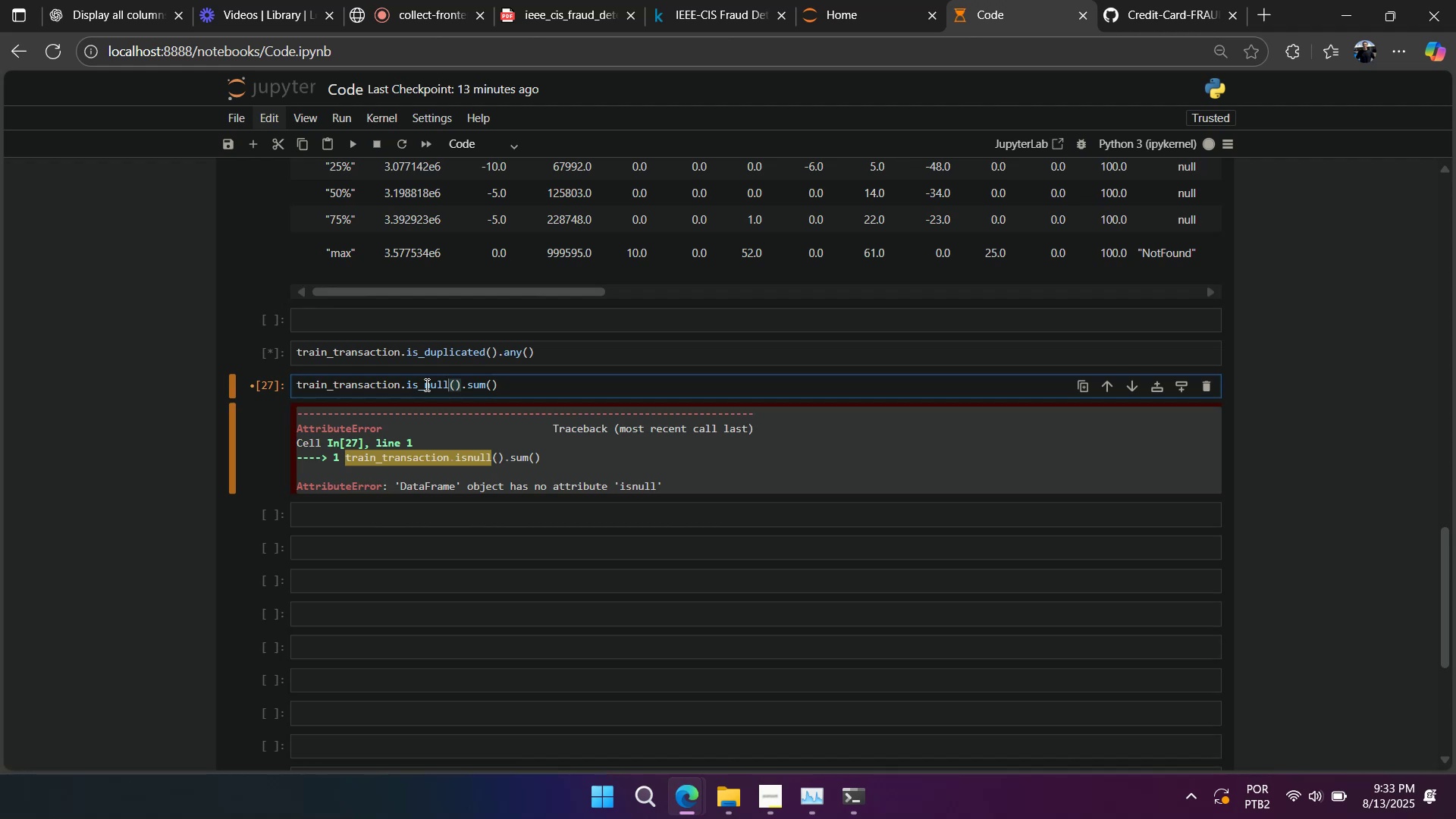 
wait(20.63)
 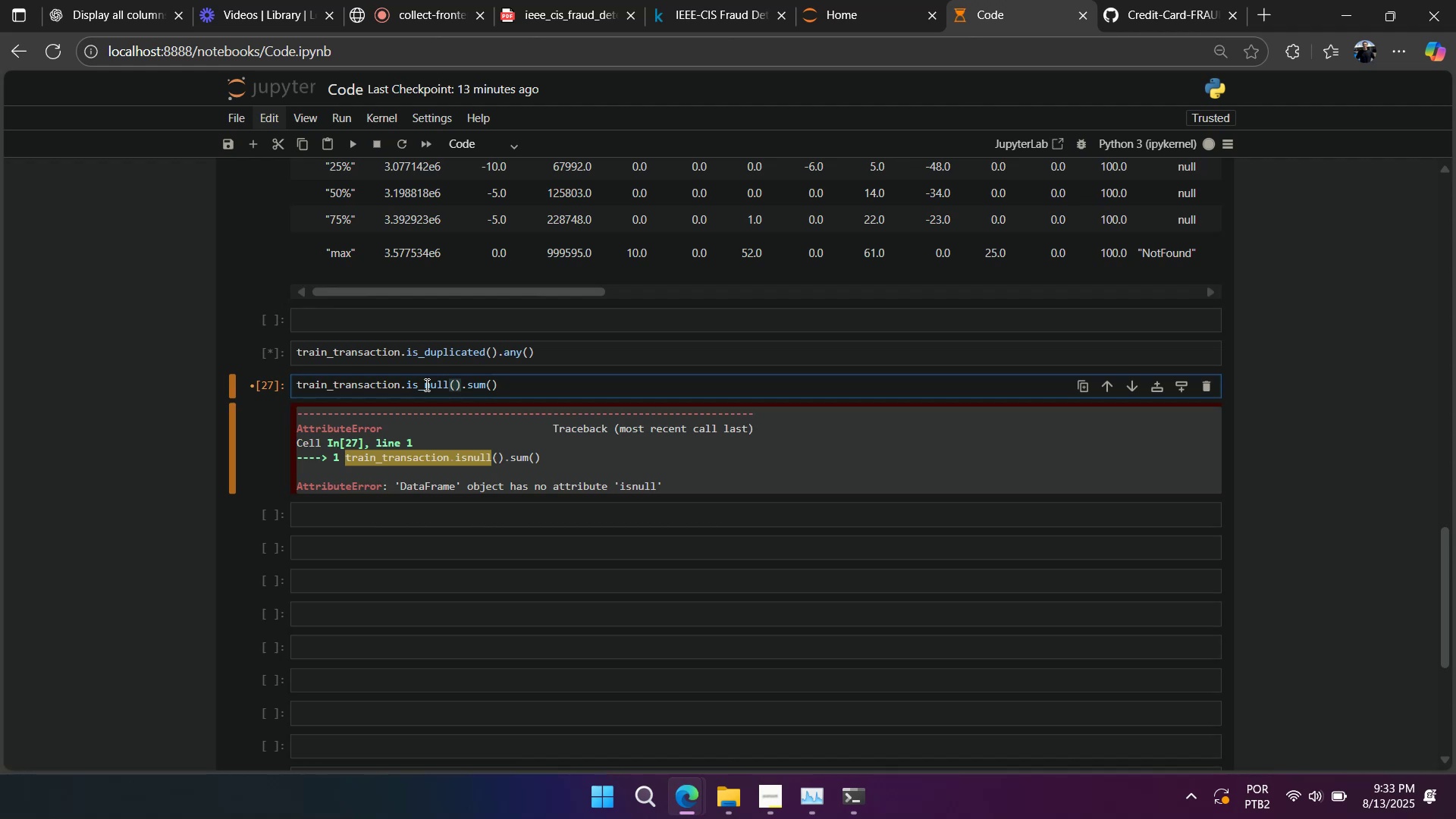 
key(Shift+Enter)
 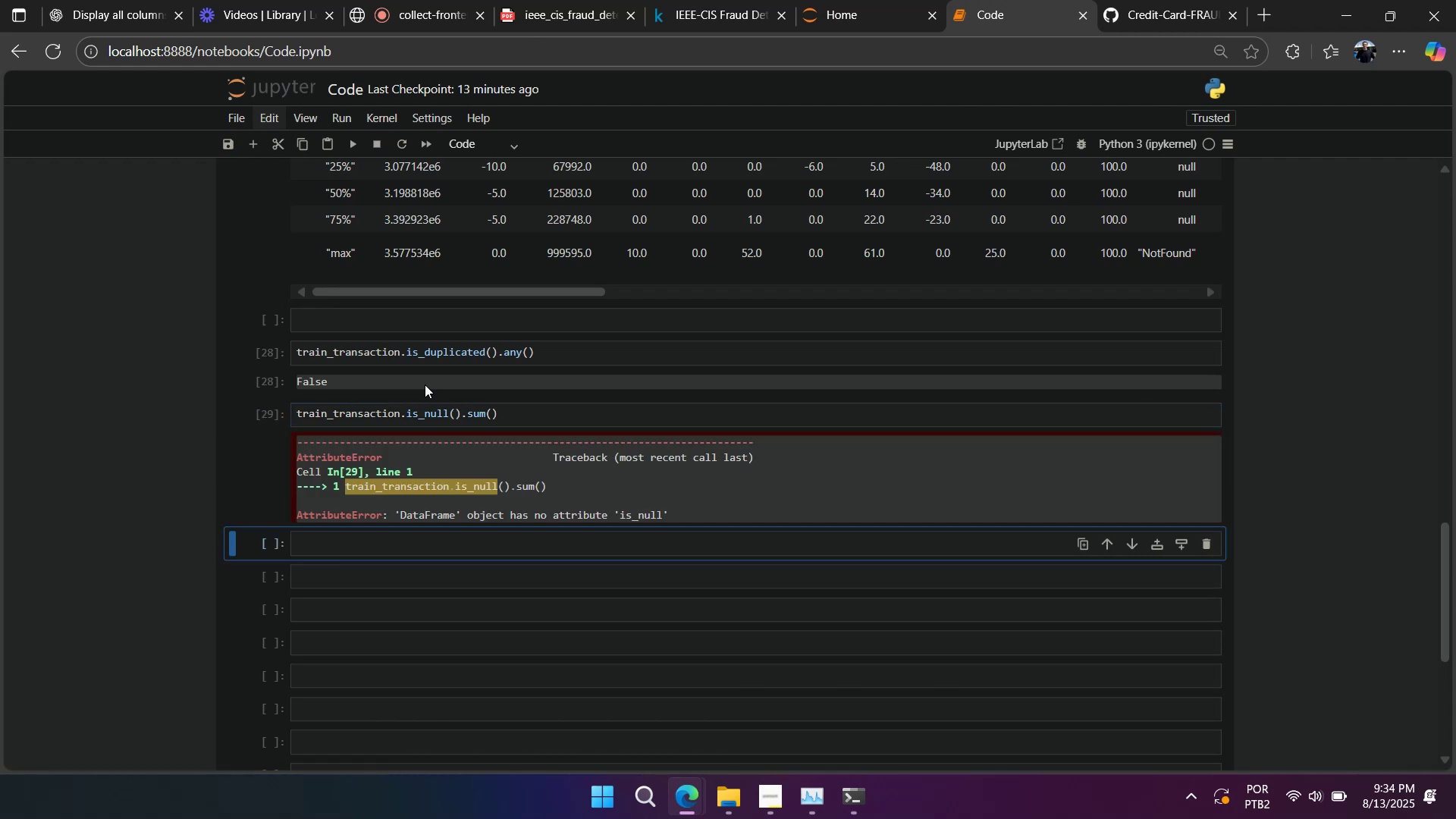 
left_click([418, 410])
 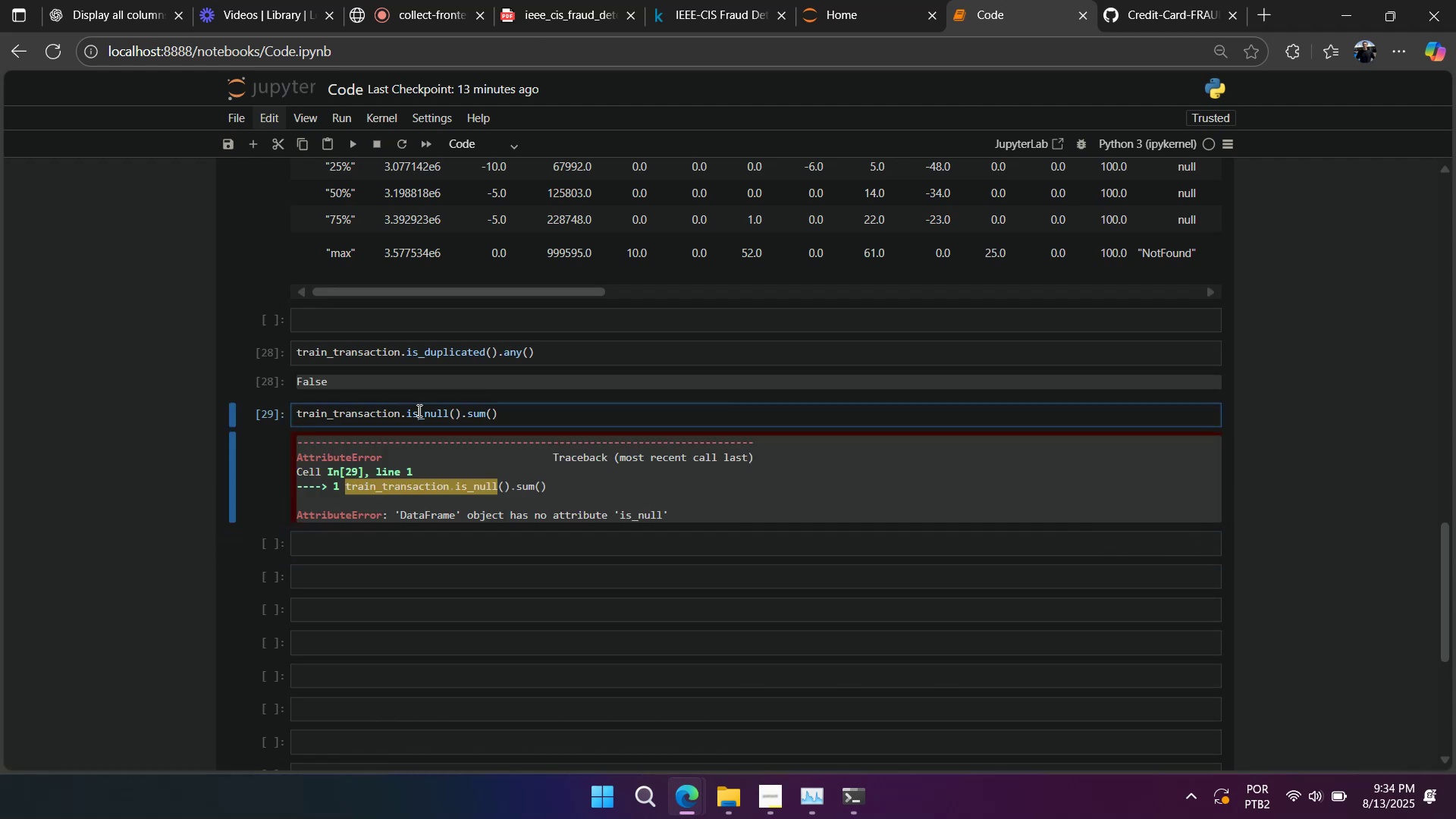 
key(Control+Z)
 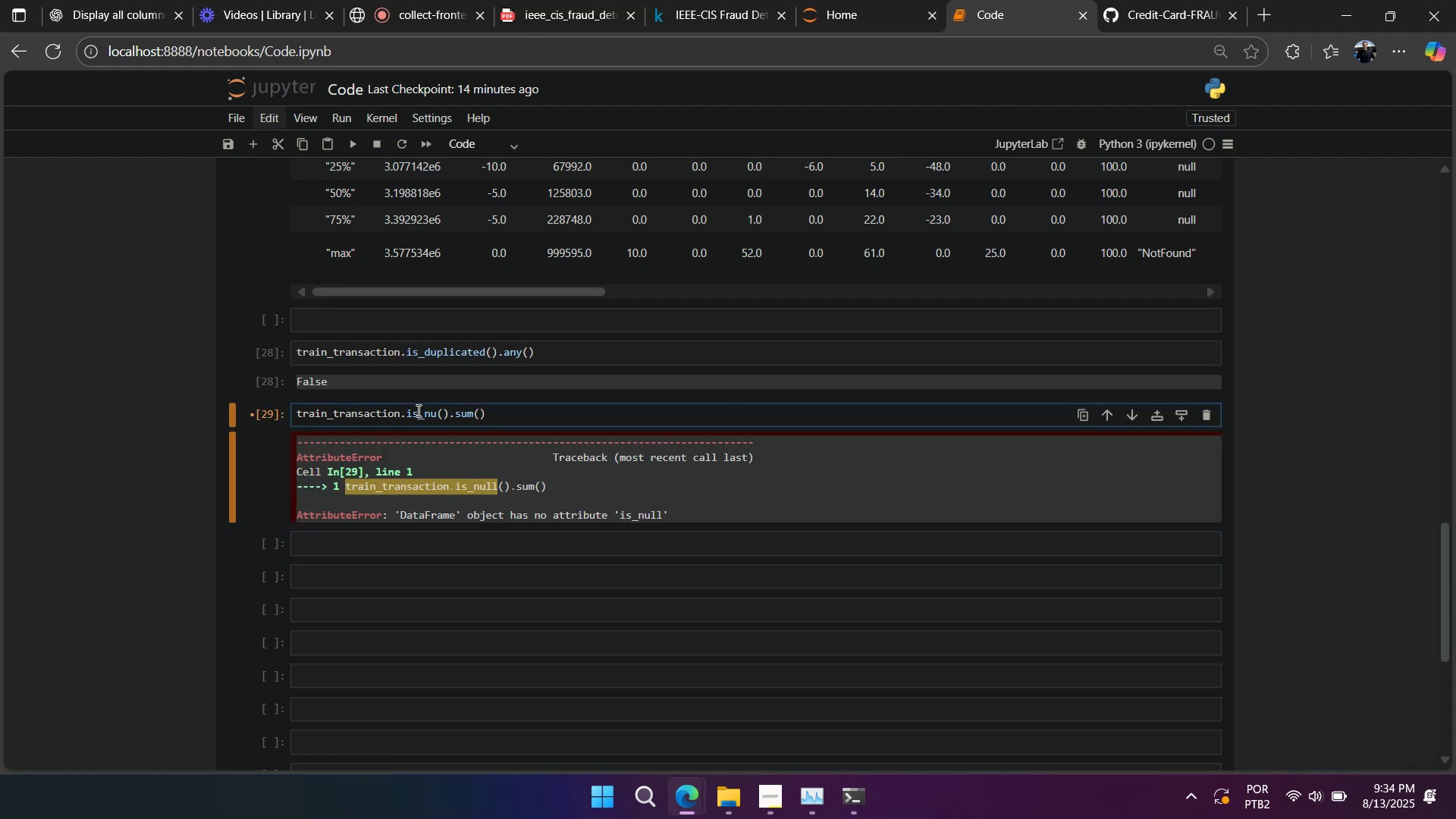 
double_click([417, 410])
 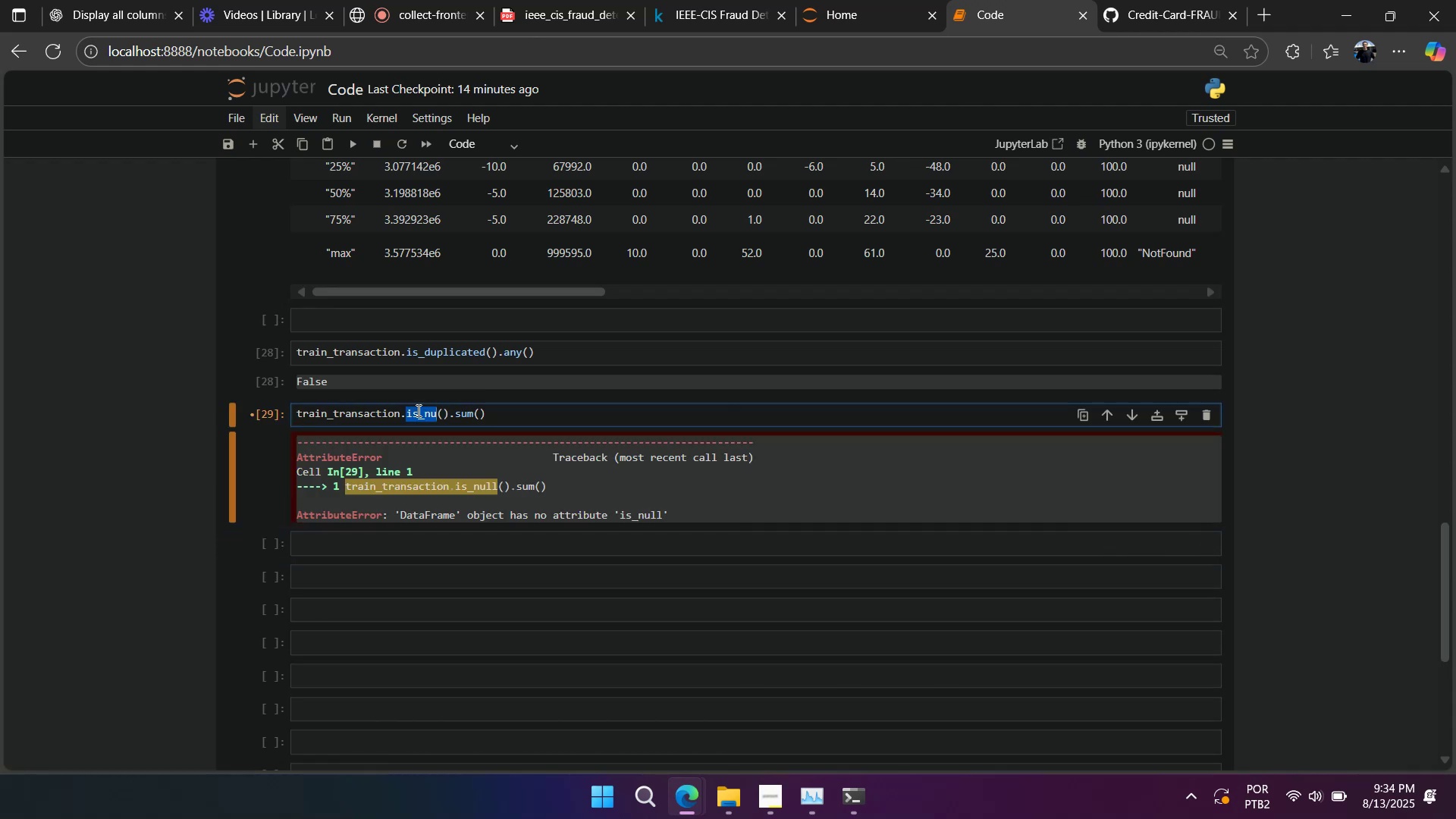 
key(Control+ControlLeft)
 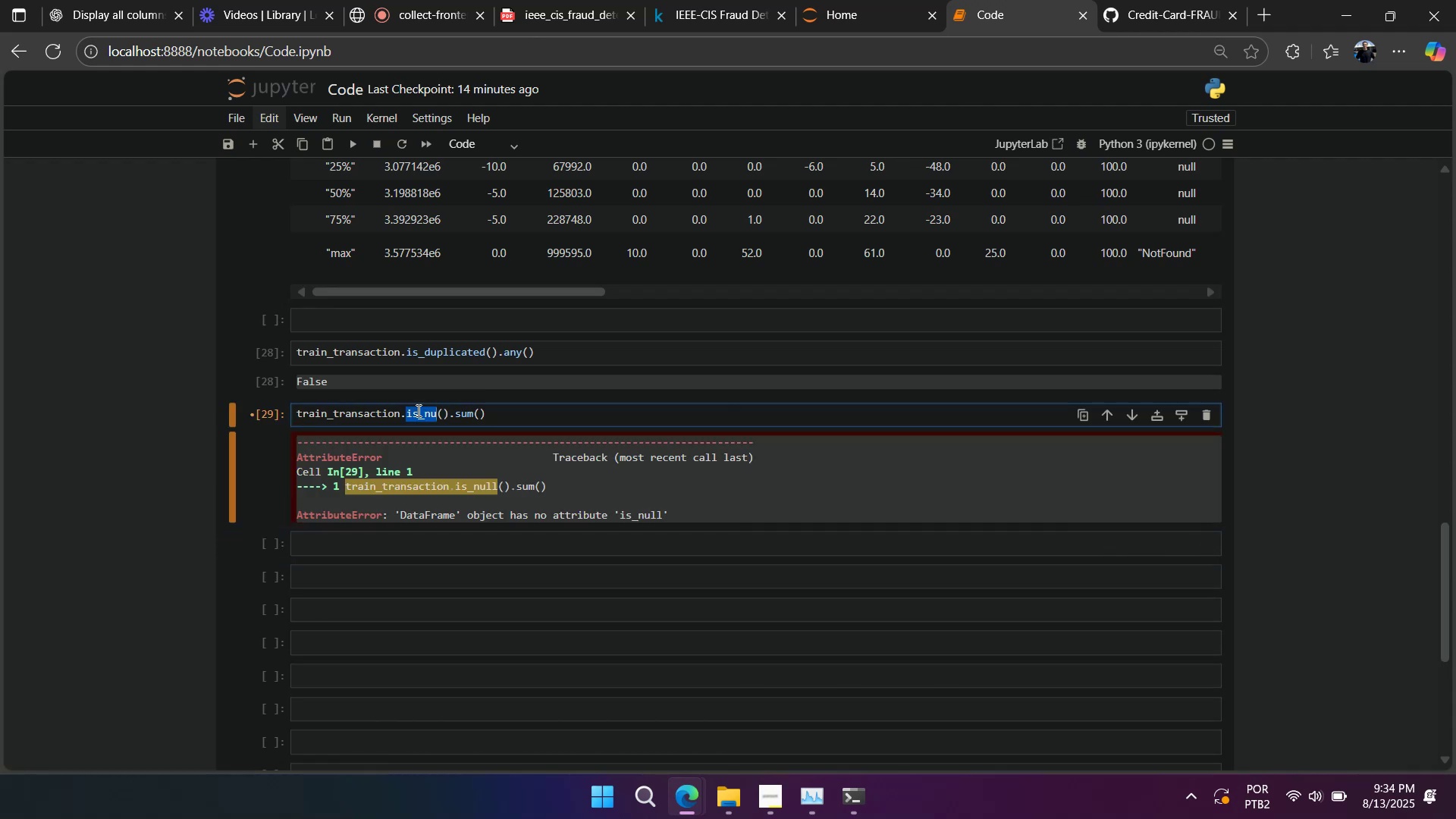 
key(Control+Z)
 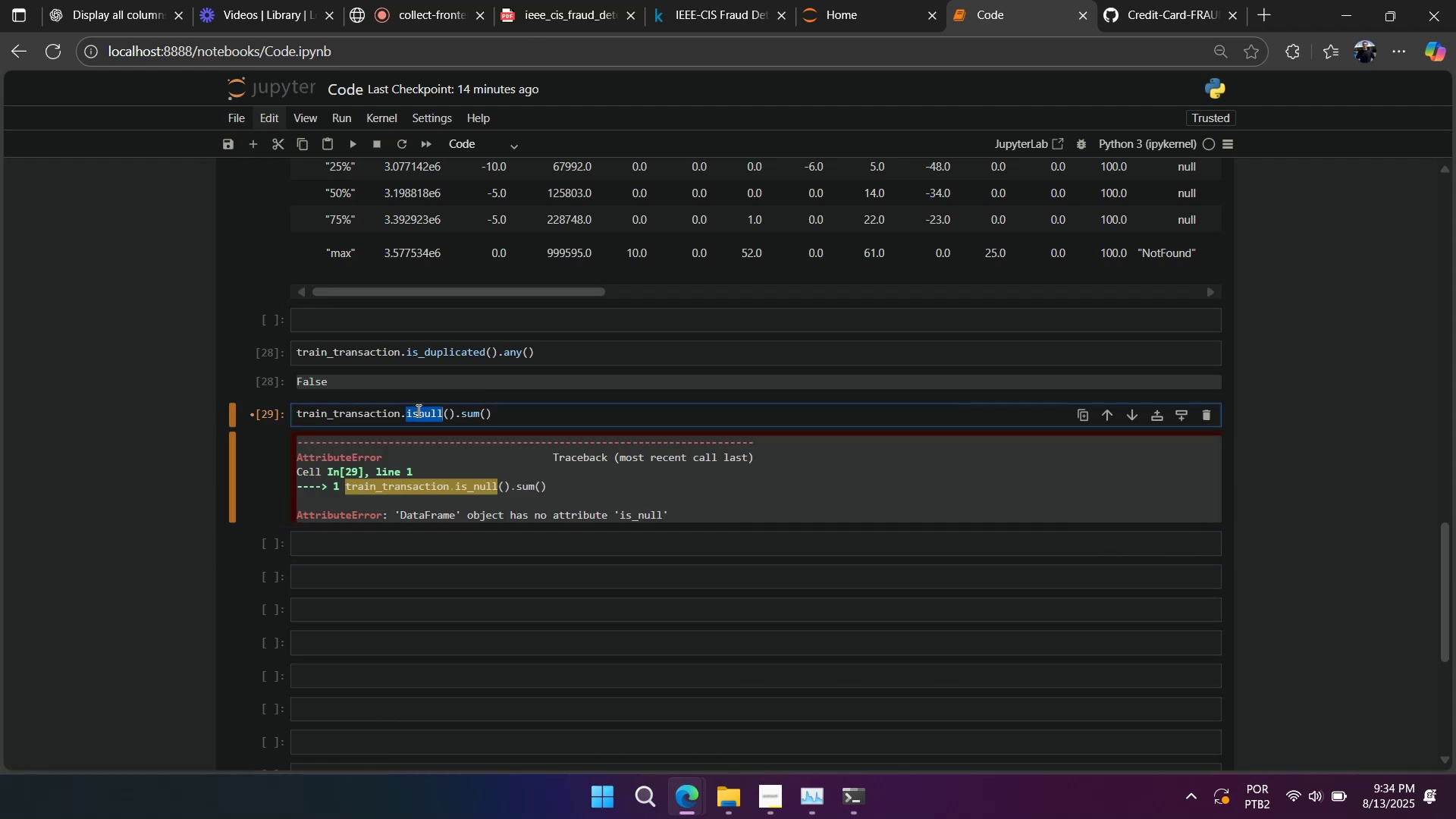 
double_click([417, 410])
 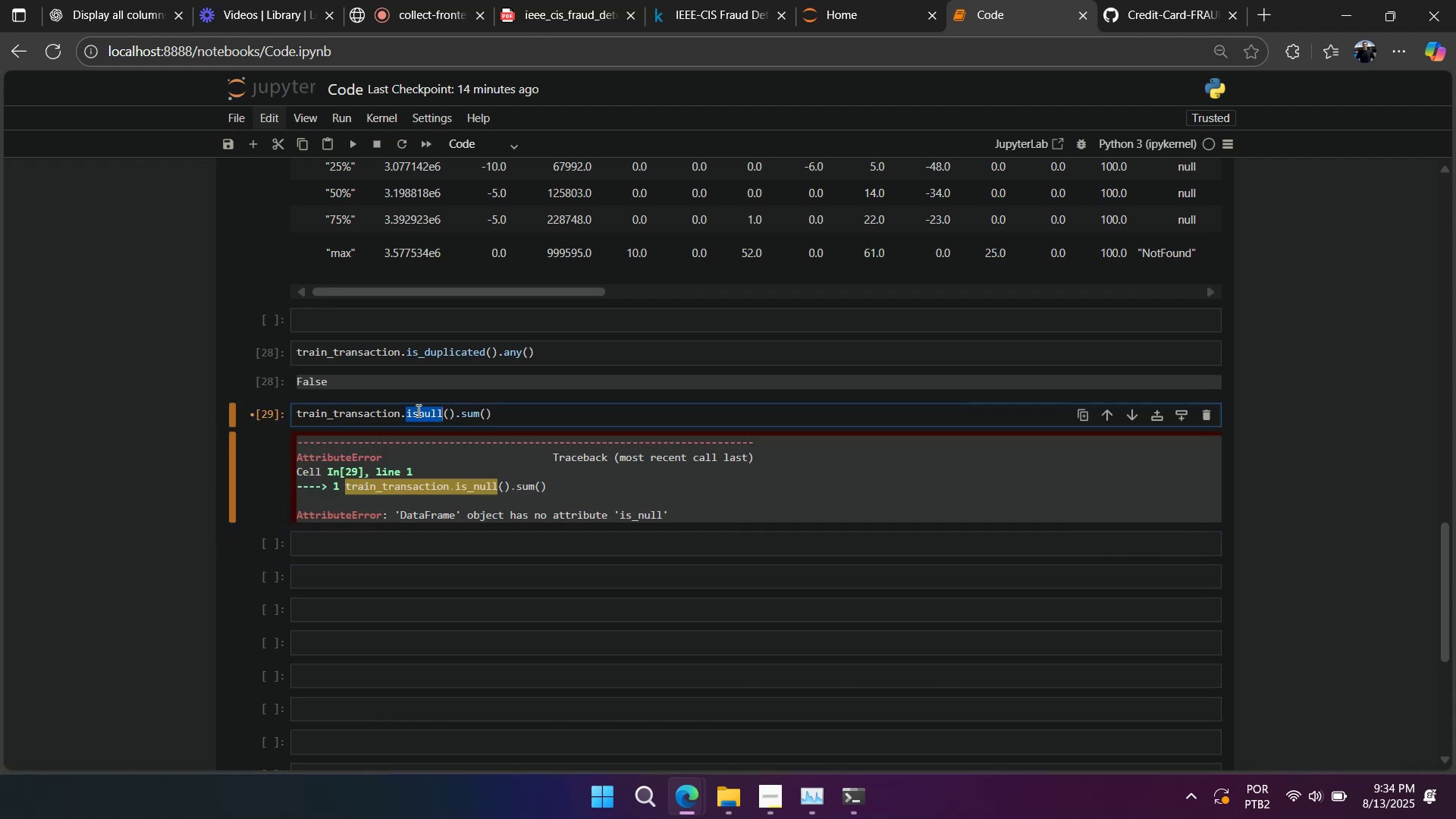 
triple_click([417, 410])
 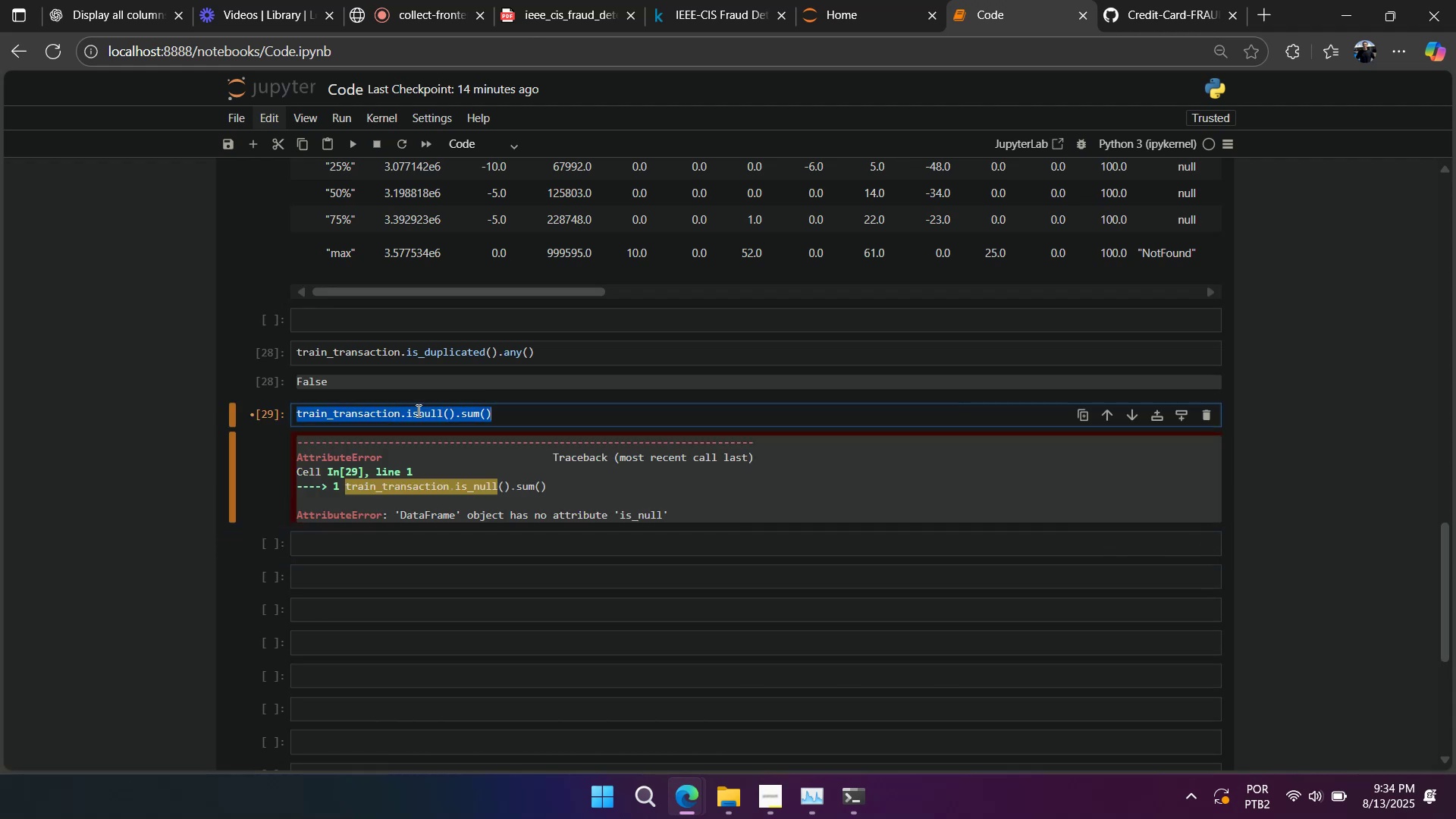 
key(Control+C)
 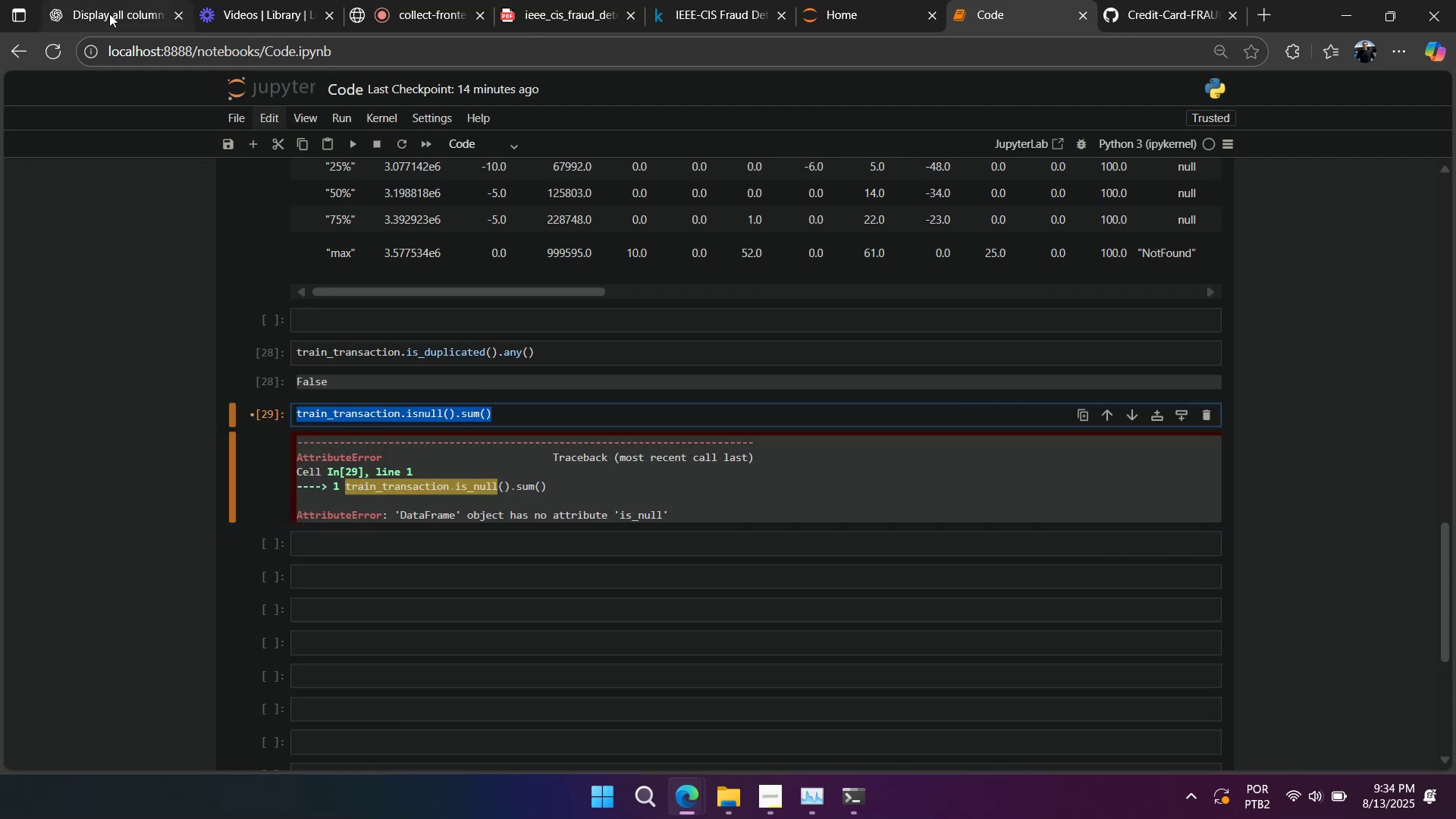 
left_click([105, 17])
 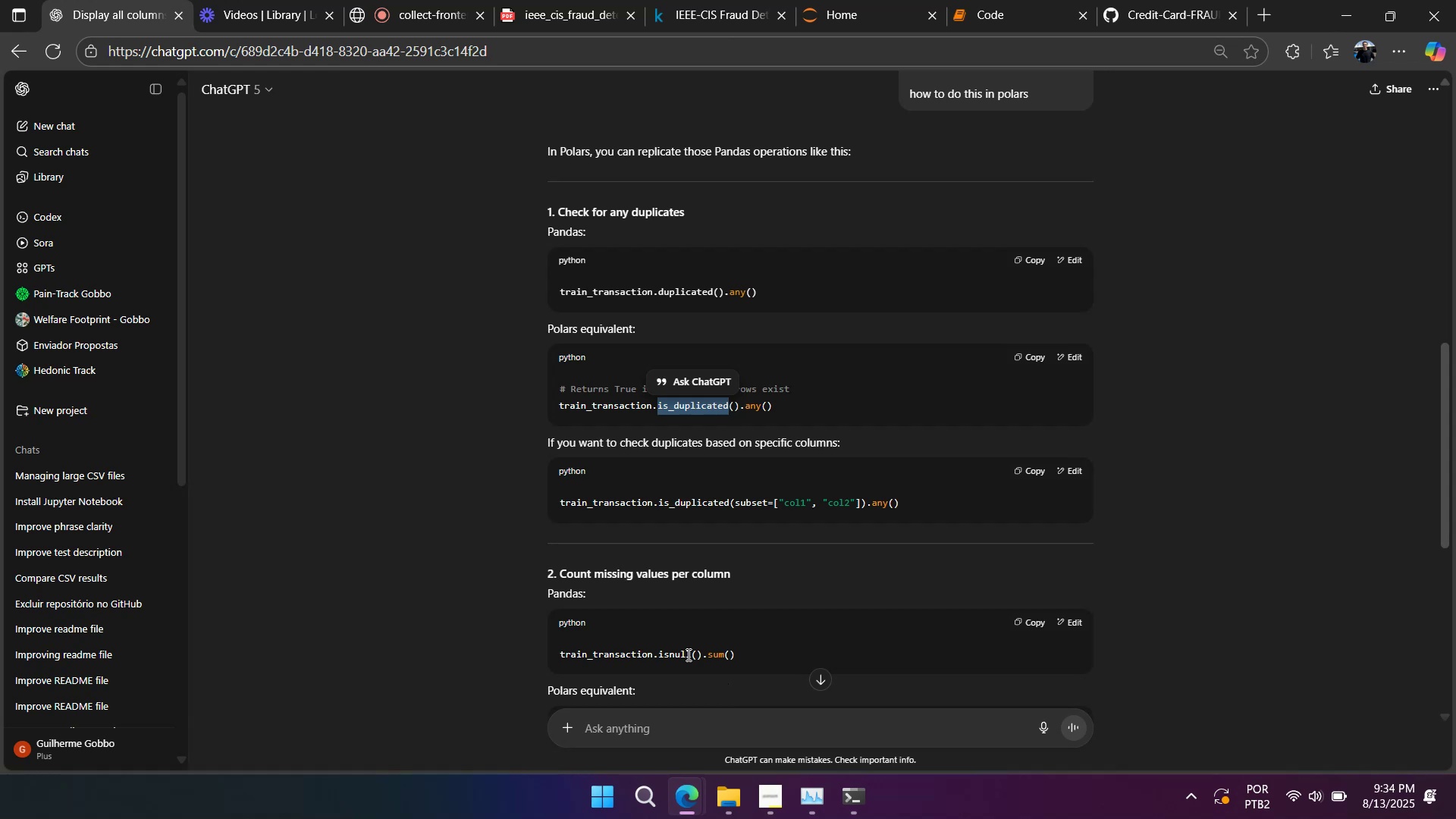 
scroll: coordinate [686, 640], scroll_direction: down, amount: 2.0
 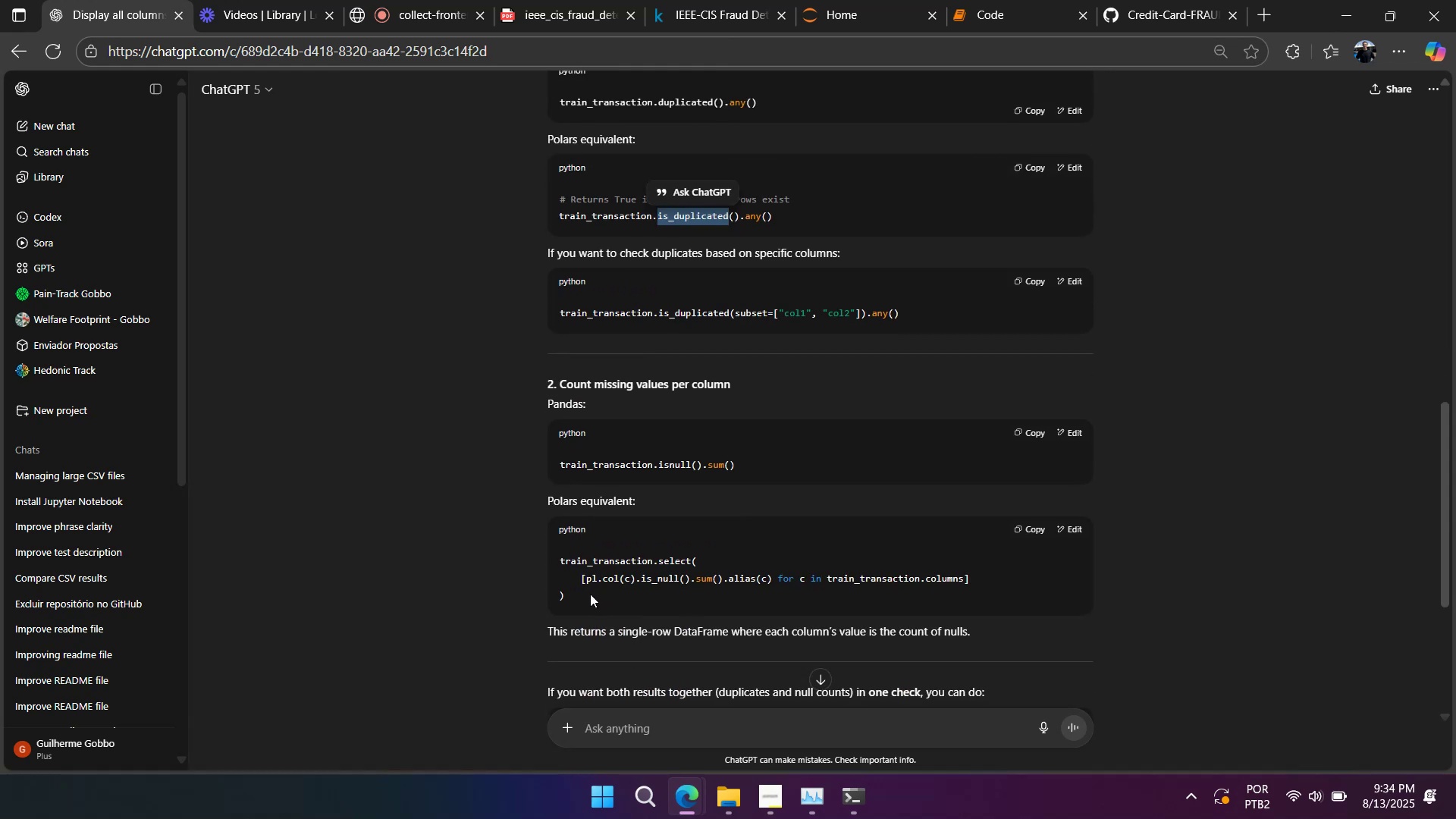 
key(Control+ControlLeft)
 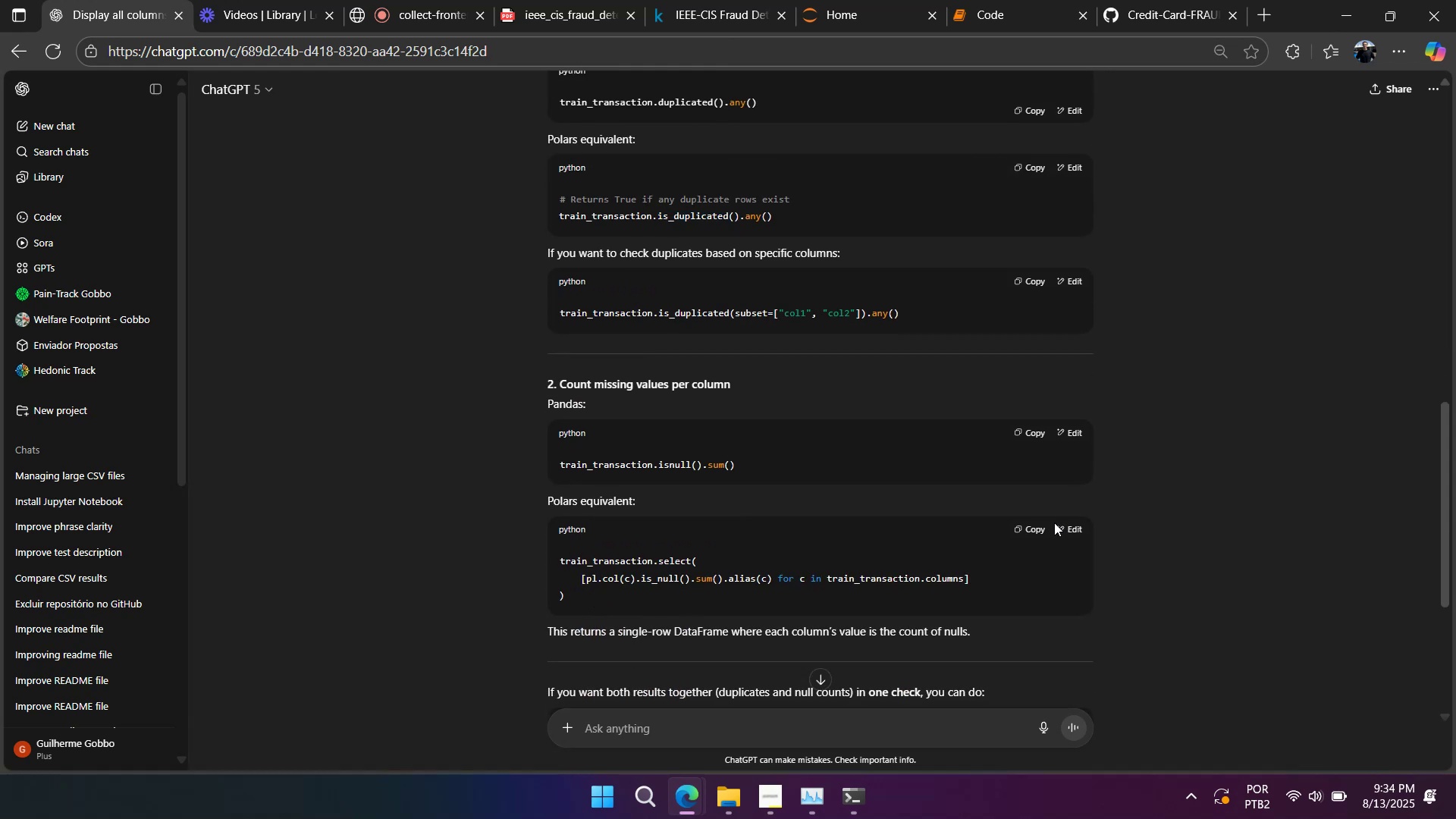 
left_click([1034, 522])
 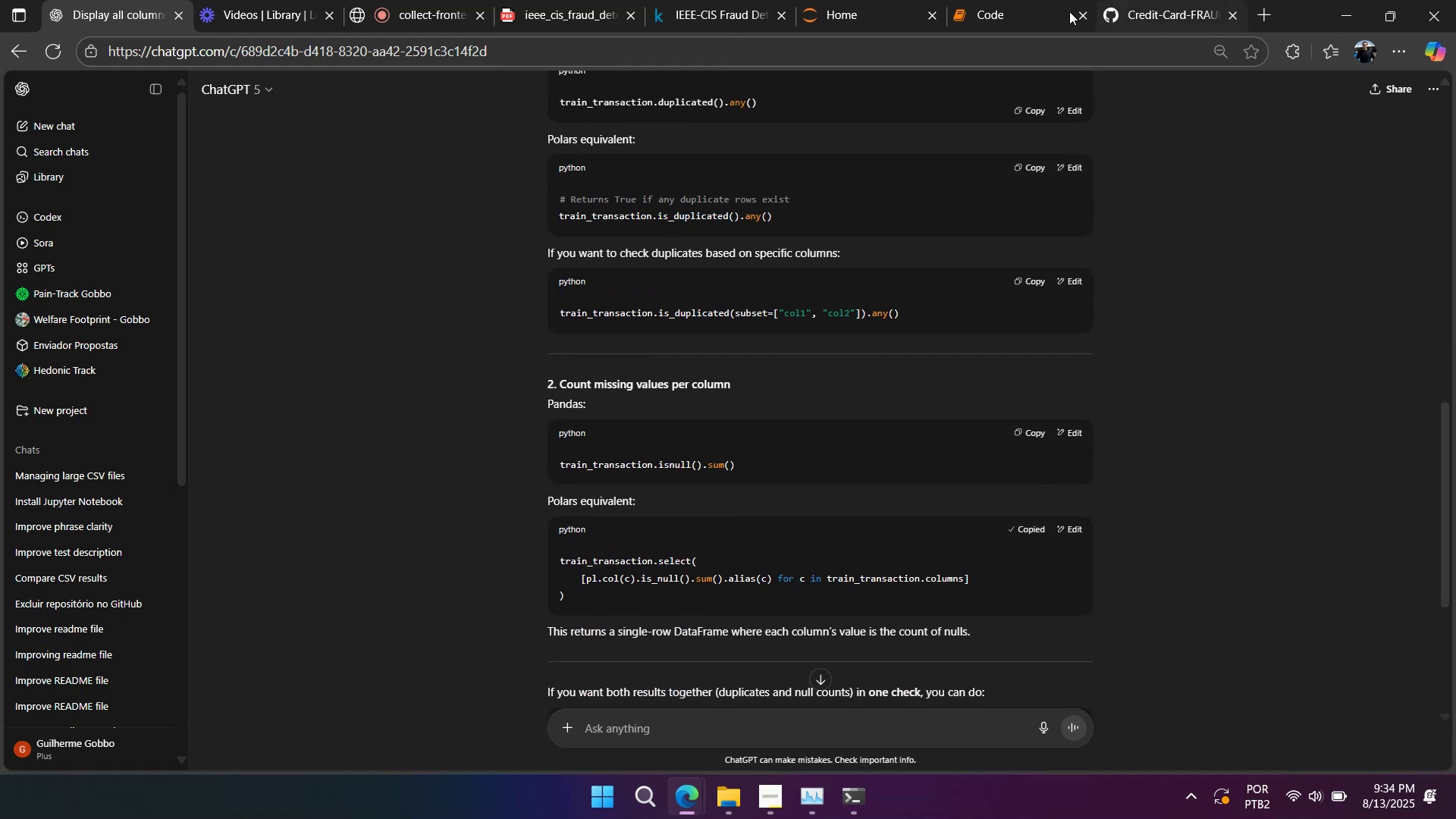 
left_click([1029, 12])
 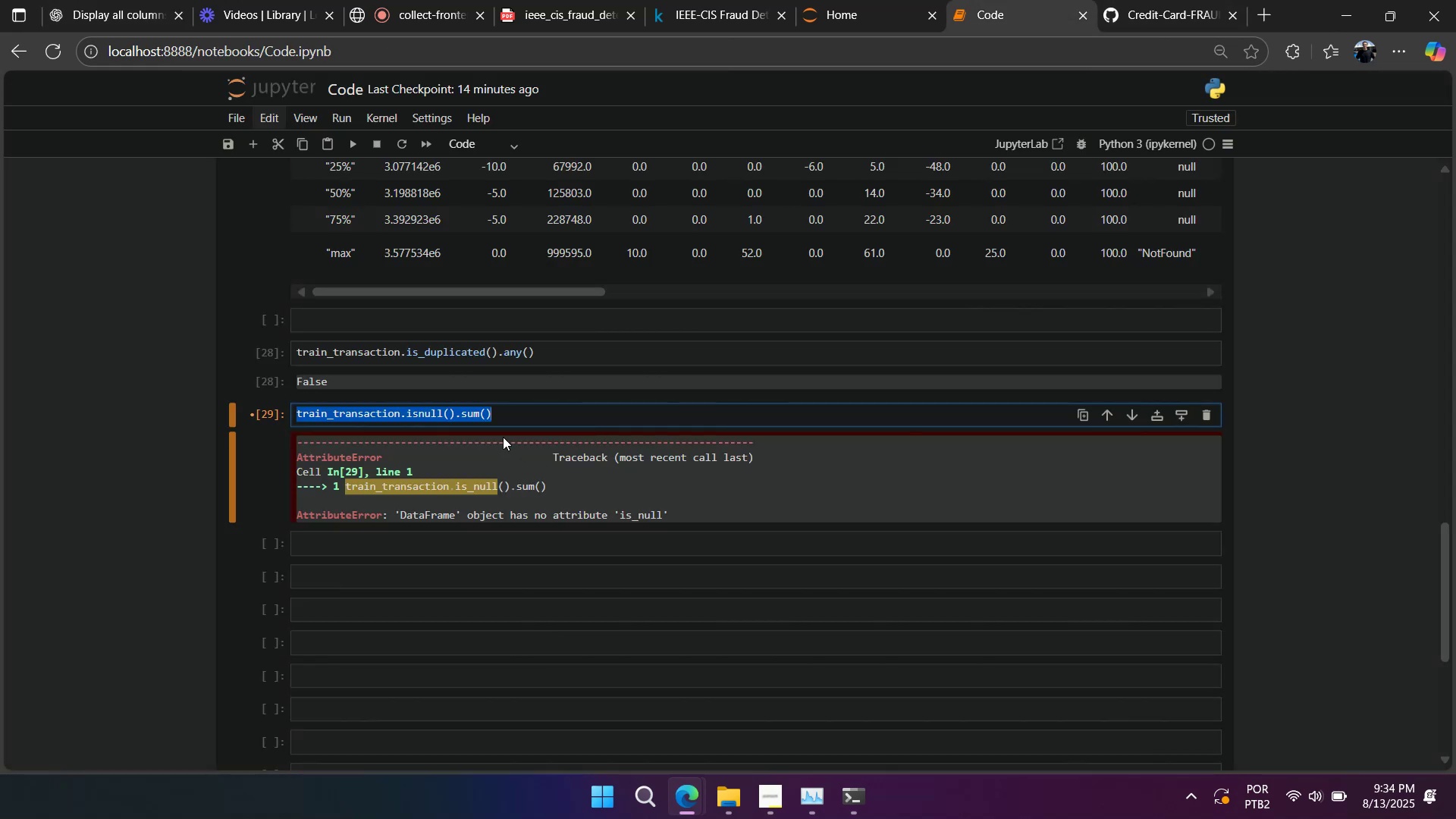 
left_click([510, 418])
 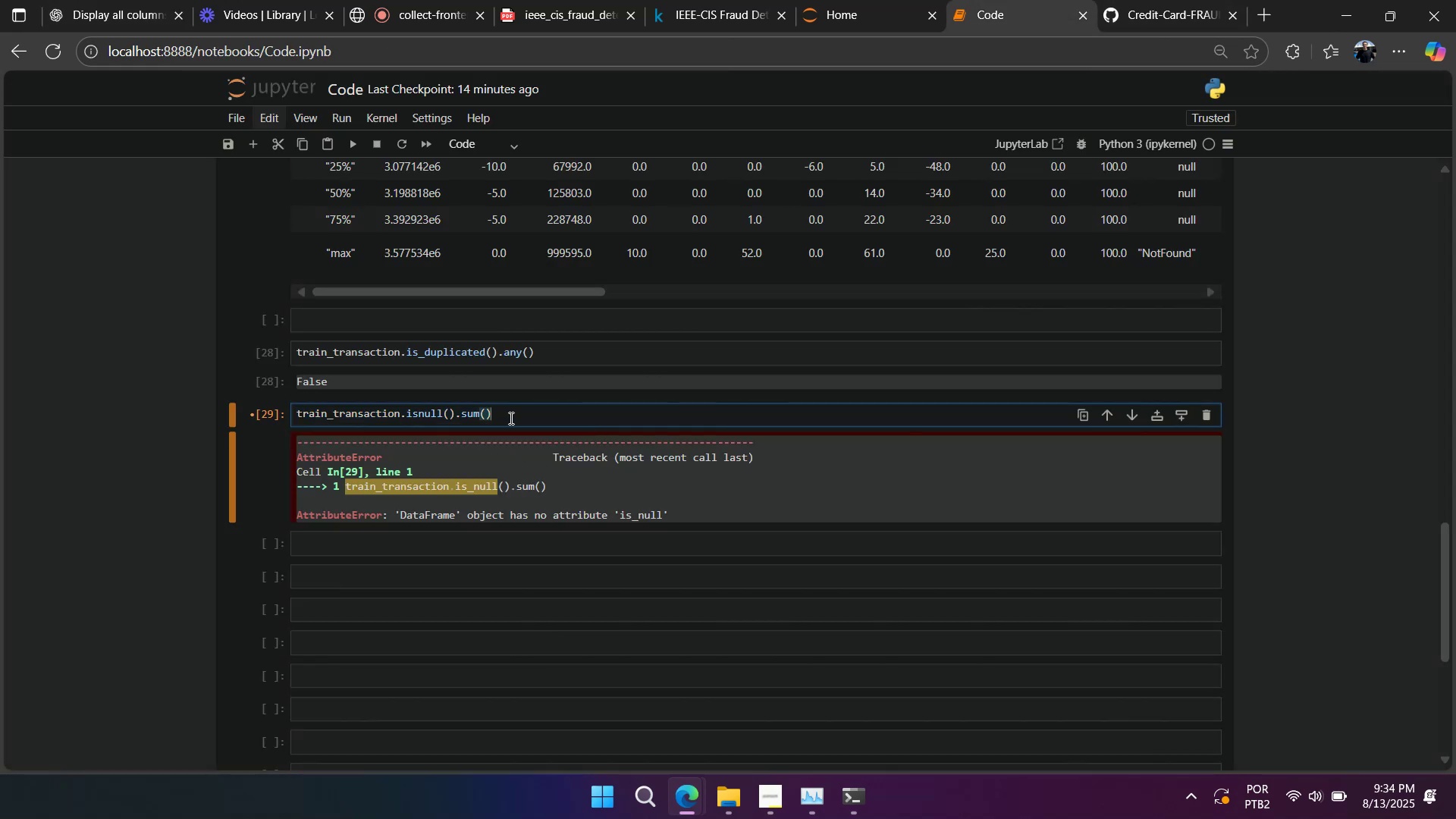 
key(Control+A)
 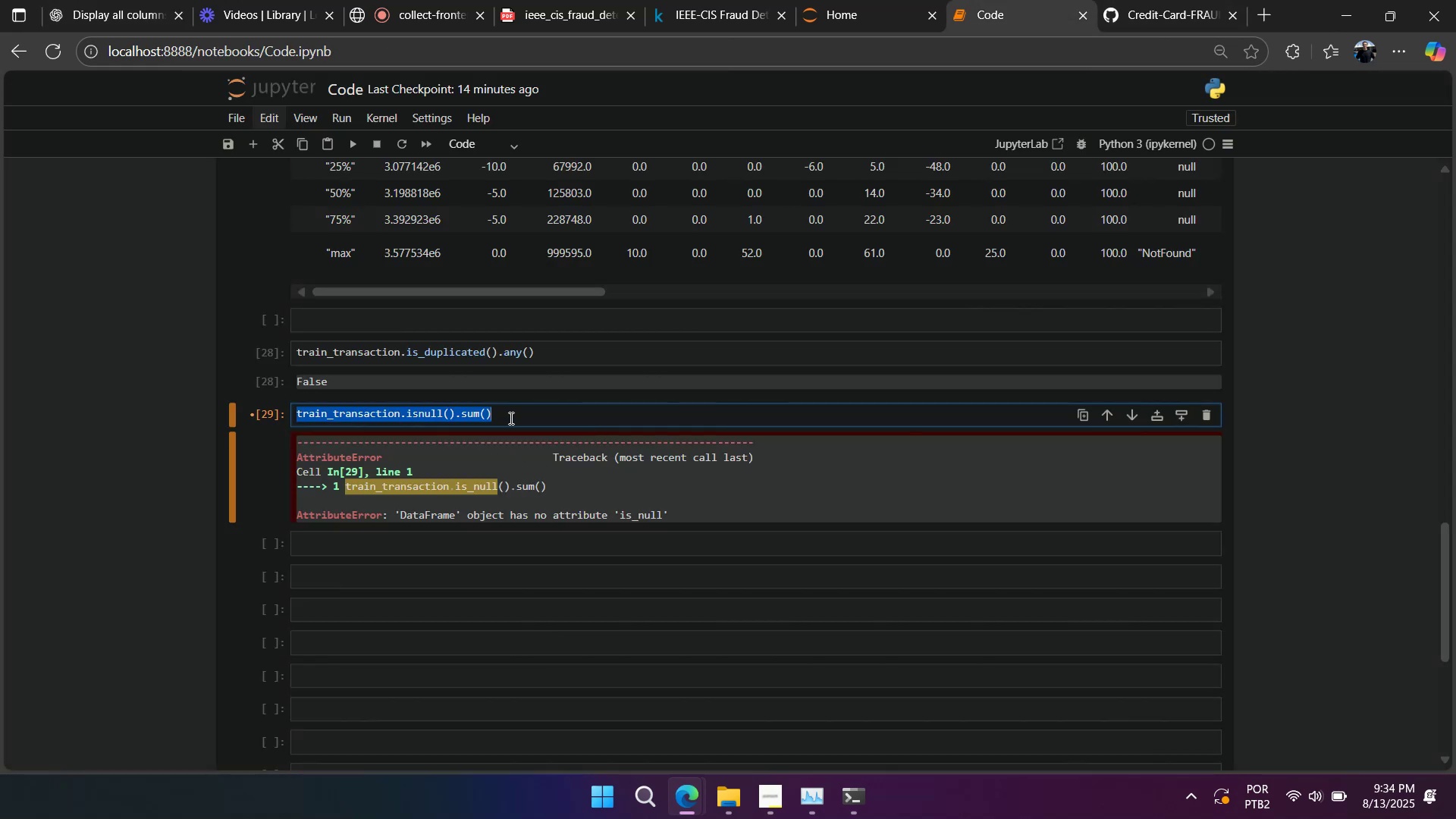 
key(Control+V)
 